 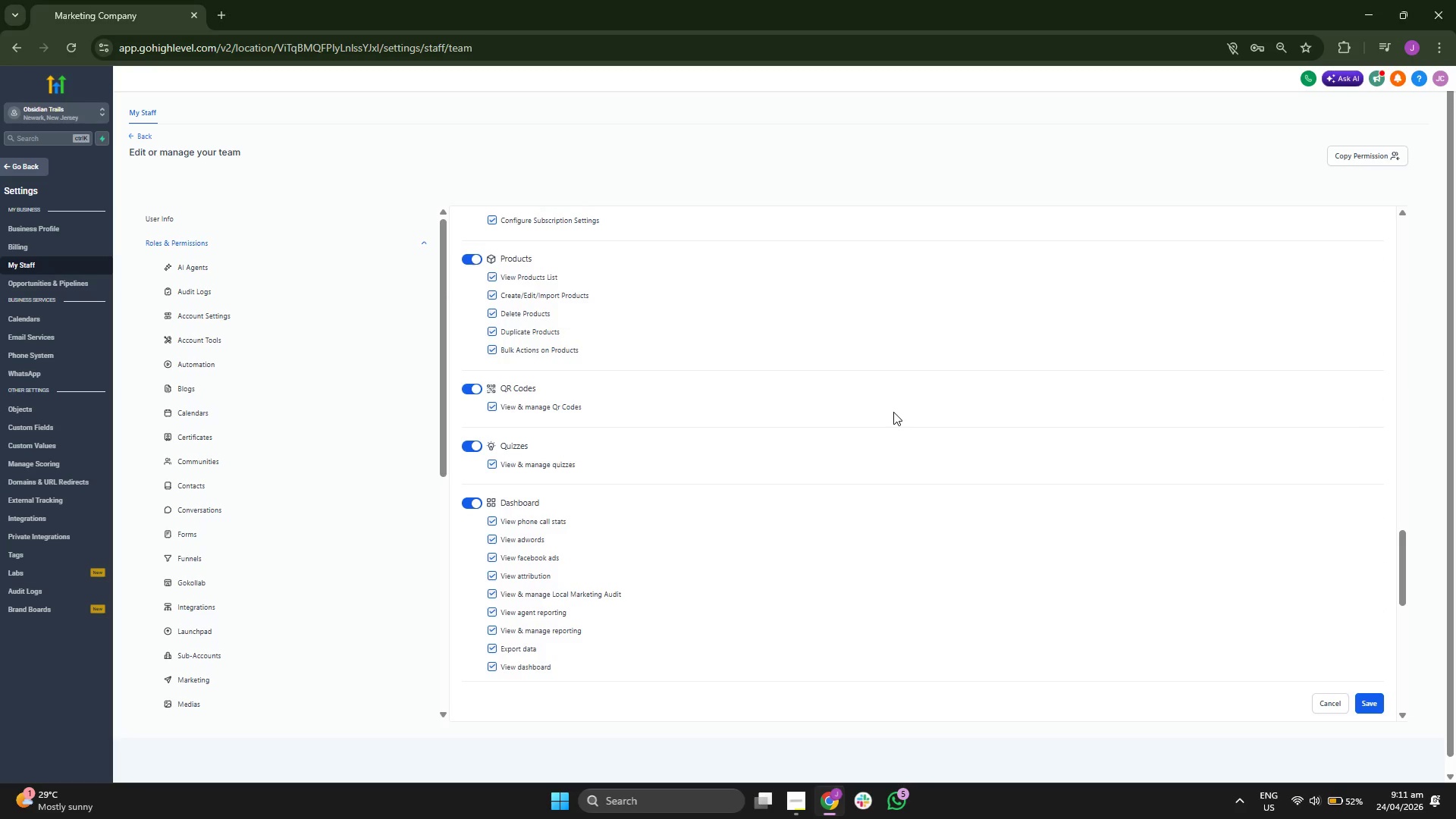 
scroll: coordinate [730, 466], scroll_direction: down, amount: 5.0
 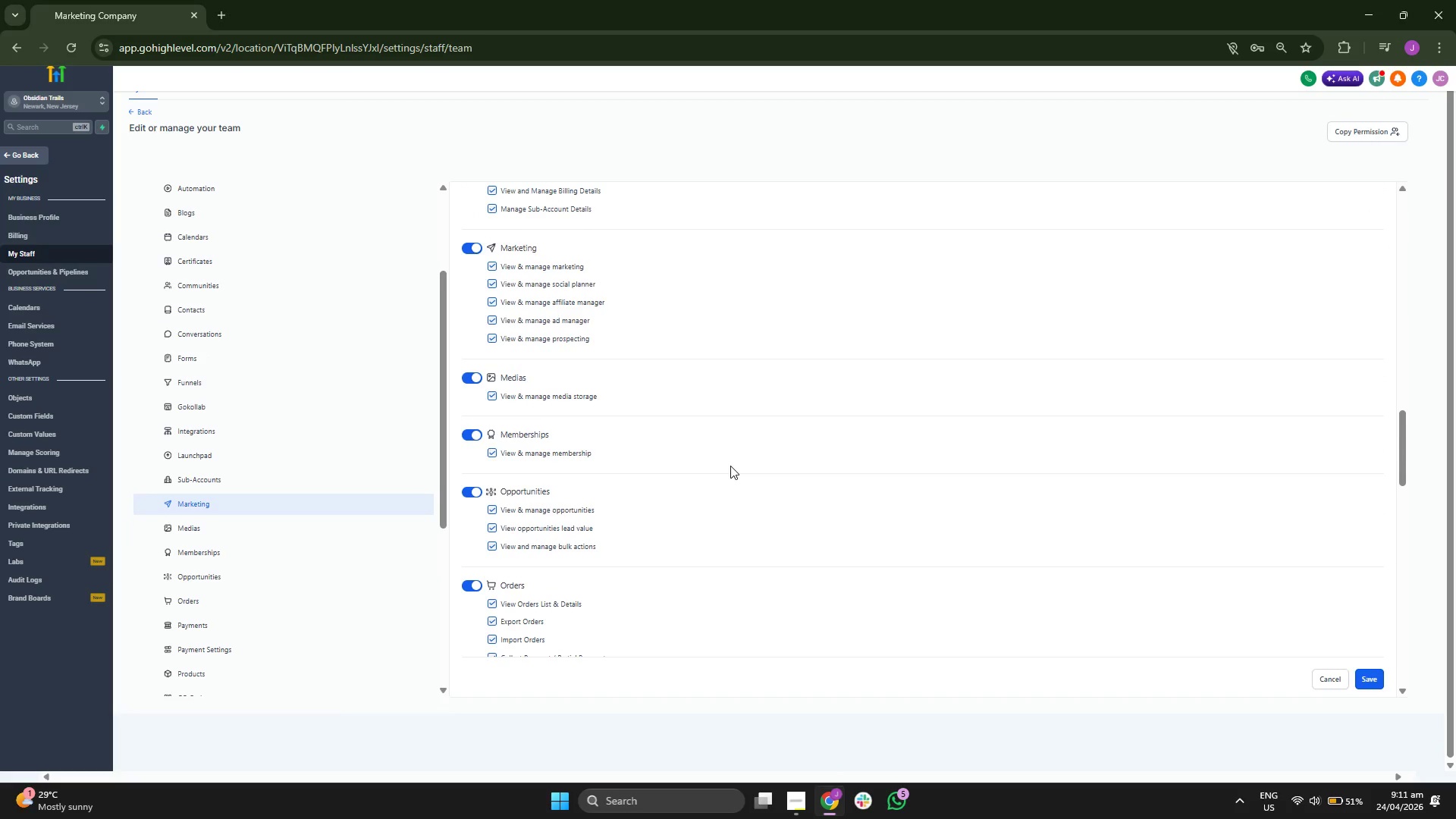 
scroll: coordinate [718, 473], scroll_direction: down, amount: 7.0
 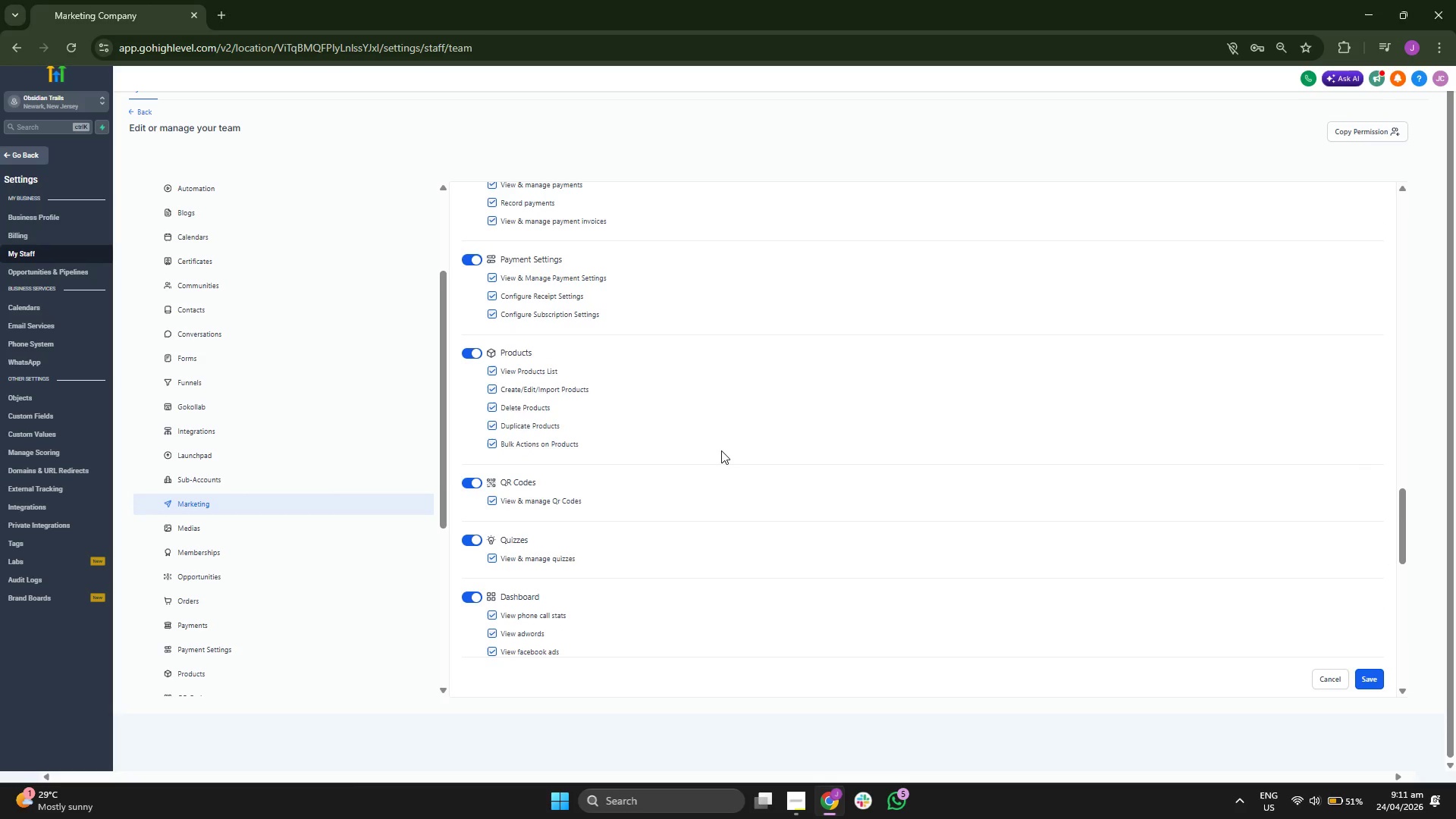 
scroll: coordinate [326, 391], scroll_direction: down, amount: 6.0
 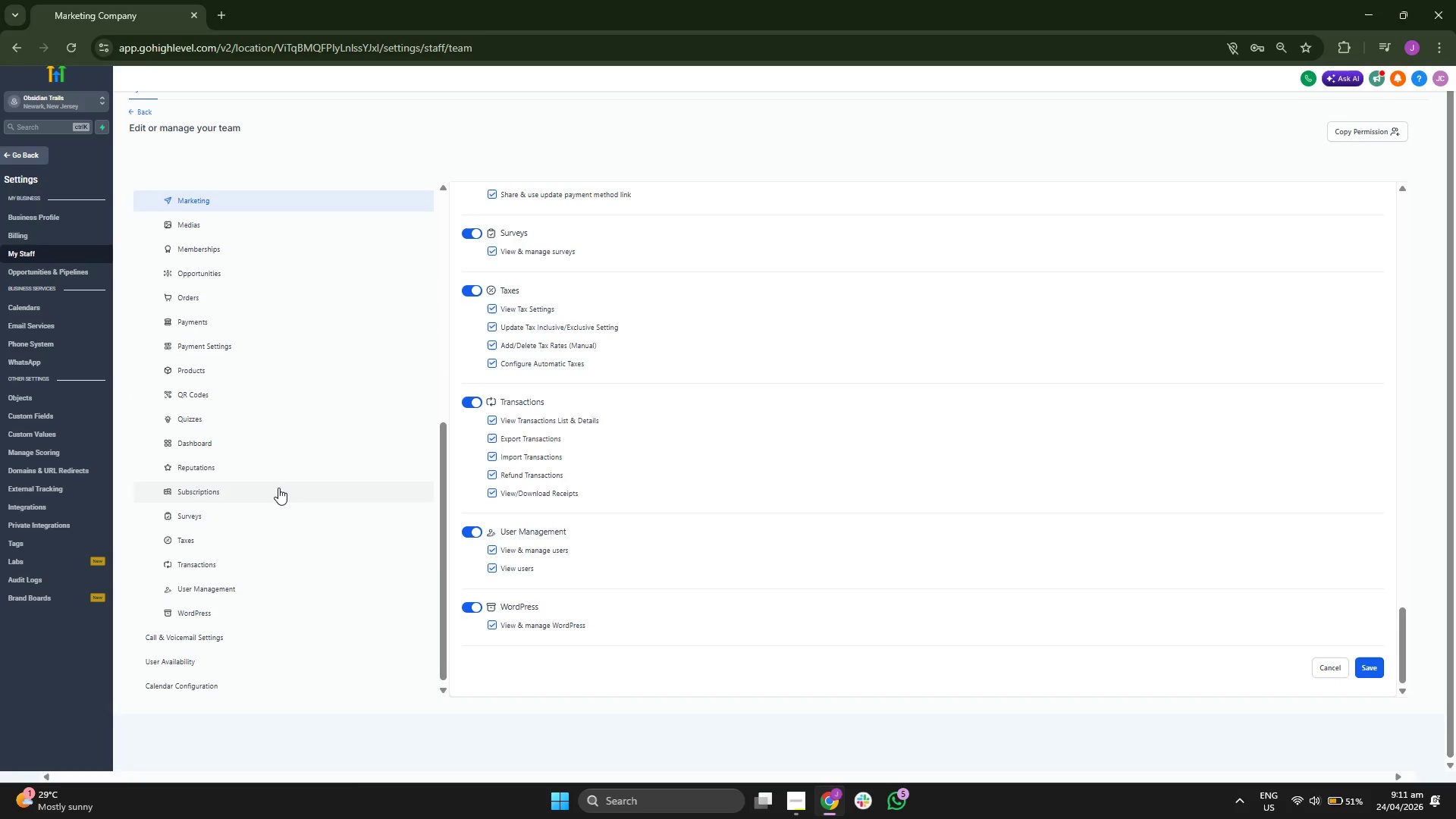 
scroll: coordinate [300, 347], scroll_direction: up, amount: 6.0
 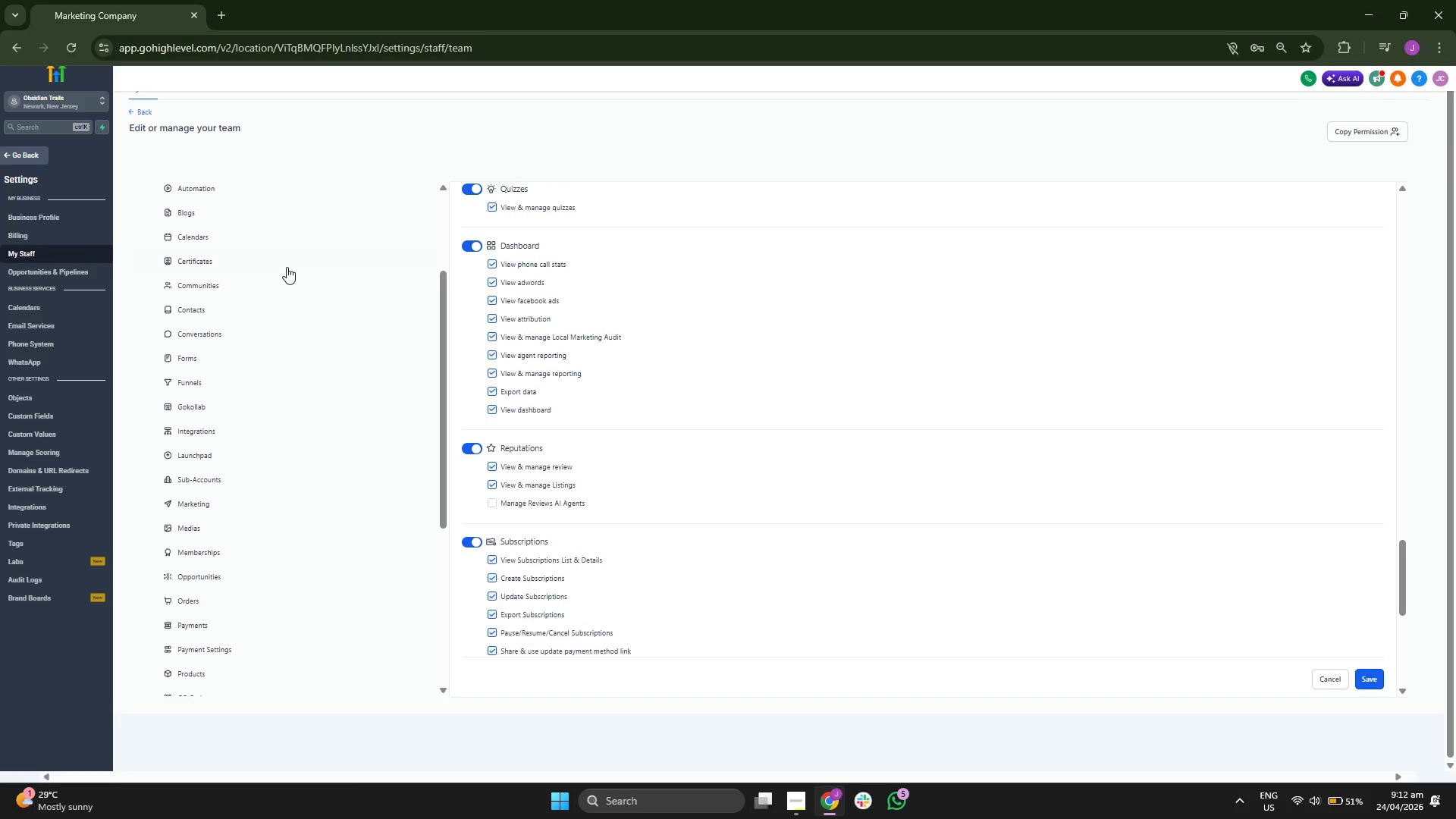 
left_click([291, 249])
 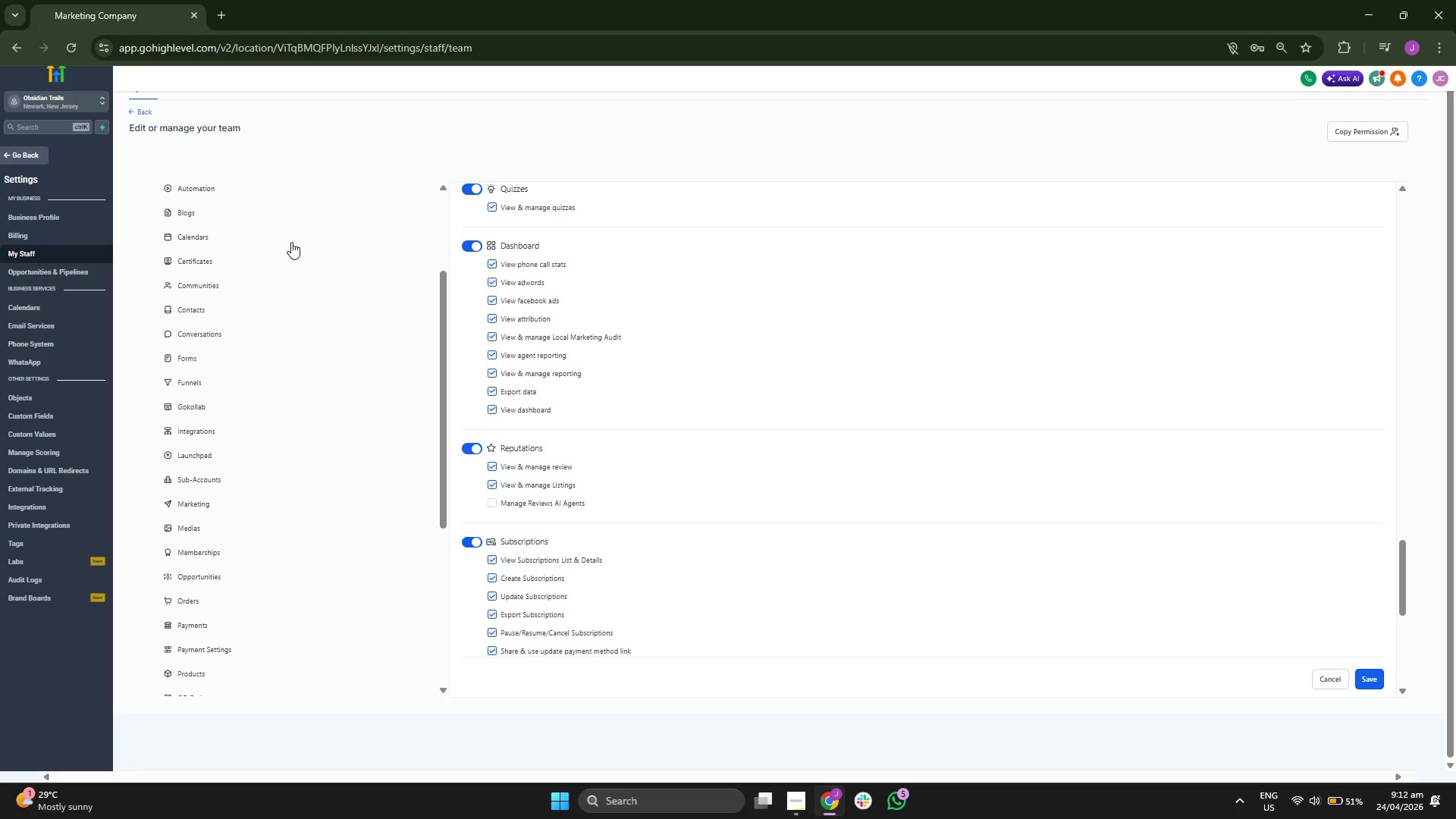 
left_click([291, 241])
 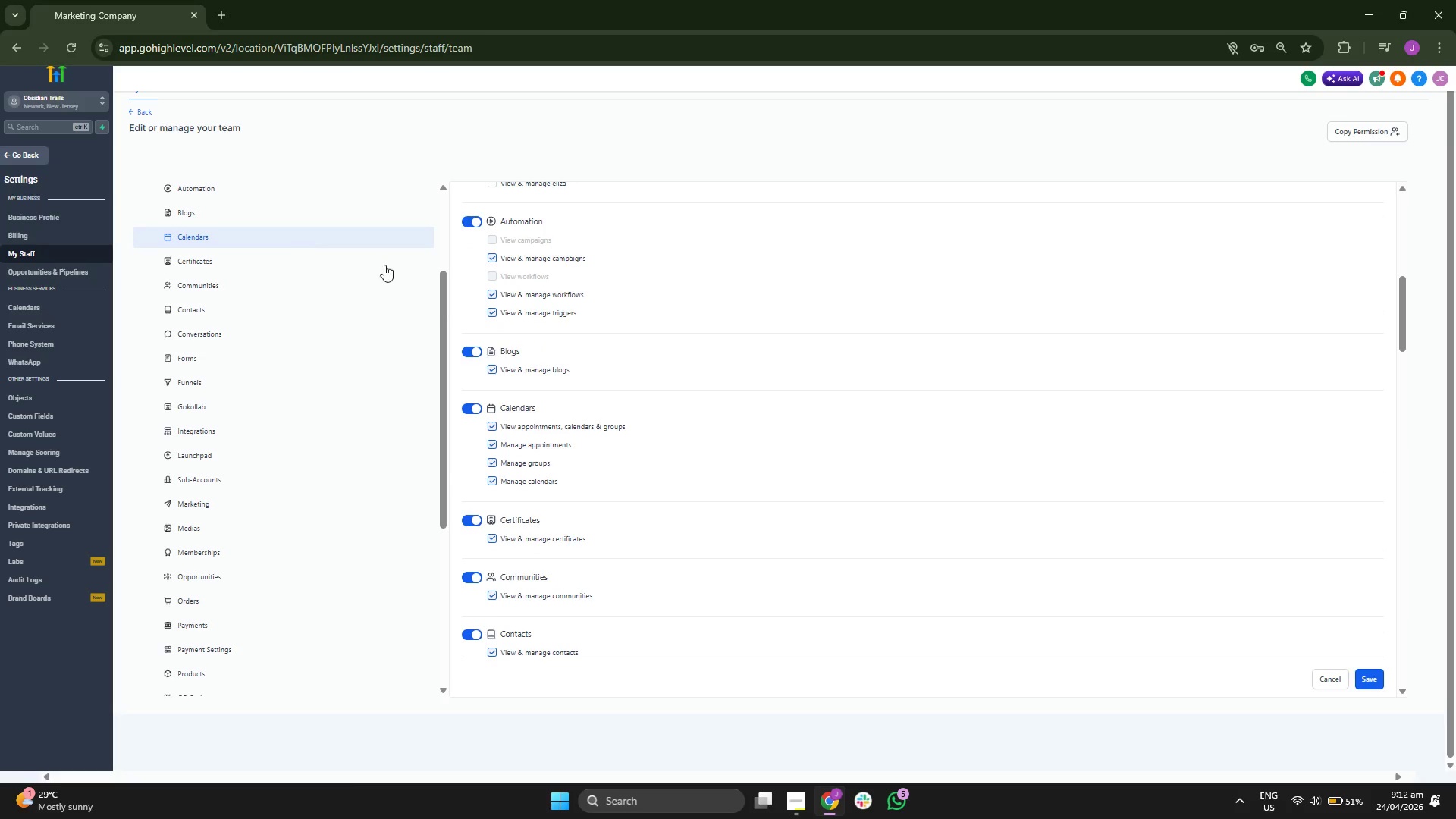 
scroll: coordinate [730, 345], scroll_direction: up, amount: 5.0
 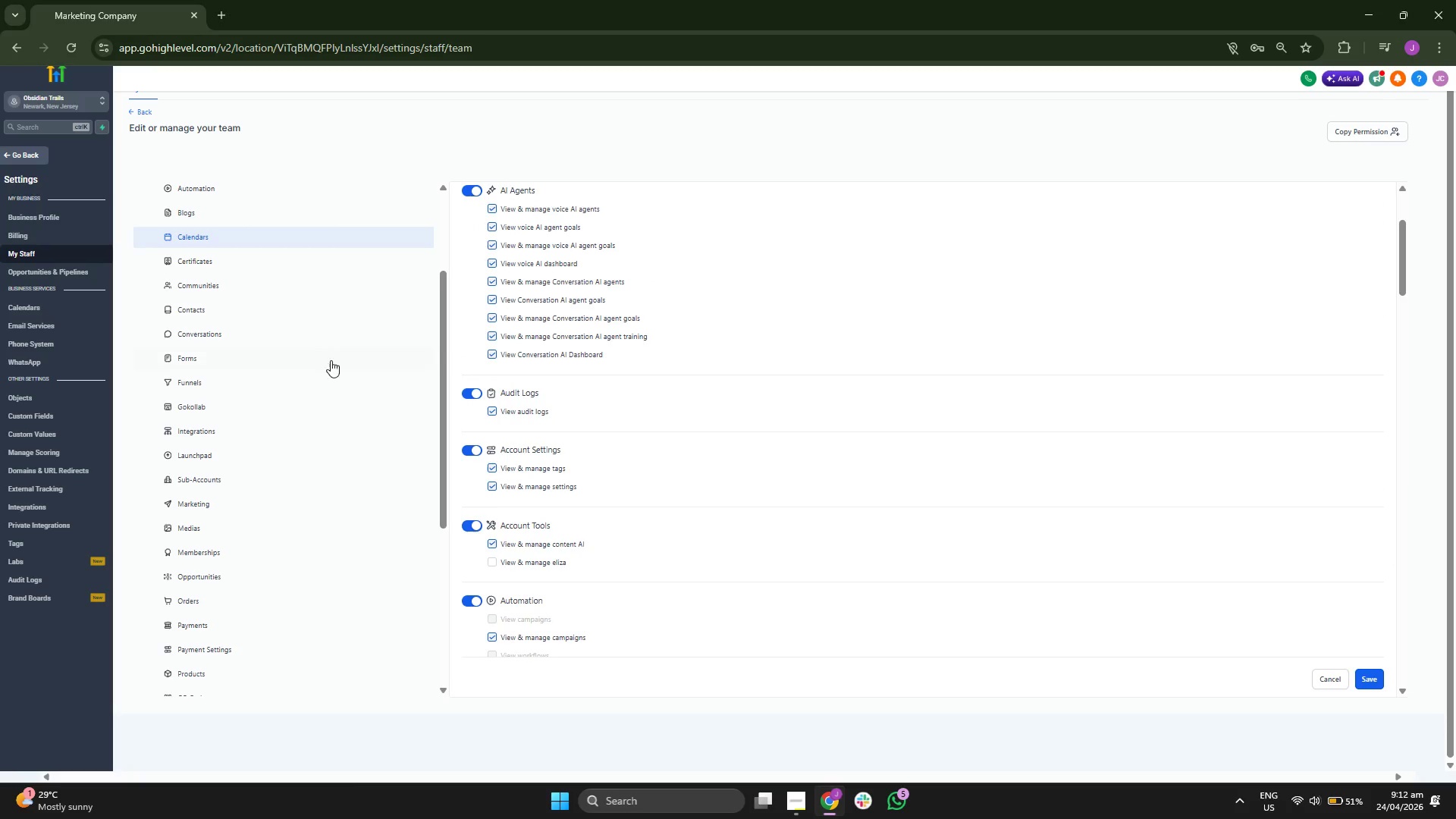 
scroll: coordinate [287, 352], scroll_direction: up, amount: 4.0
 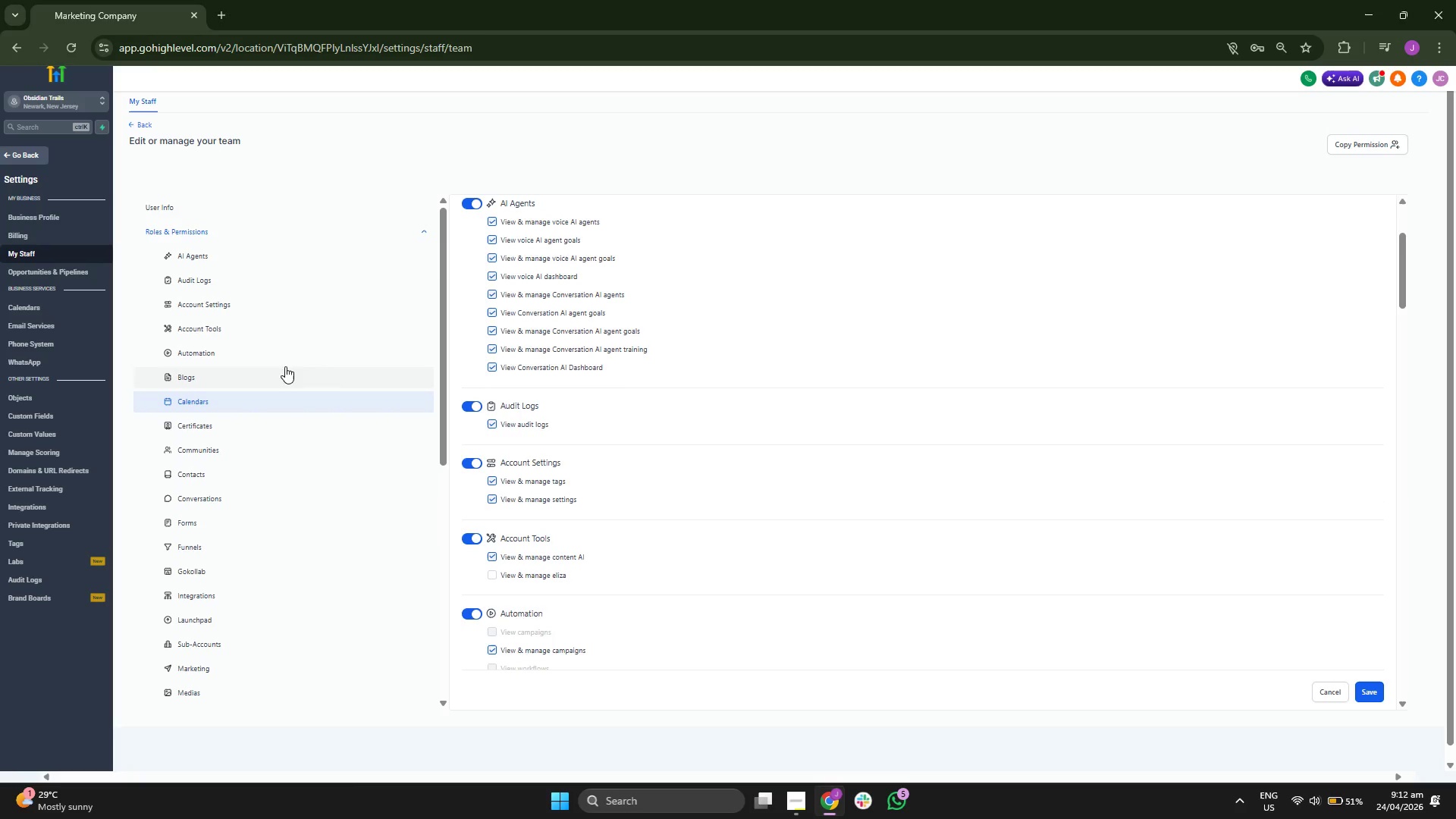 
left_click([289, 353])
 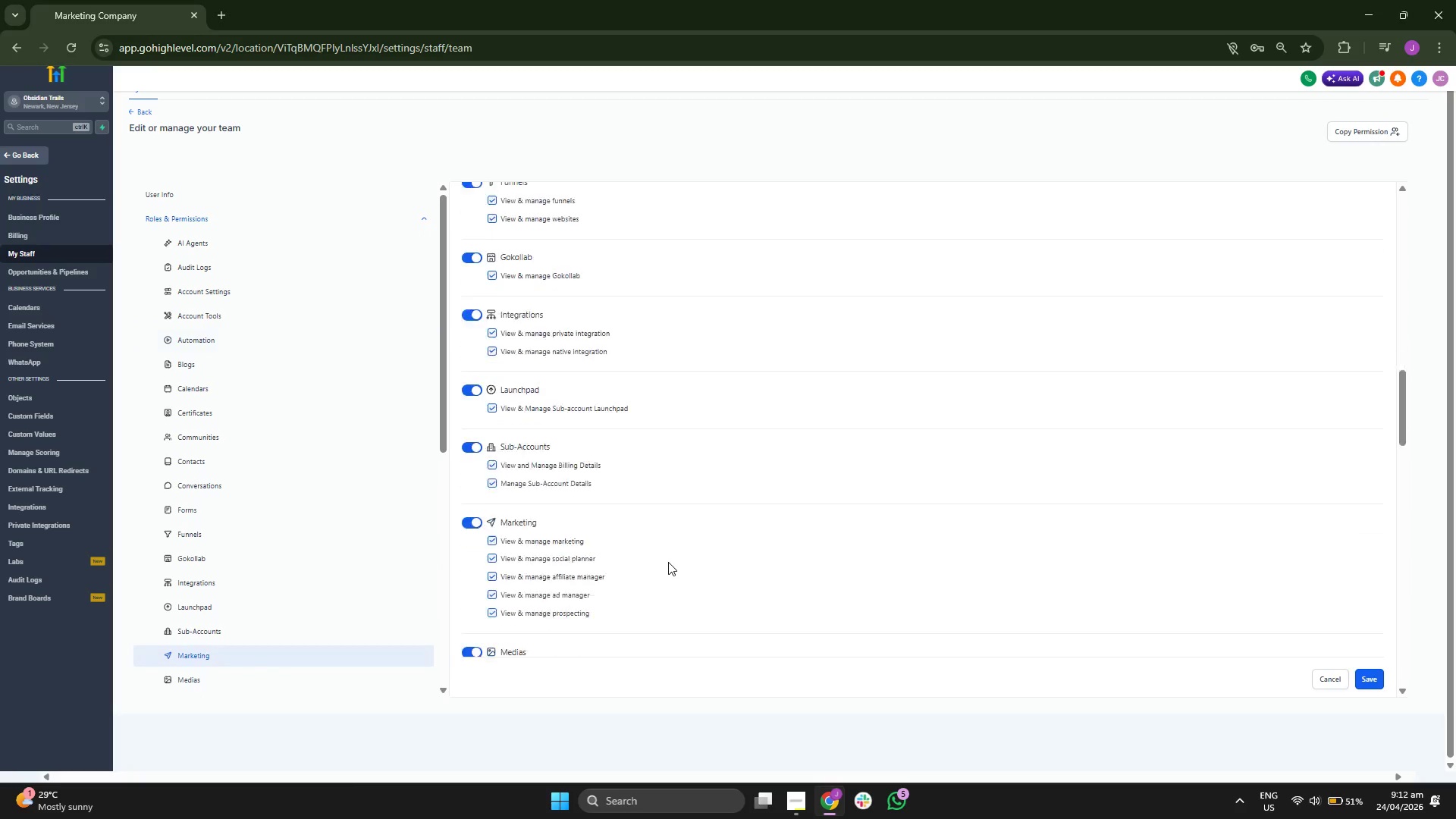 
scroll: coordinate [700, 523], scroll_direction: down, amount: 5.0
 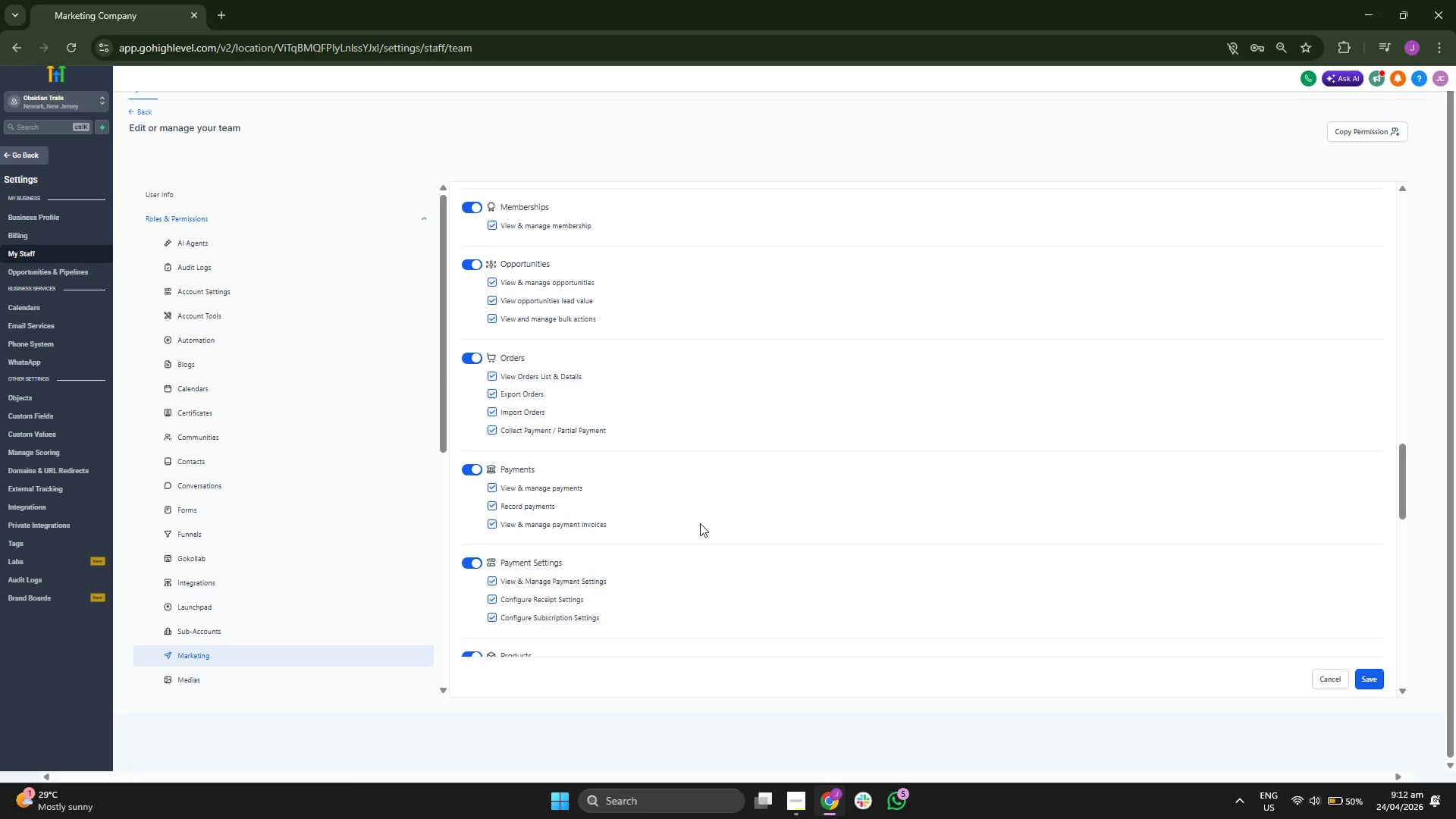 
scroll: coordinate [255, 494], scroll_direction: down, amount: 4.0
 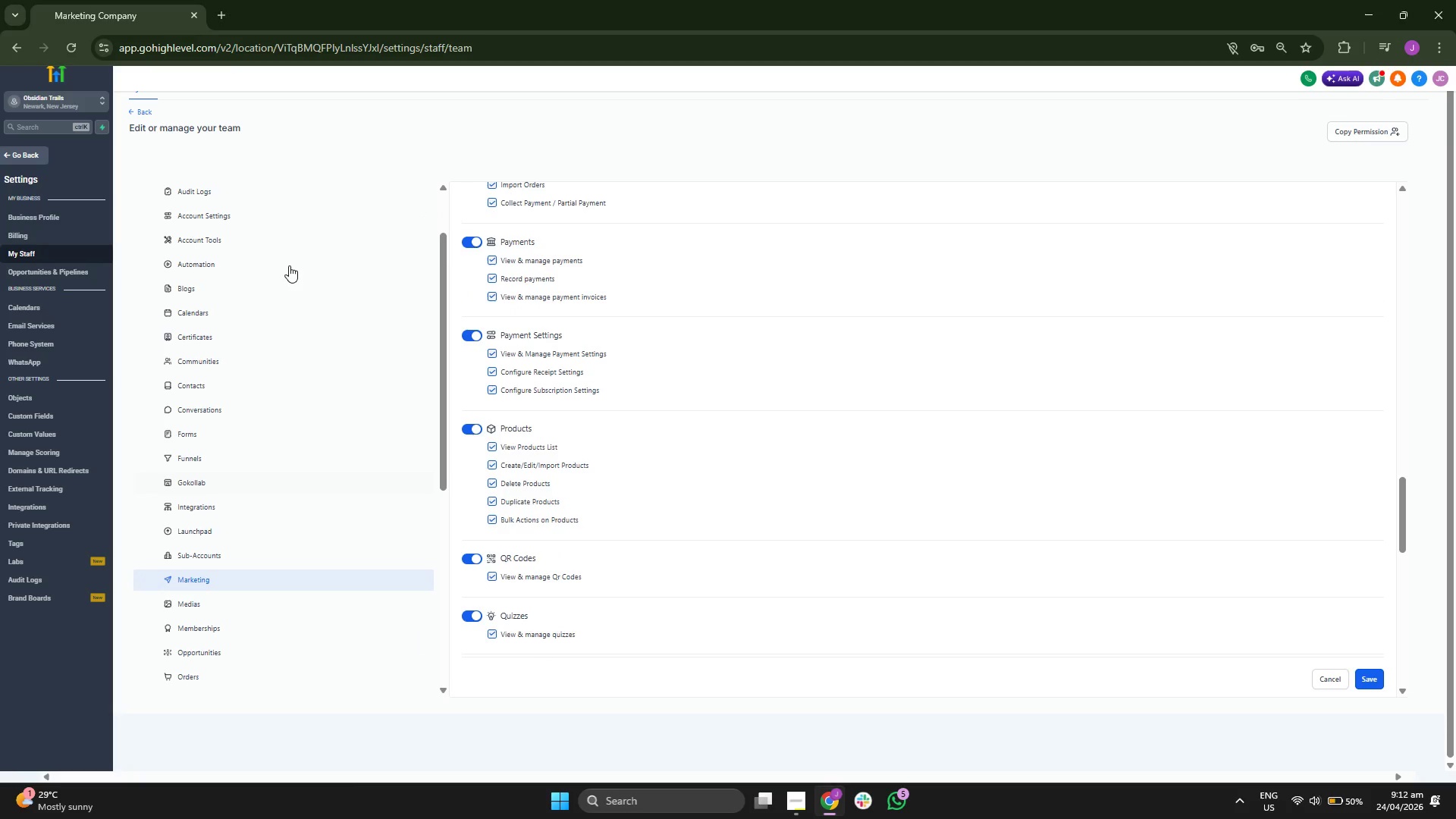 
left_click([287, 262])
 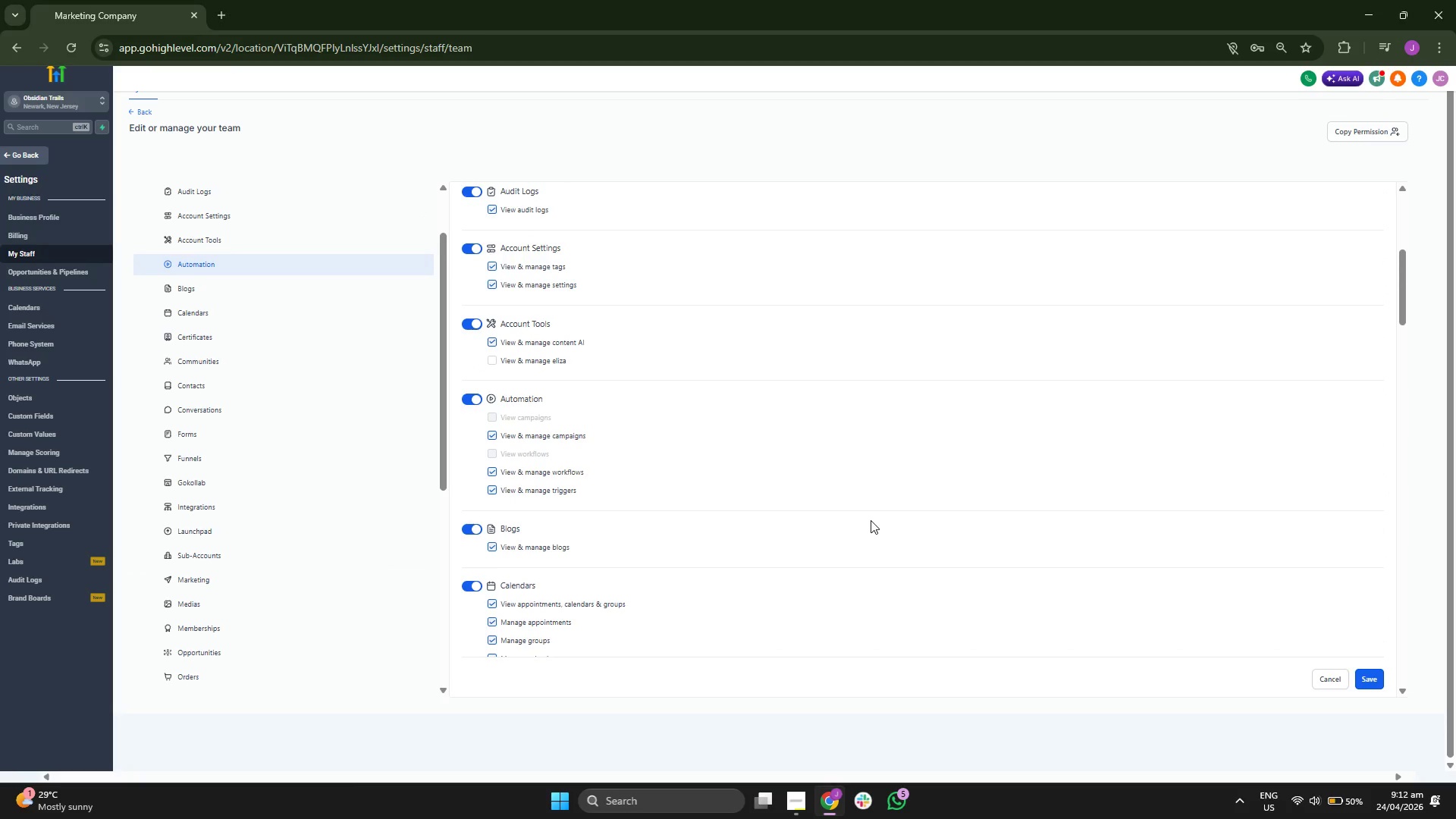 
scroll: coordinate [870, 520], scroll_direction: up, amount: 4.0
 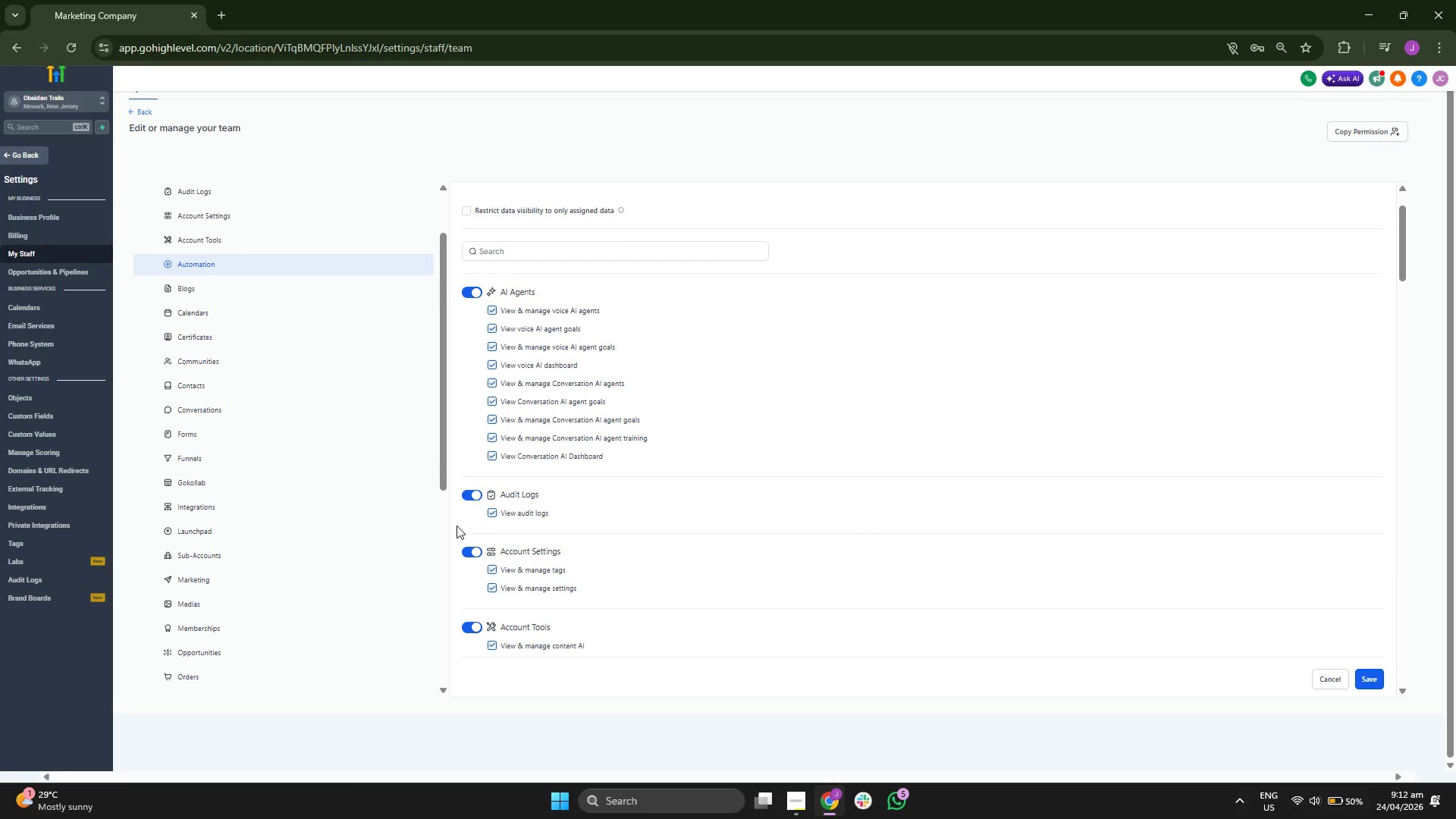 
scroll: coordinate [606, 510], scroll_direction: down, amount: 19.0
 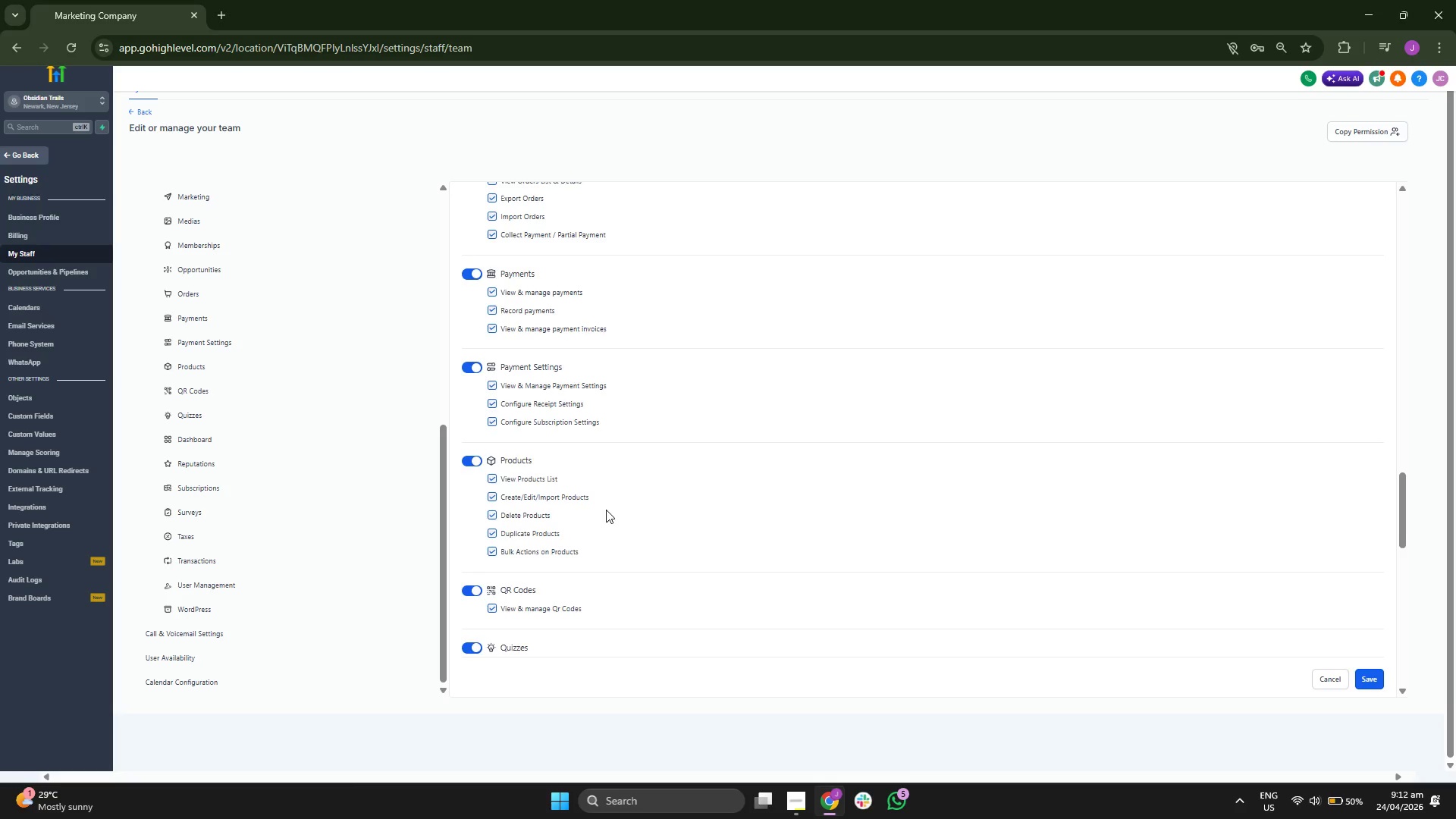 
scroll: coordinate [779, 500], scroll_direction: up, amount: 40.0
 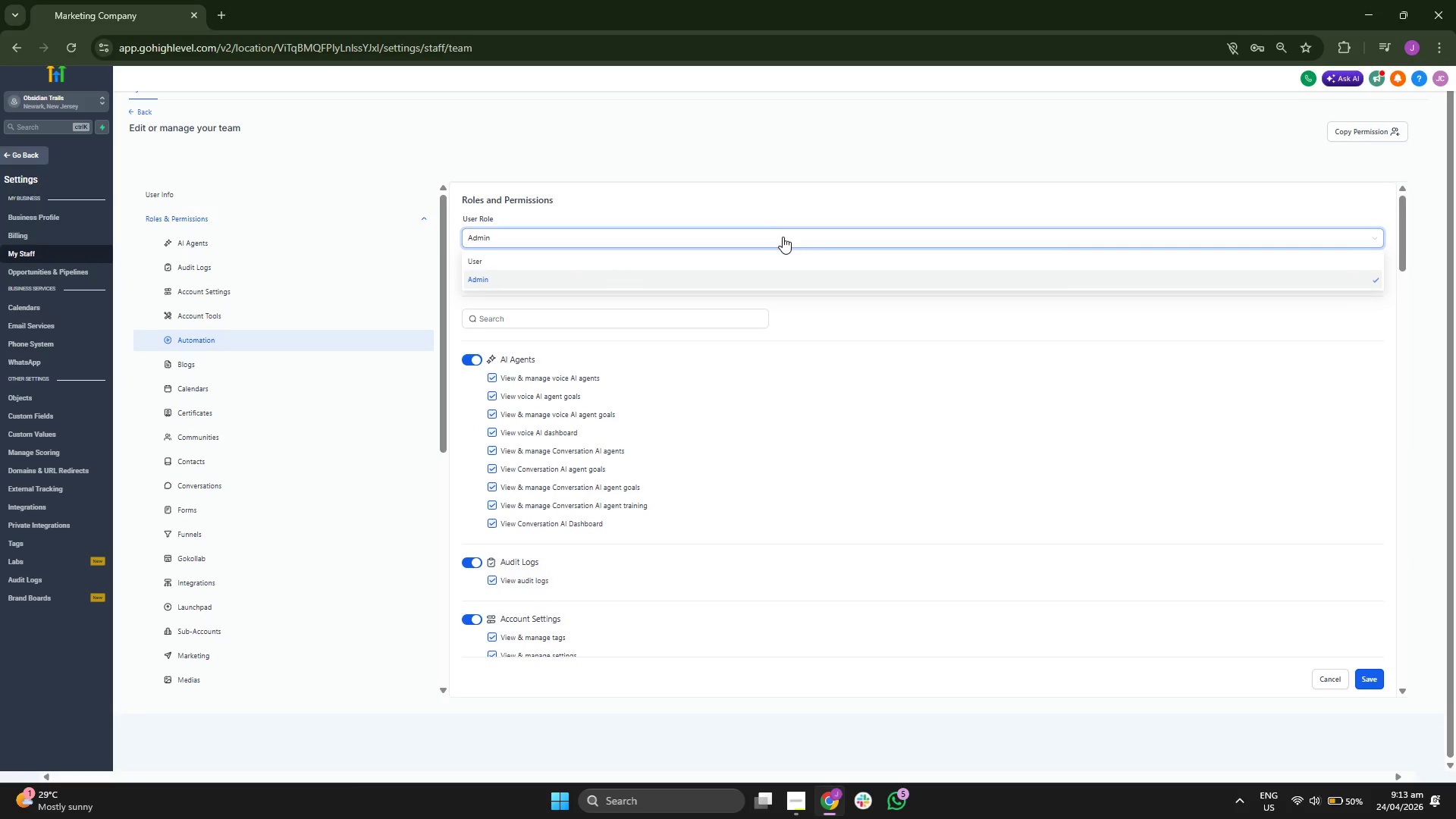 
left_click([758, 262])
 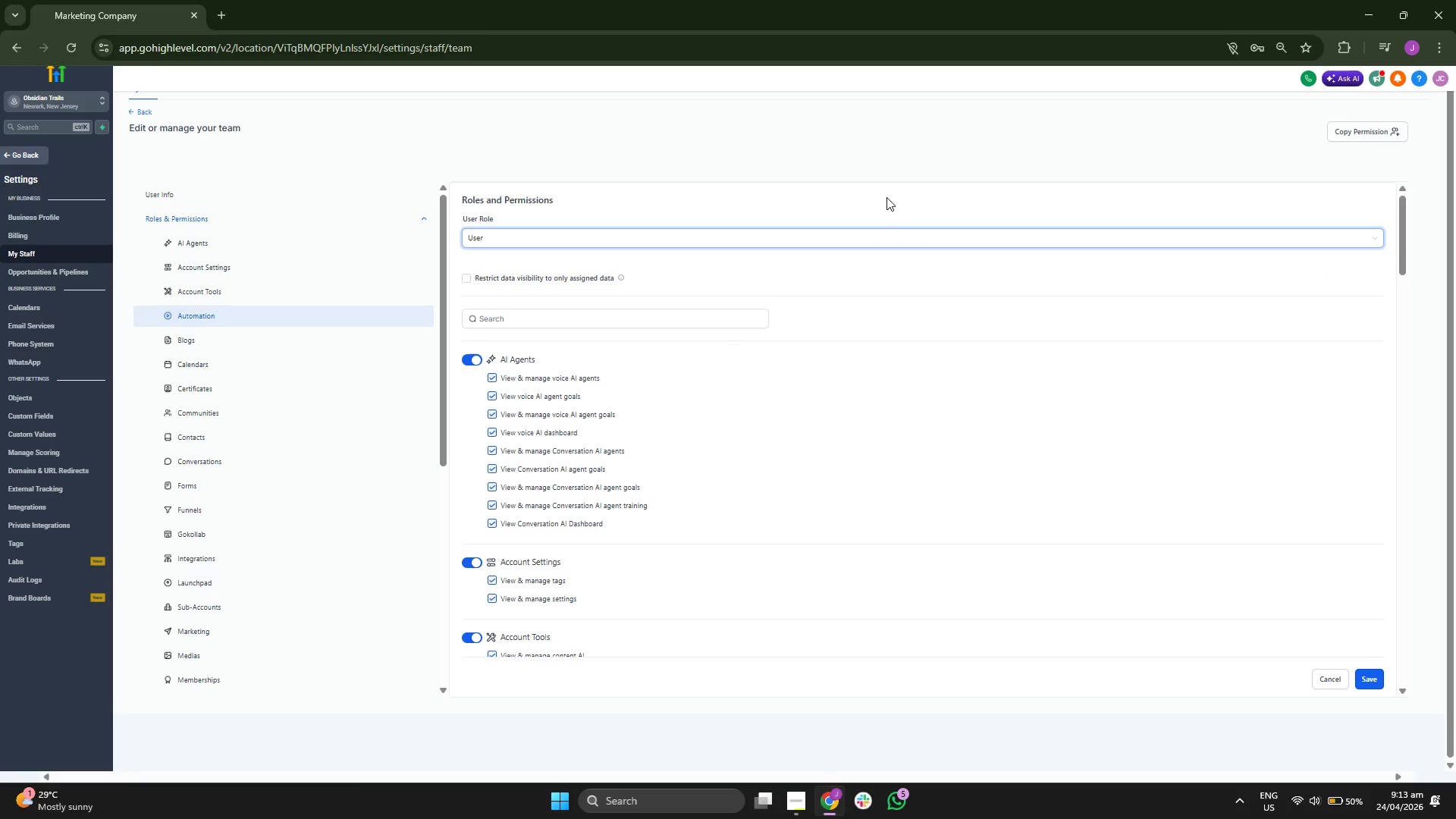 
left_click([886, 197])
 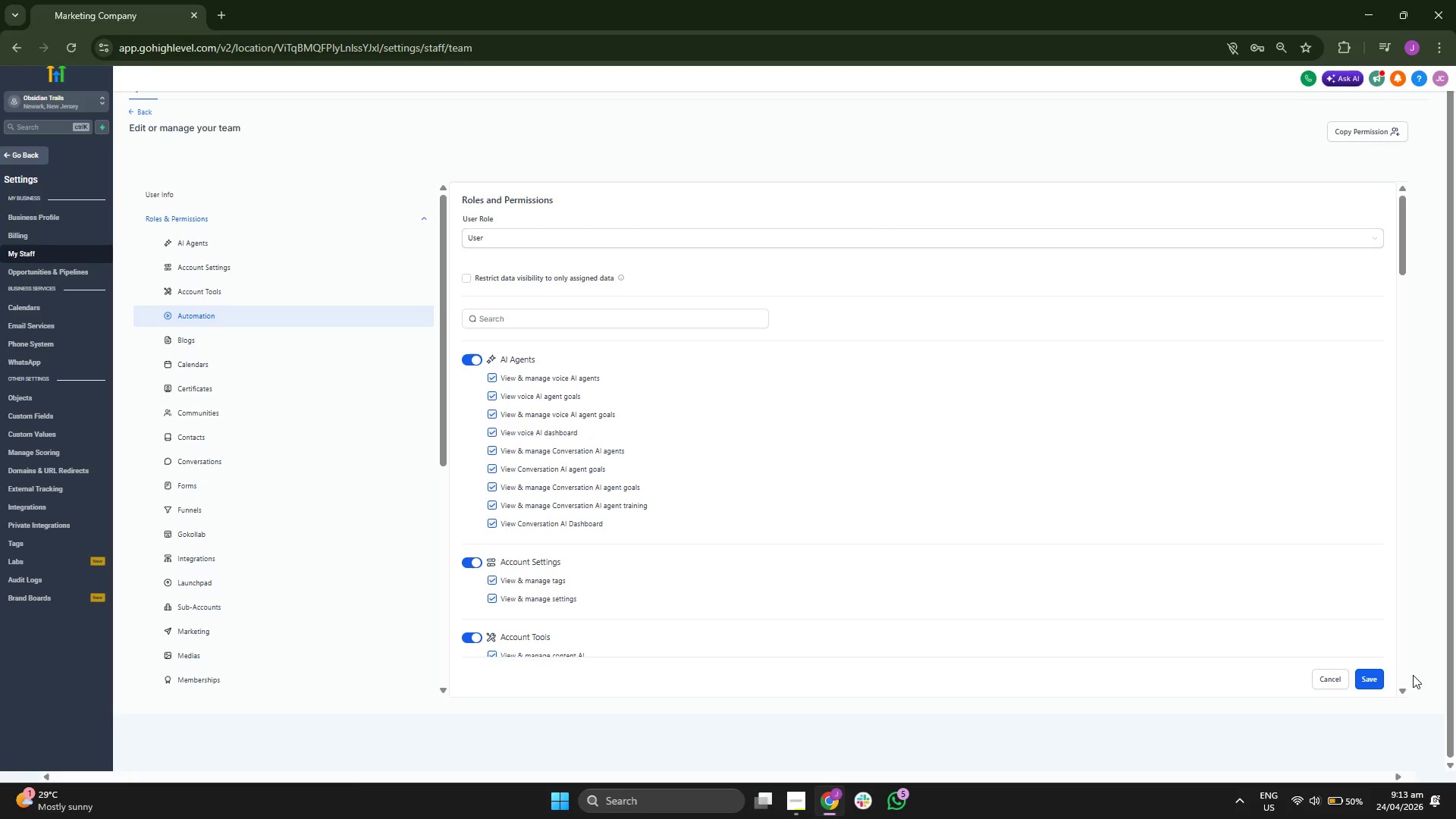 
left_click([1378, 683])
 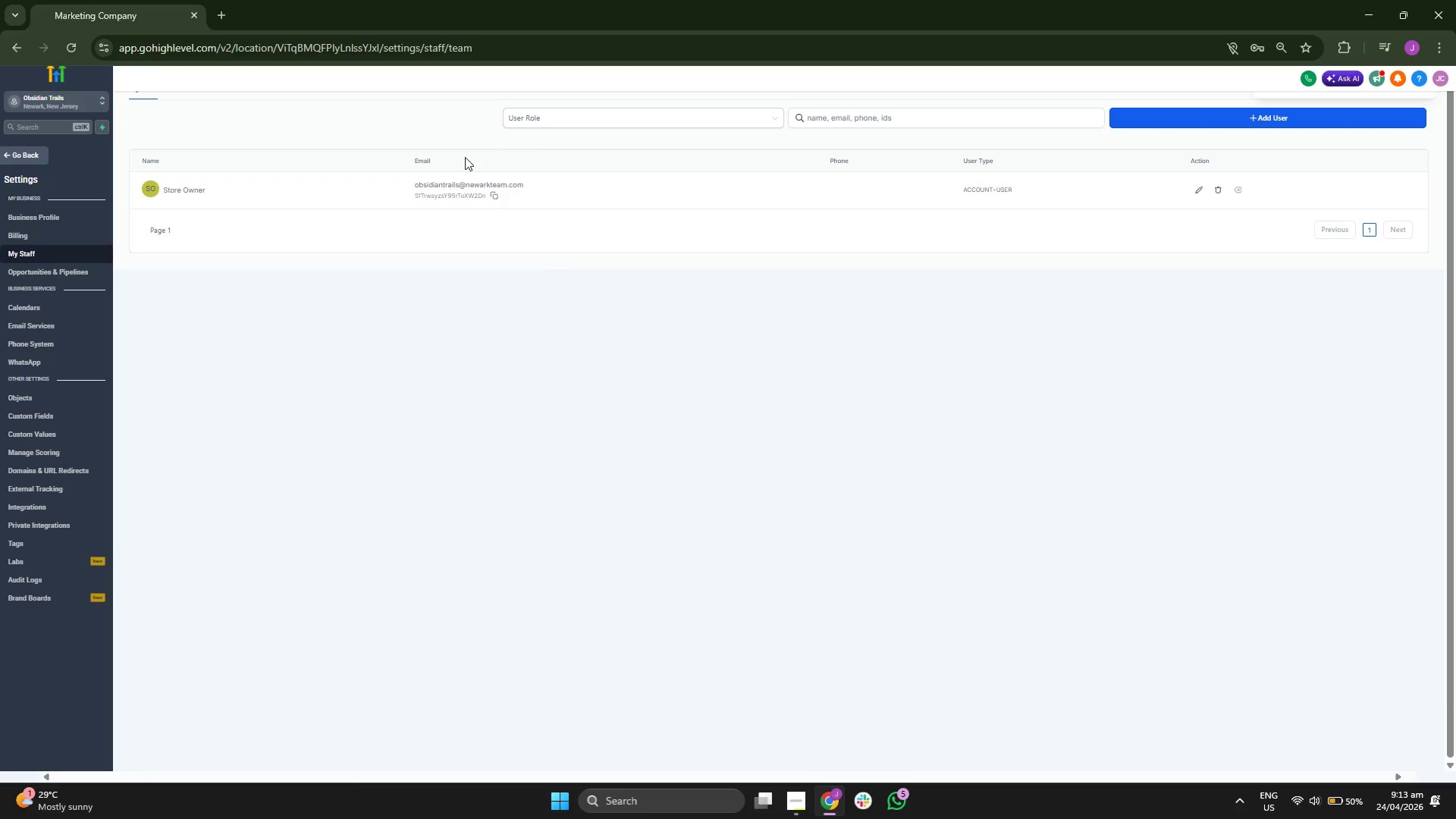 
left_click([494, 196])
 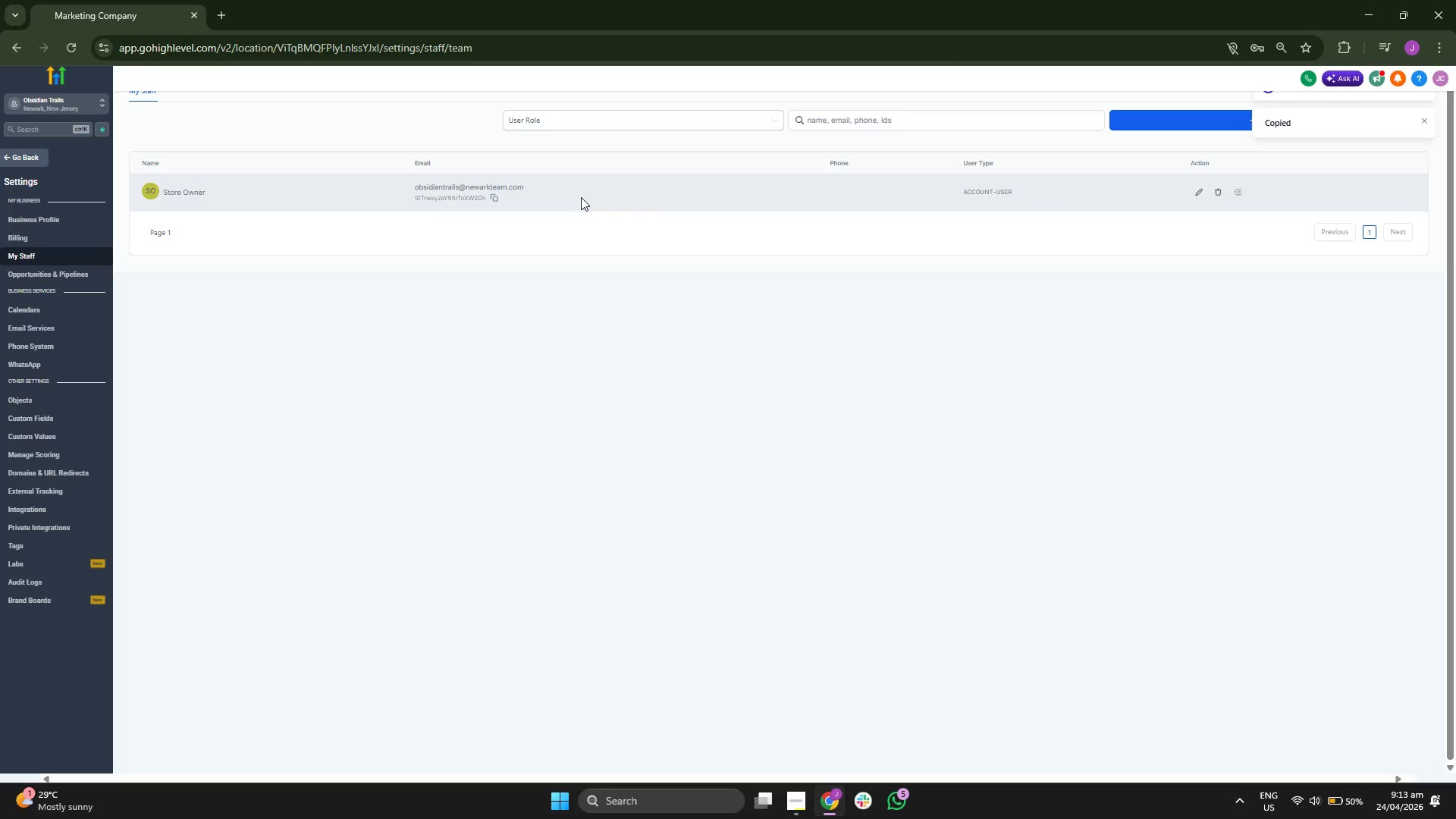 
wait(6.55)
 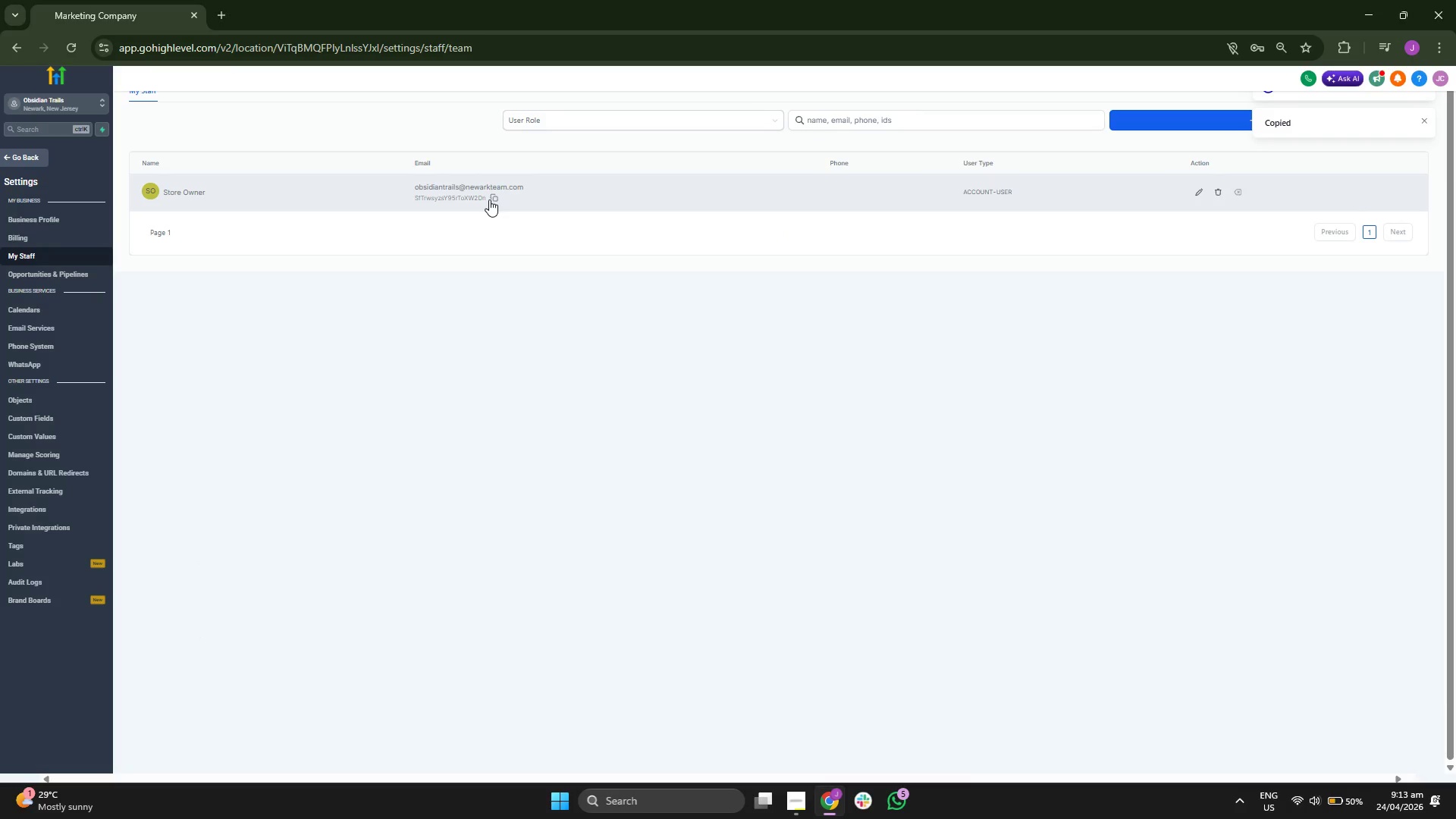 
left_click([494, 194])
 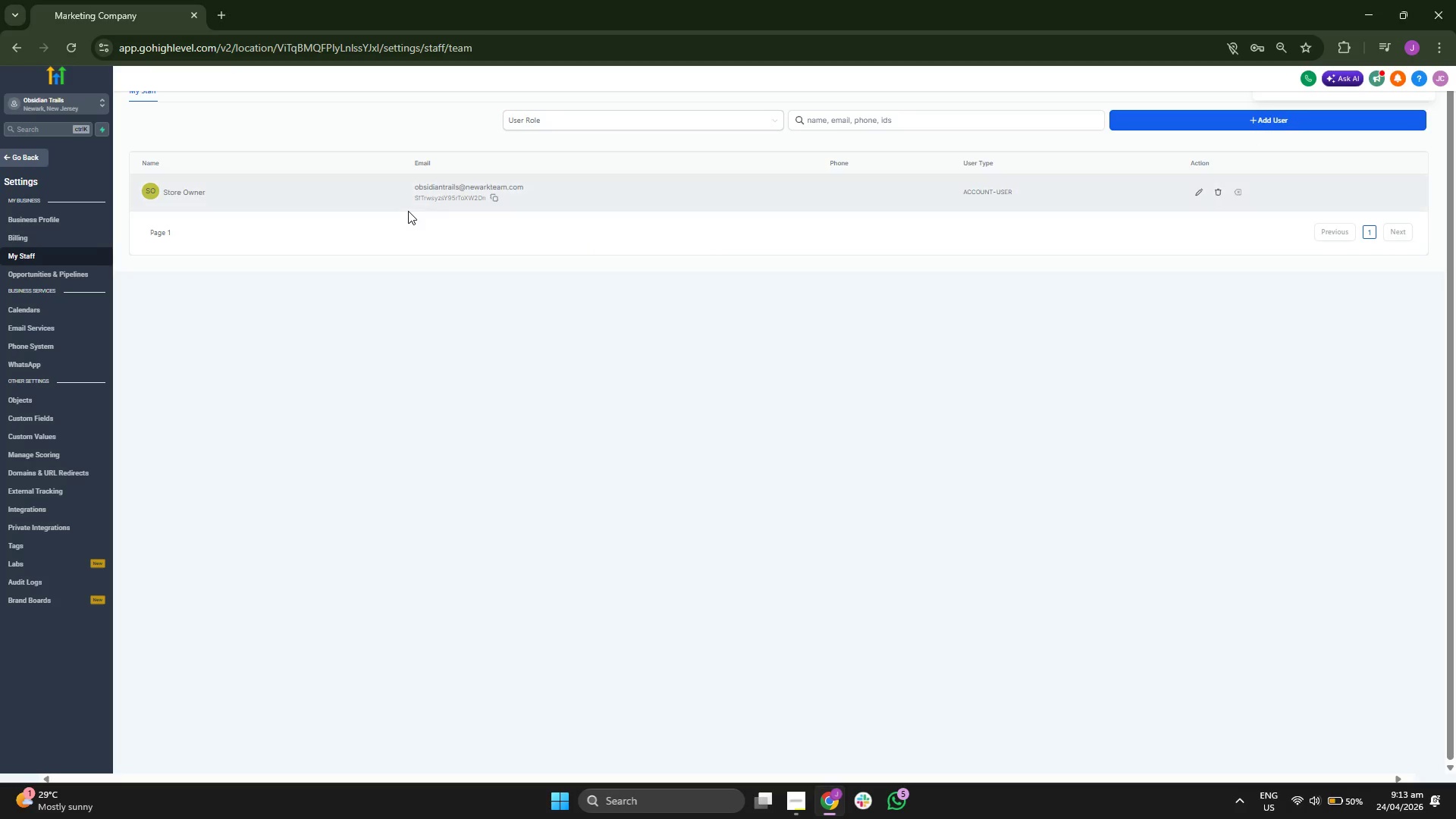 
left_click([31, 155])
 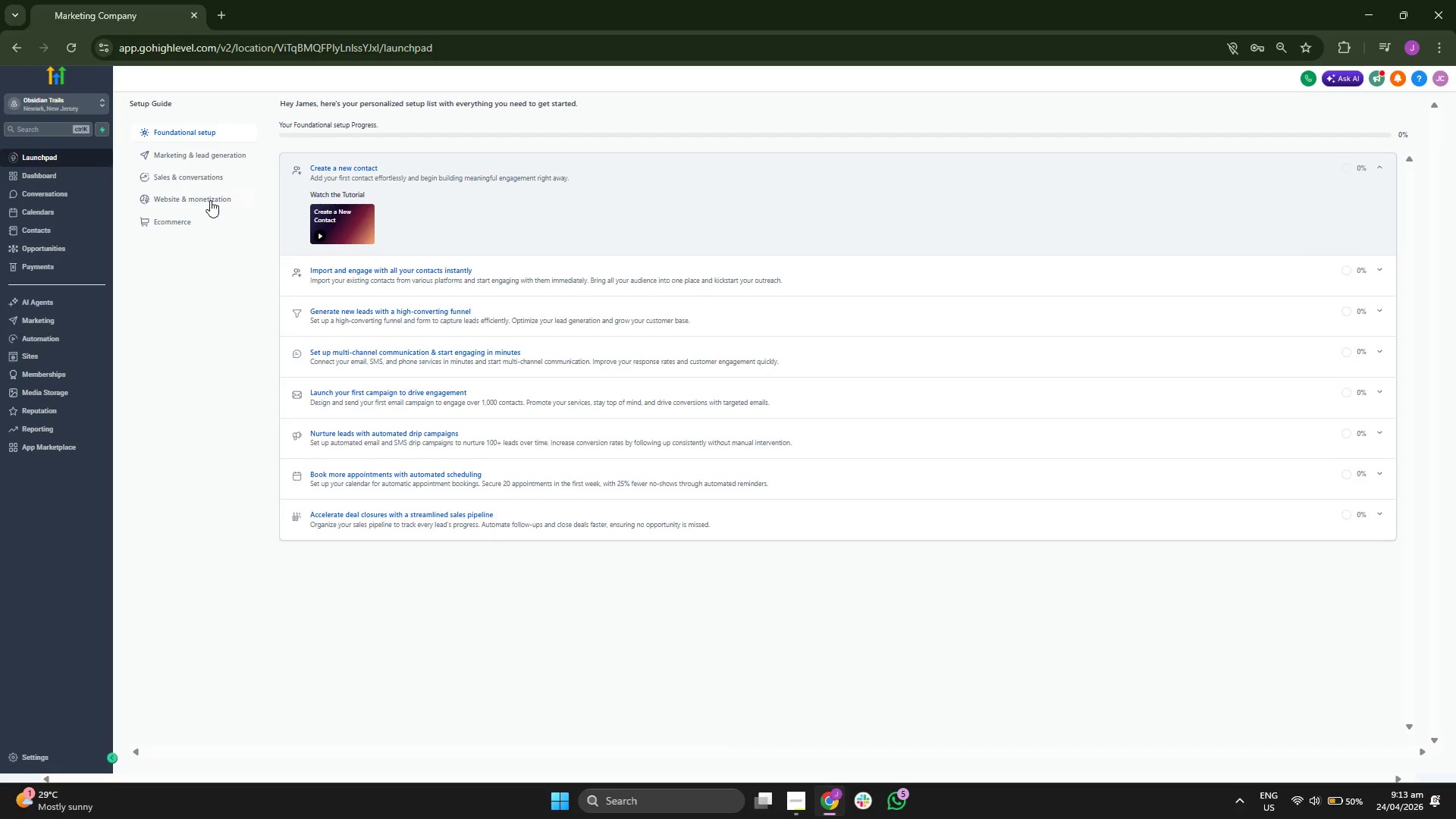 
left_click([78, 178])
 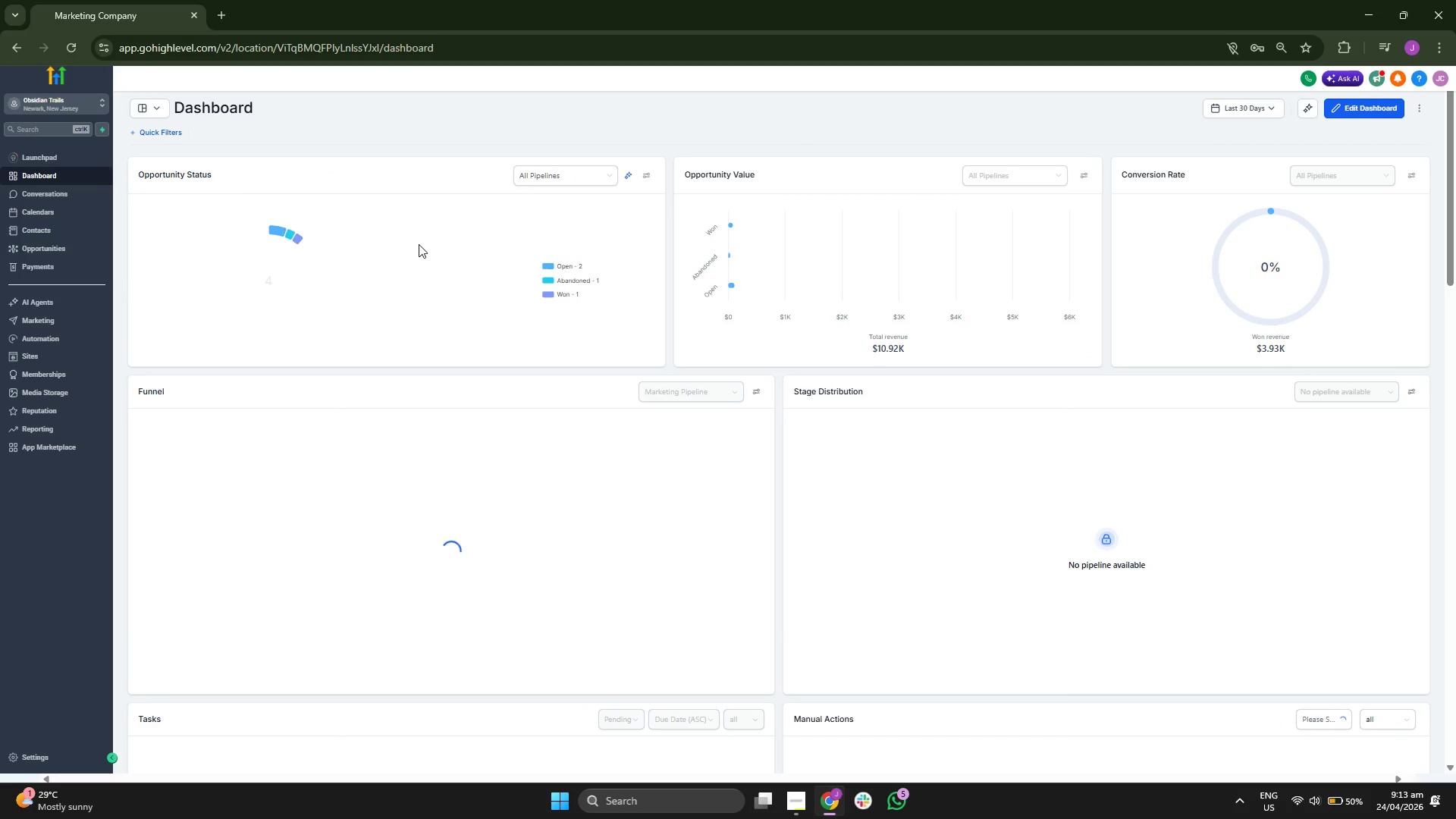 
wait(9.58)
 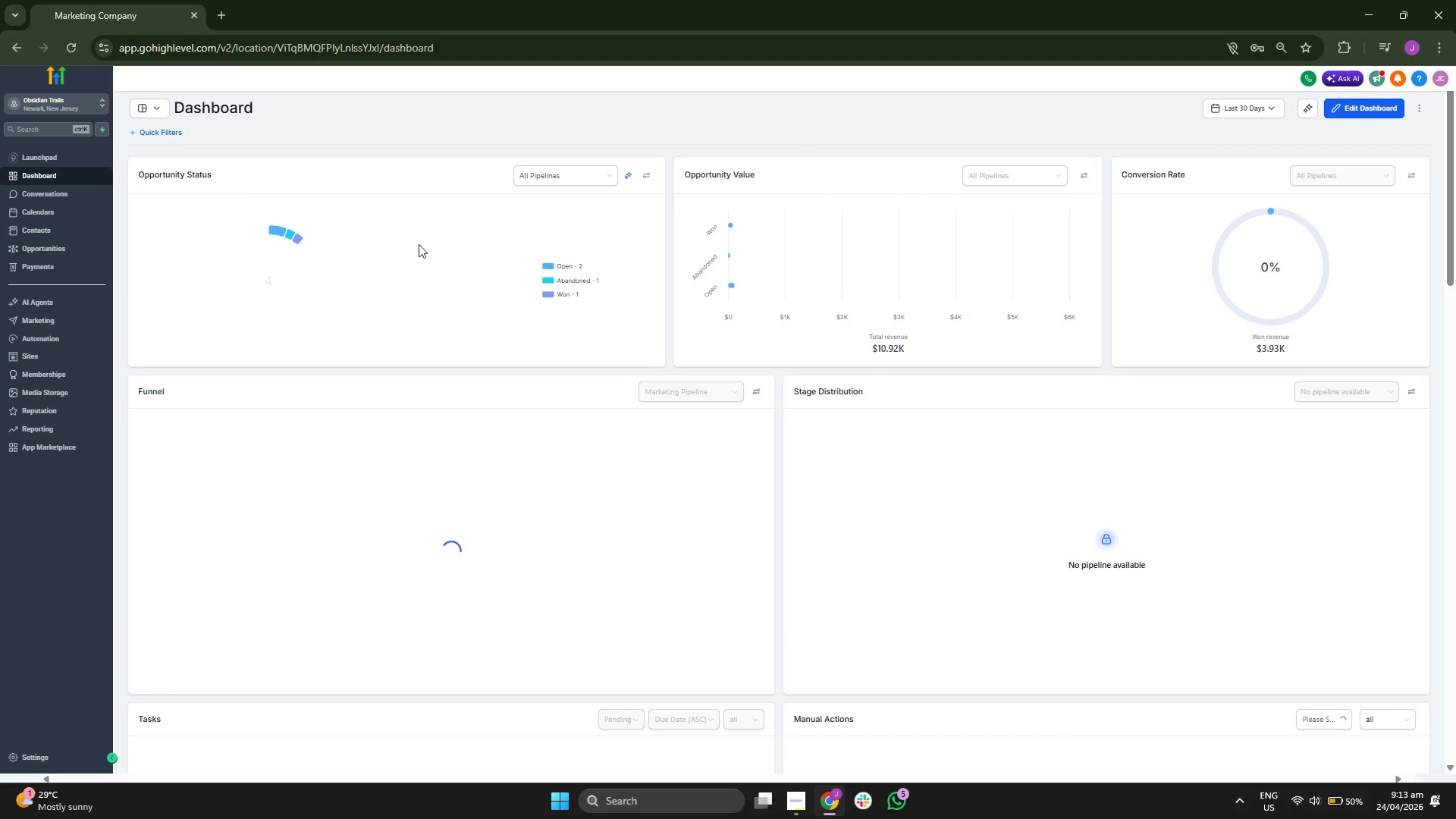 
scroll: coordinate [377, 418], scroll_direction: down, amount: 5.0
 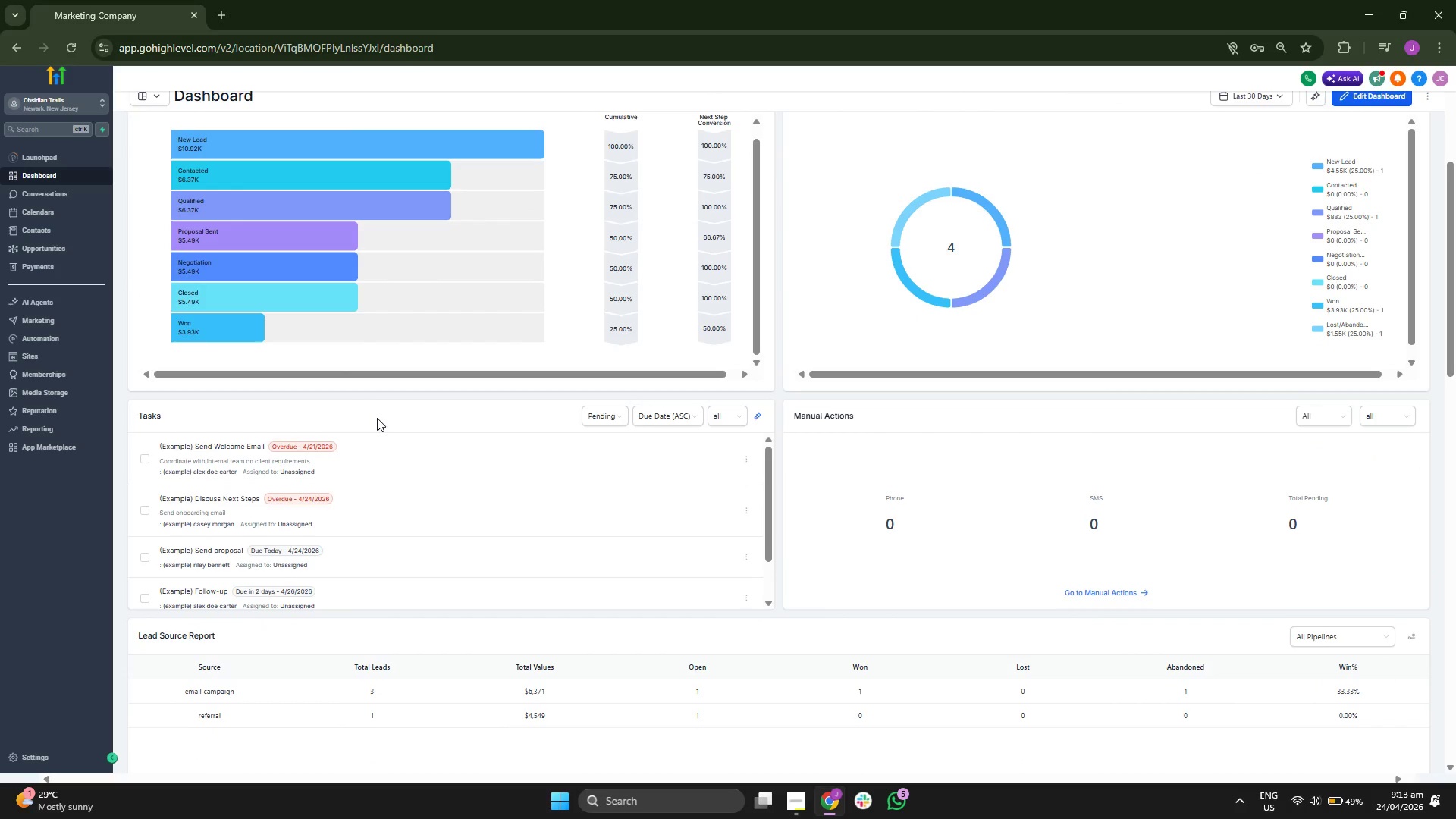 
scroll: coordinate [377, 418], scroll_direction: up, amount: 1.0
 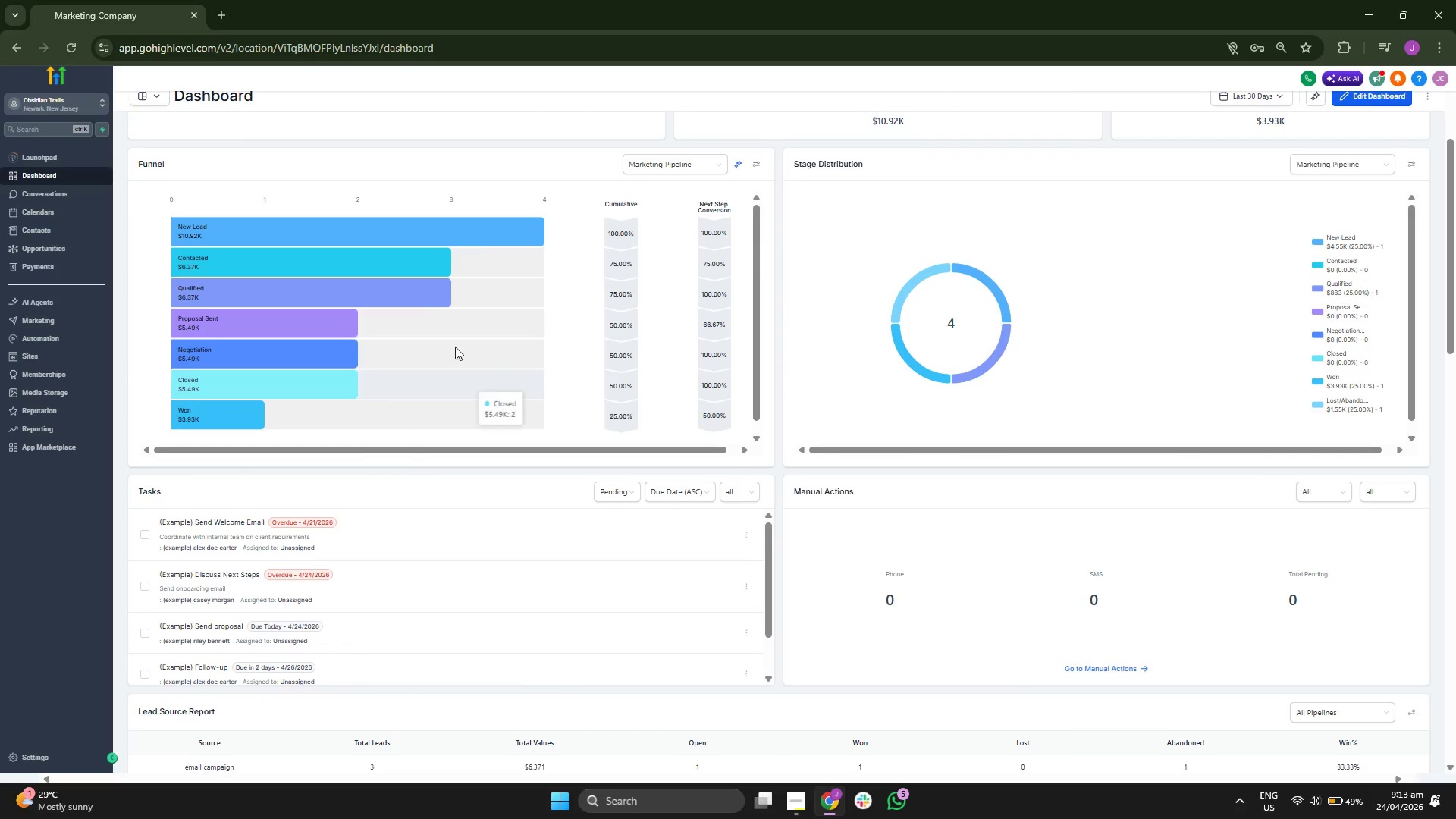 
scroll: coordinate [824, 448], scroll_direction: down, amount: 11.0
 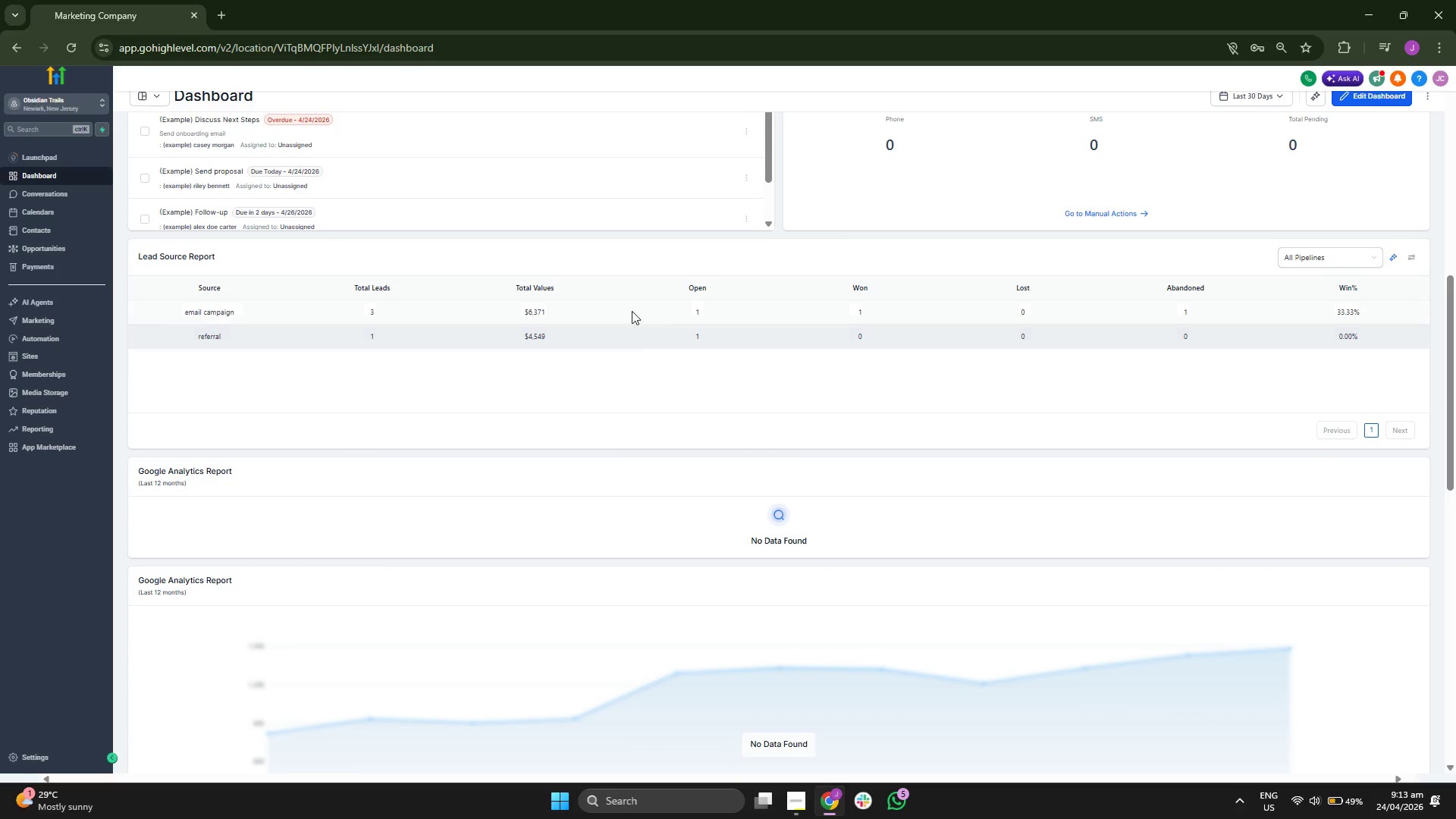 
scroll: coordinate [315, 220], scroll_direction: up, amount: 9.0
 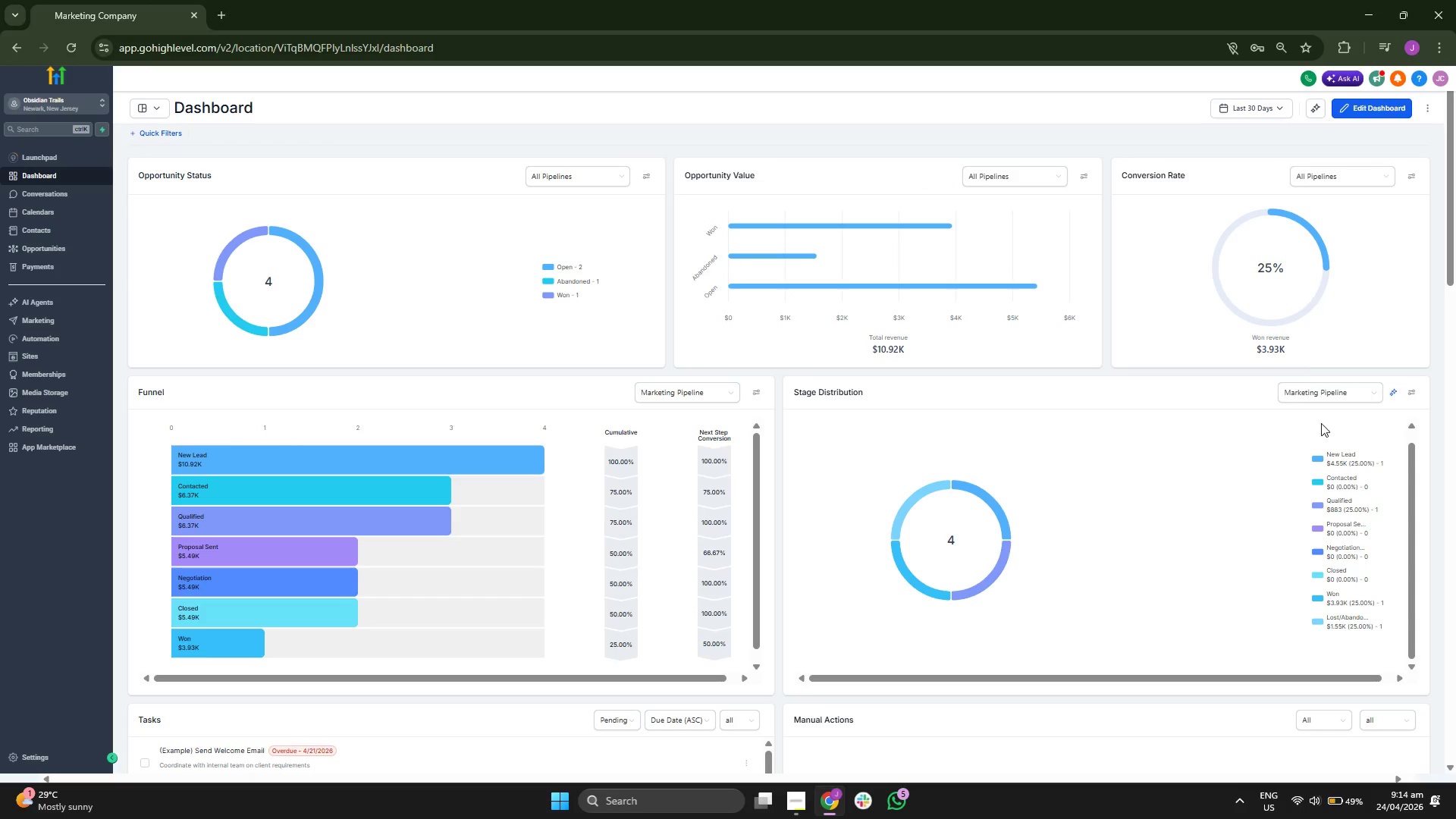 
left_click([94, 229])
 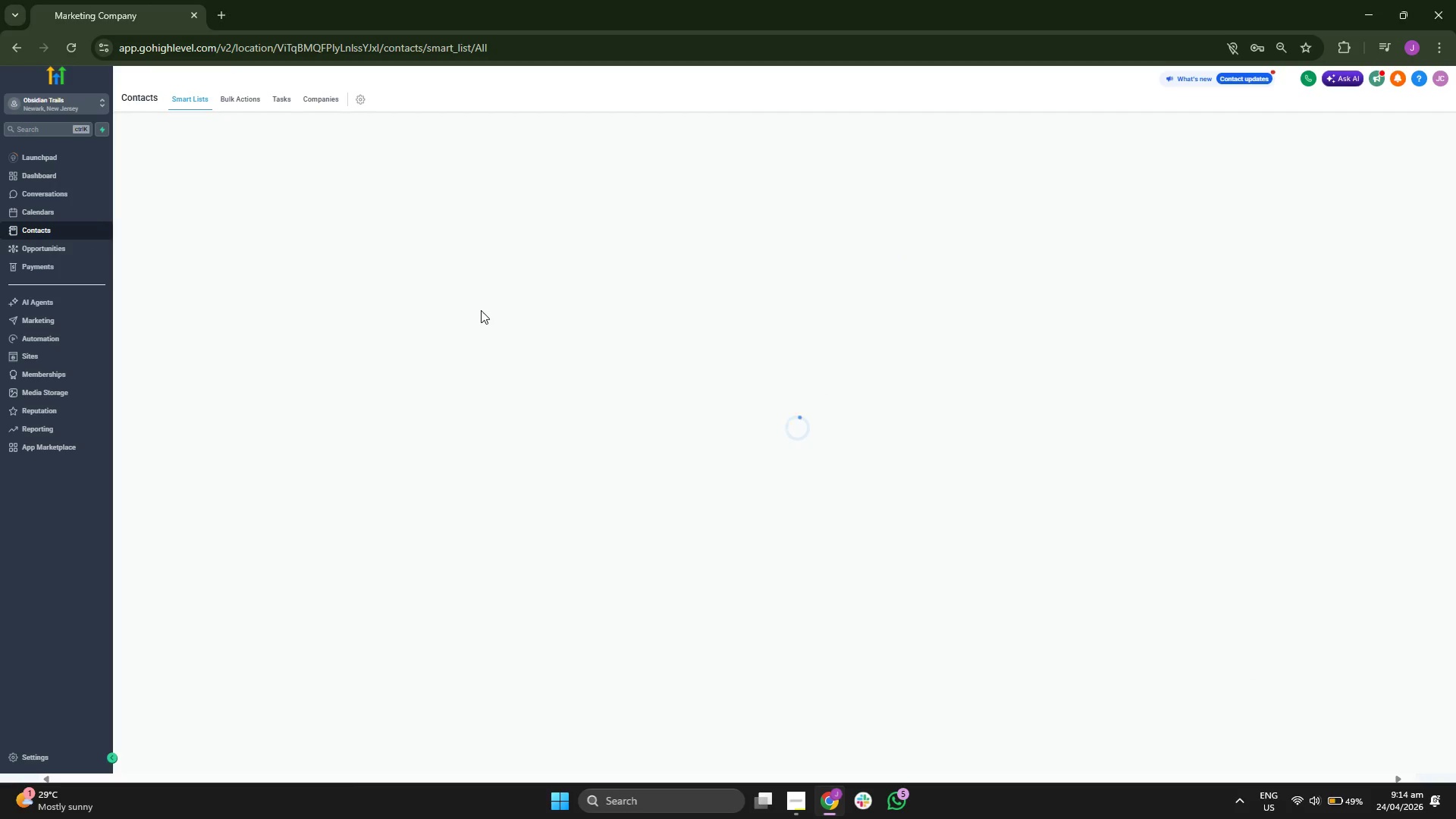 
wait(9.88)
 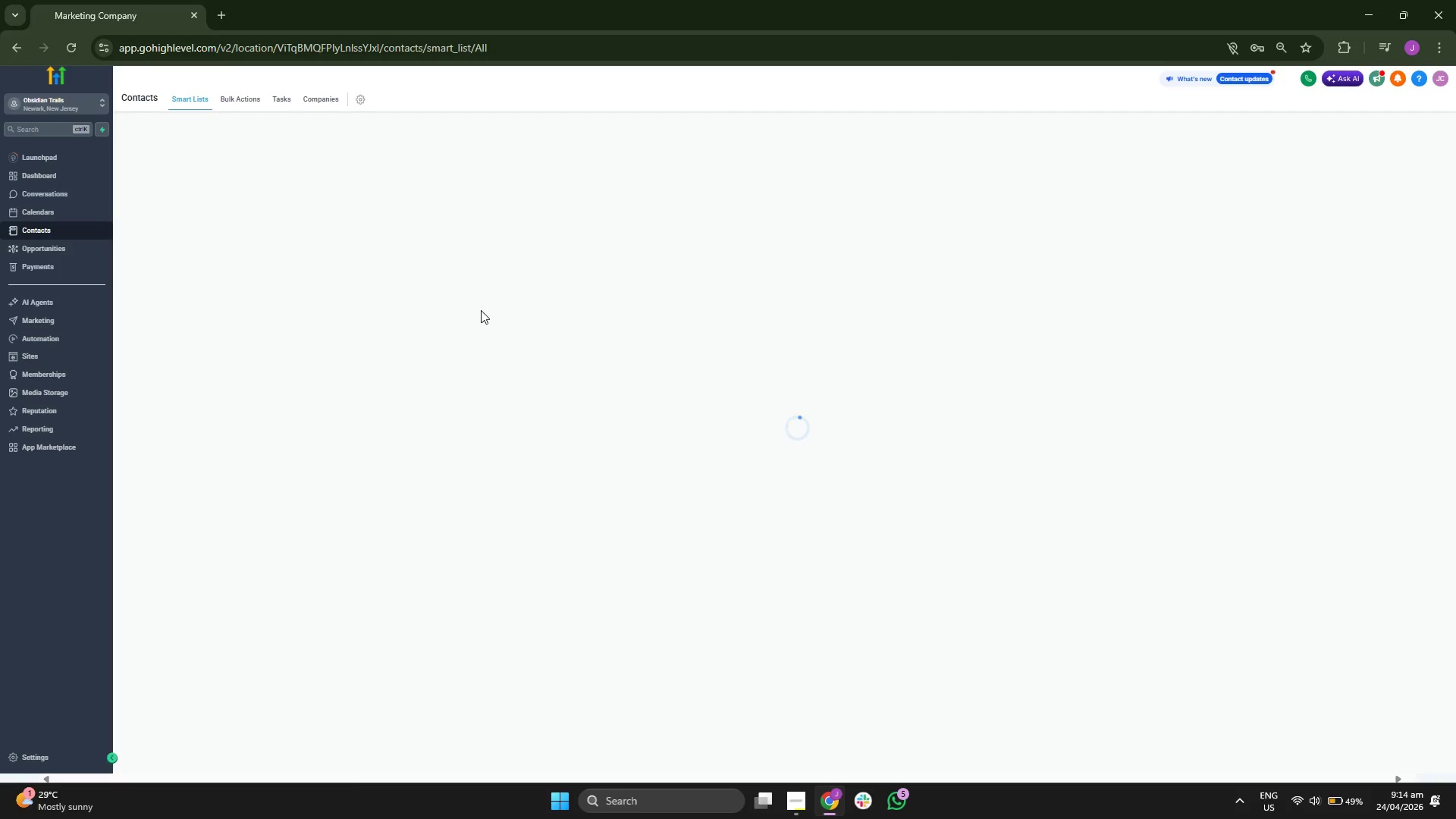 
left_click([129, 213])
 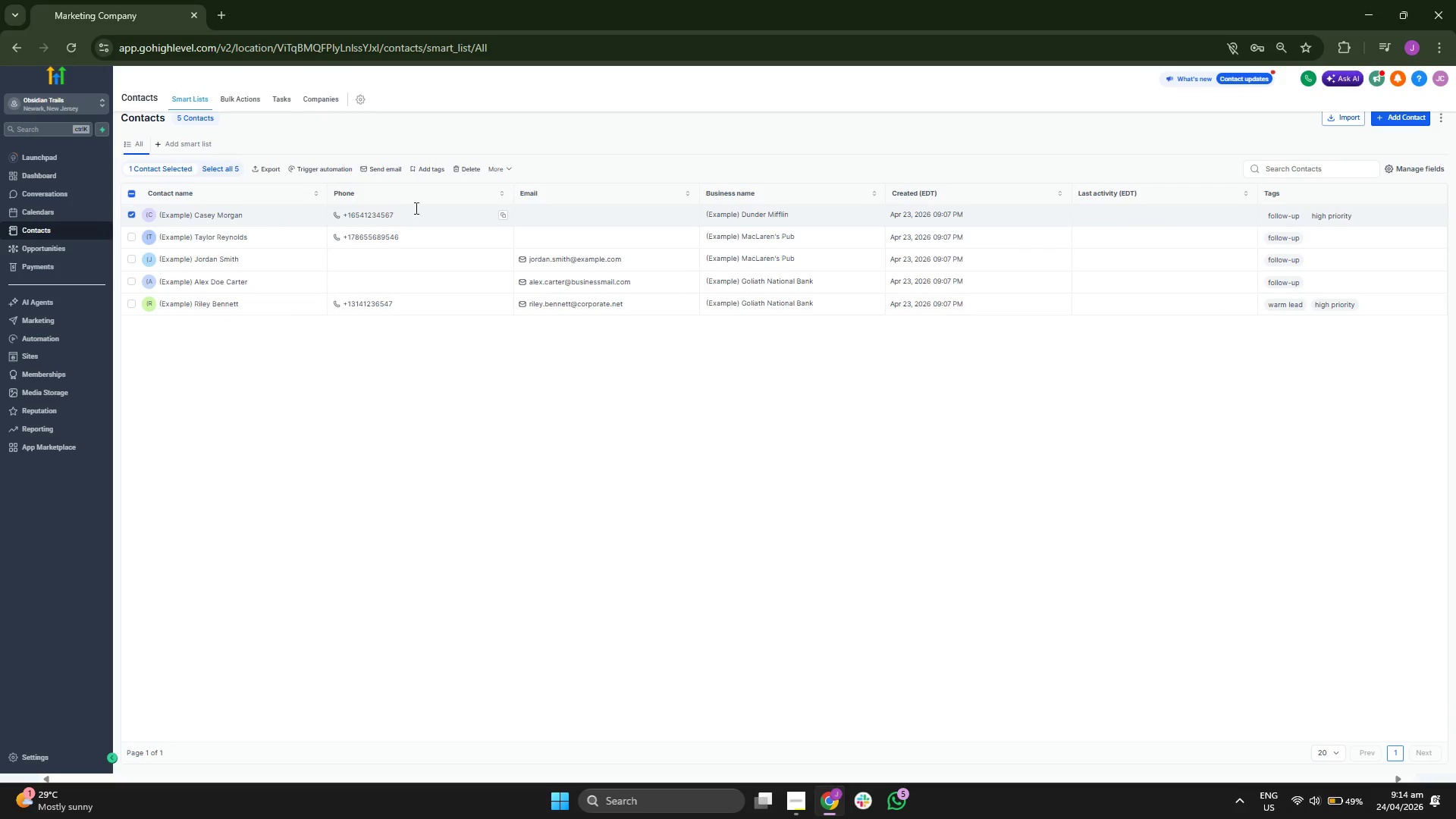 
left_click([500, 170])
 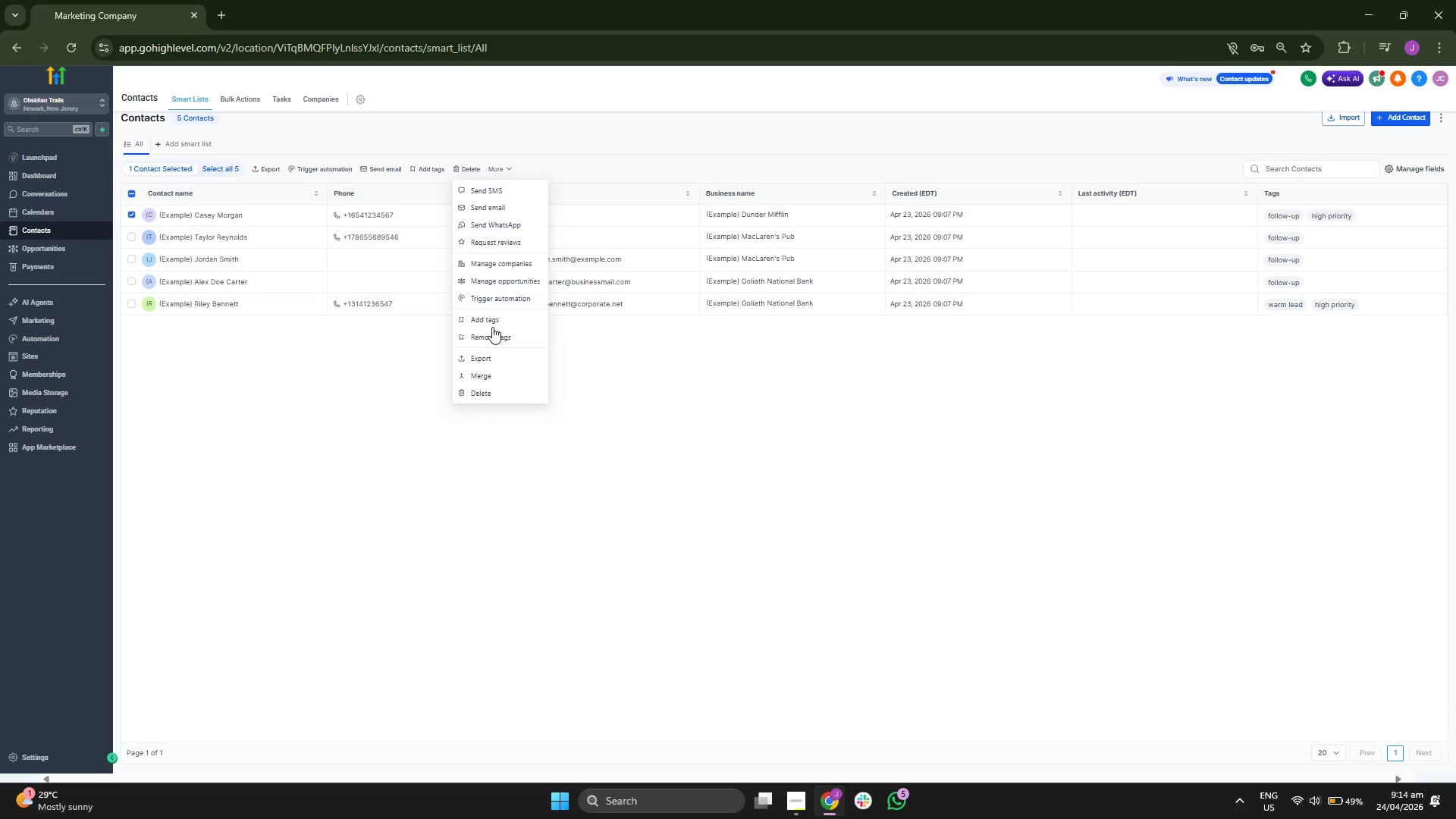 
left_click([498, 395])
 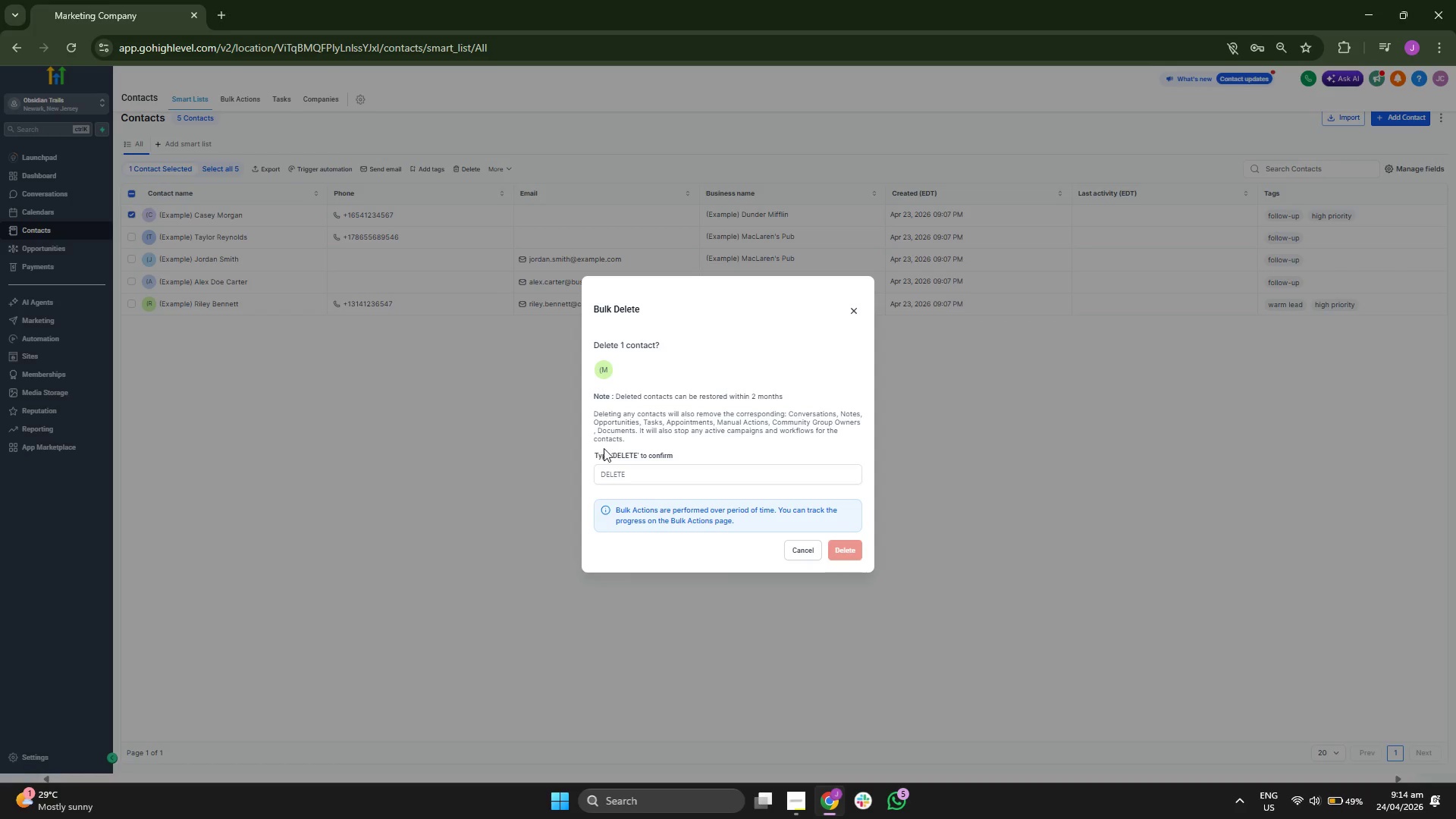 
left_click([622, 467])
 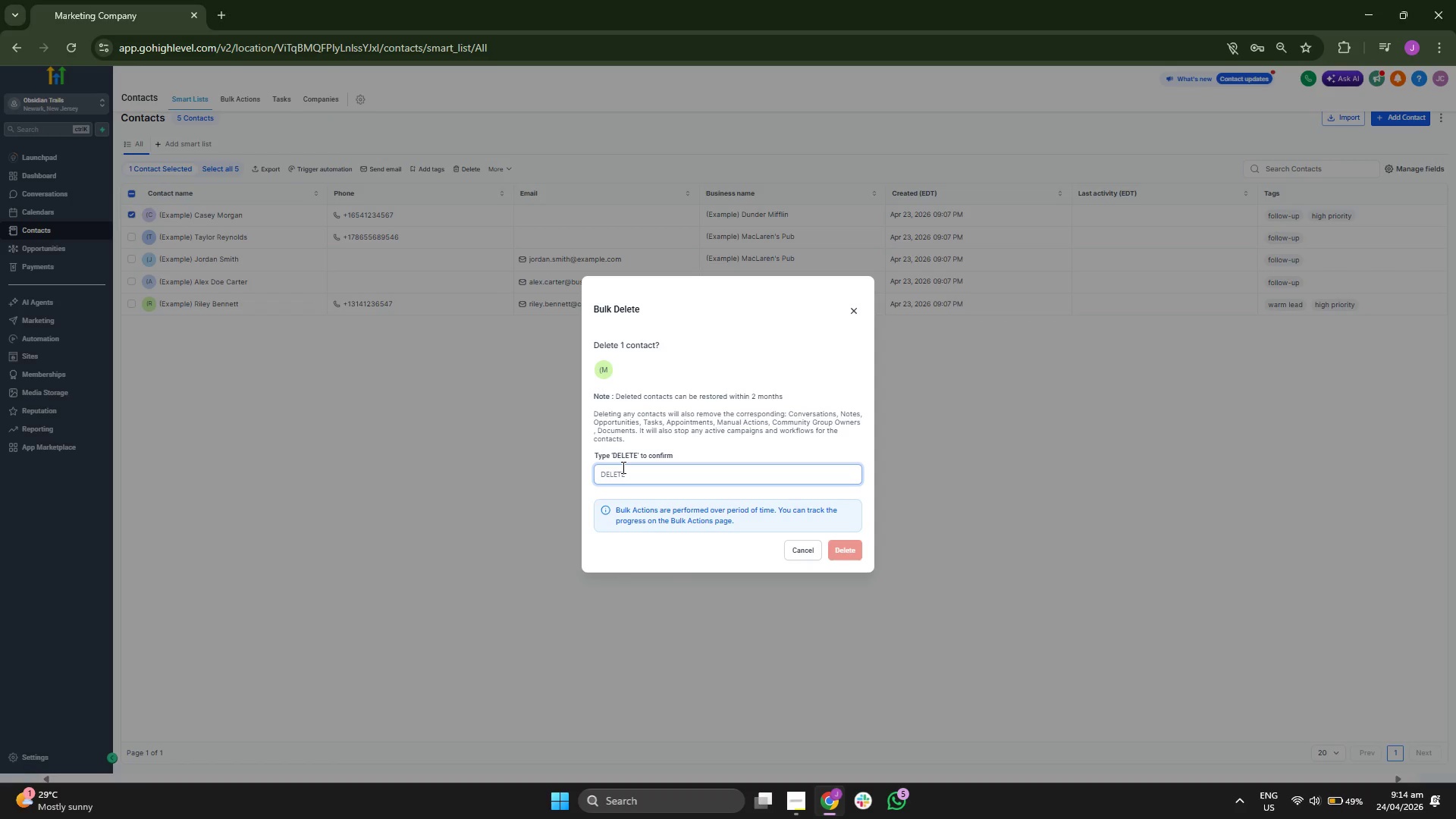 
type(DELETE)
 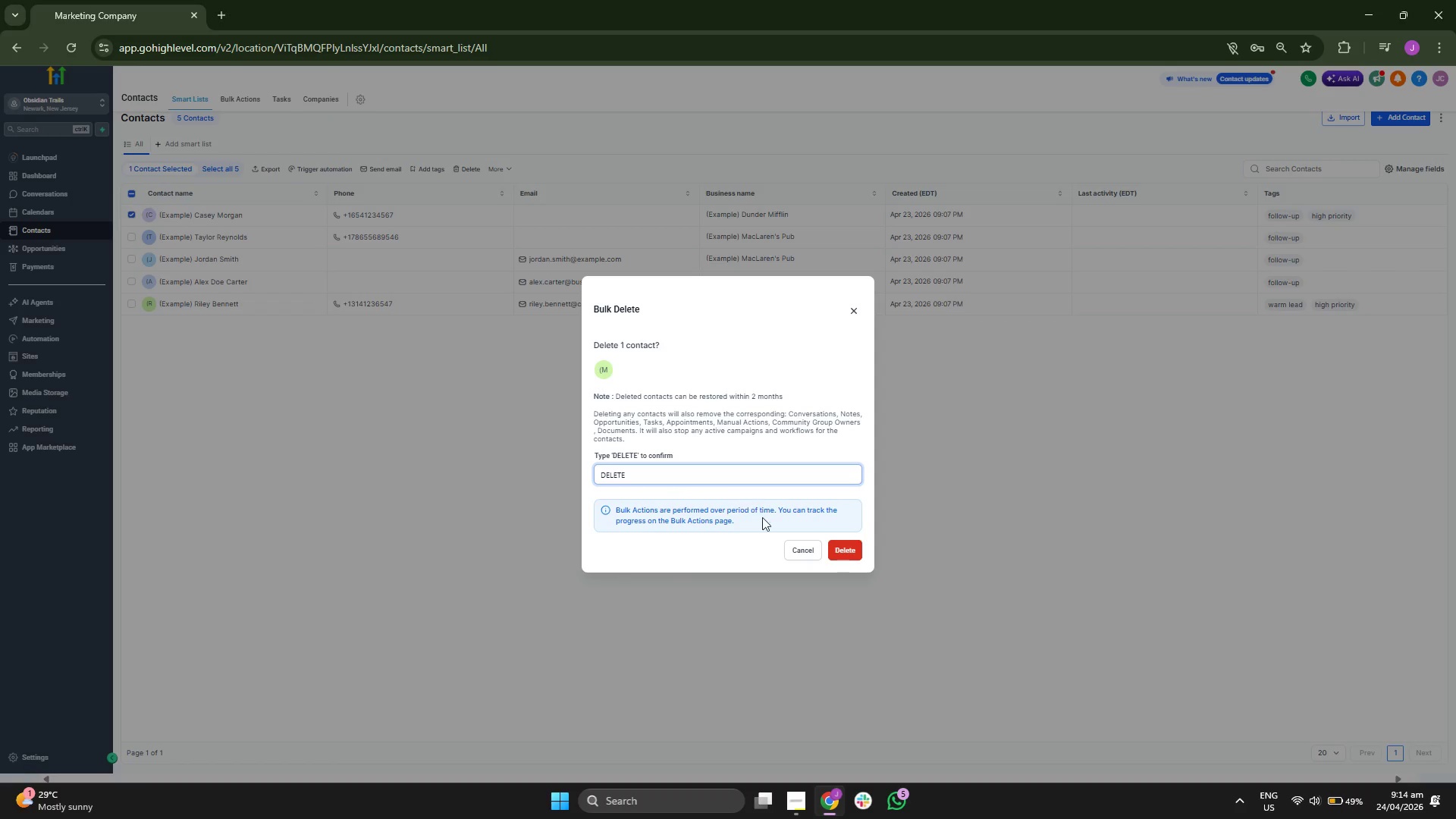 
left_click([836, 553])
 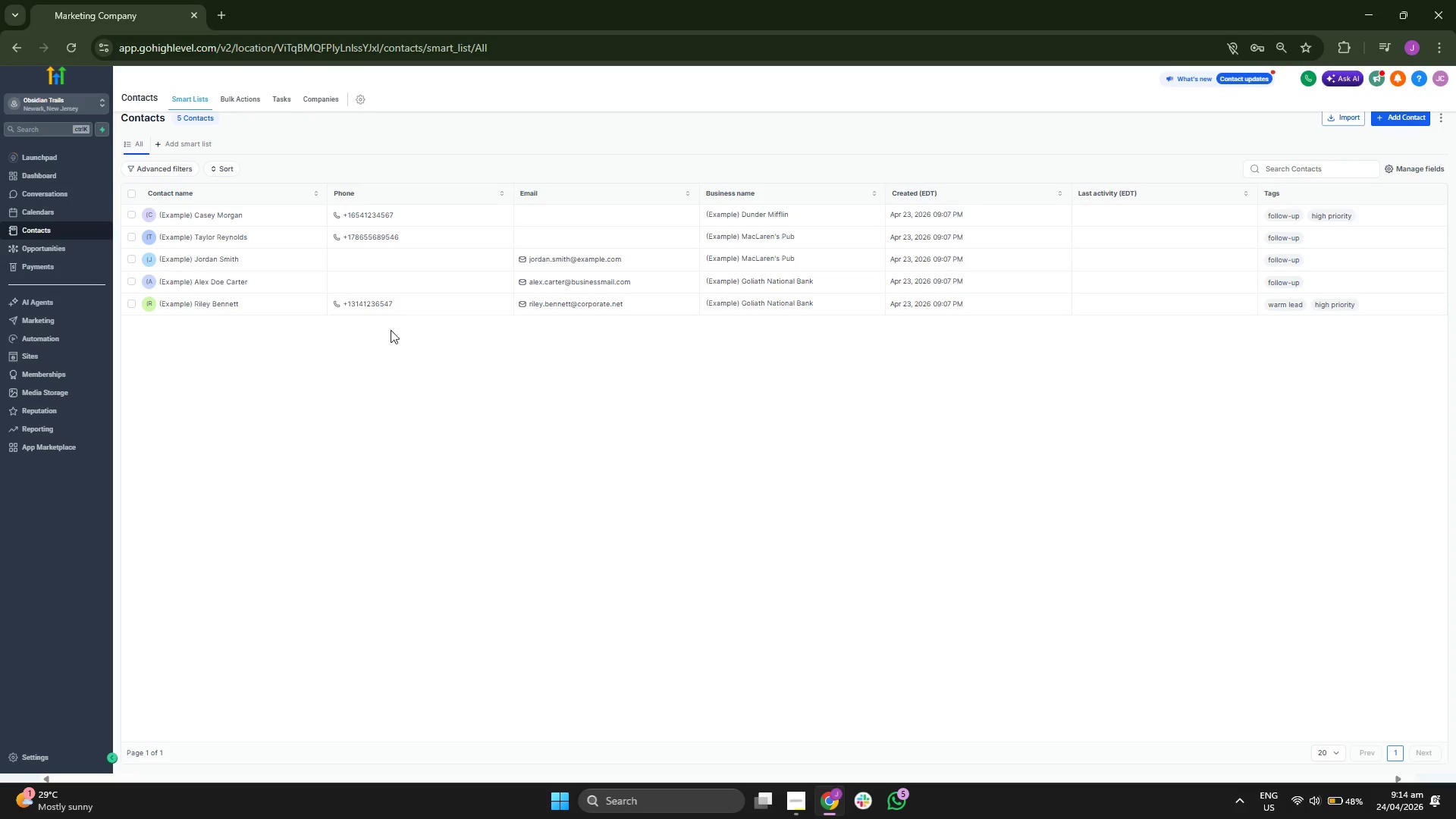 
wait(5.69)
 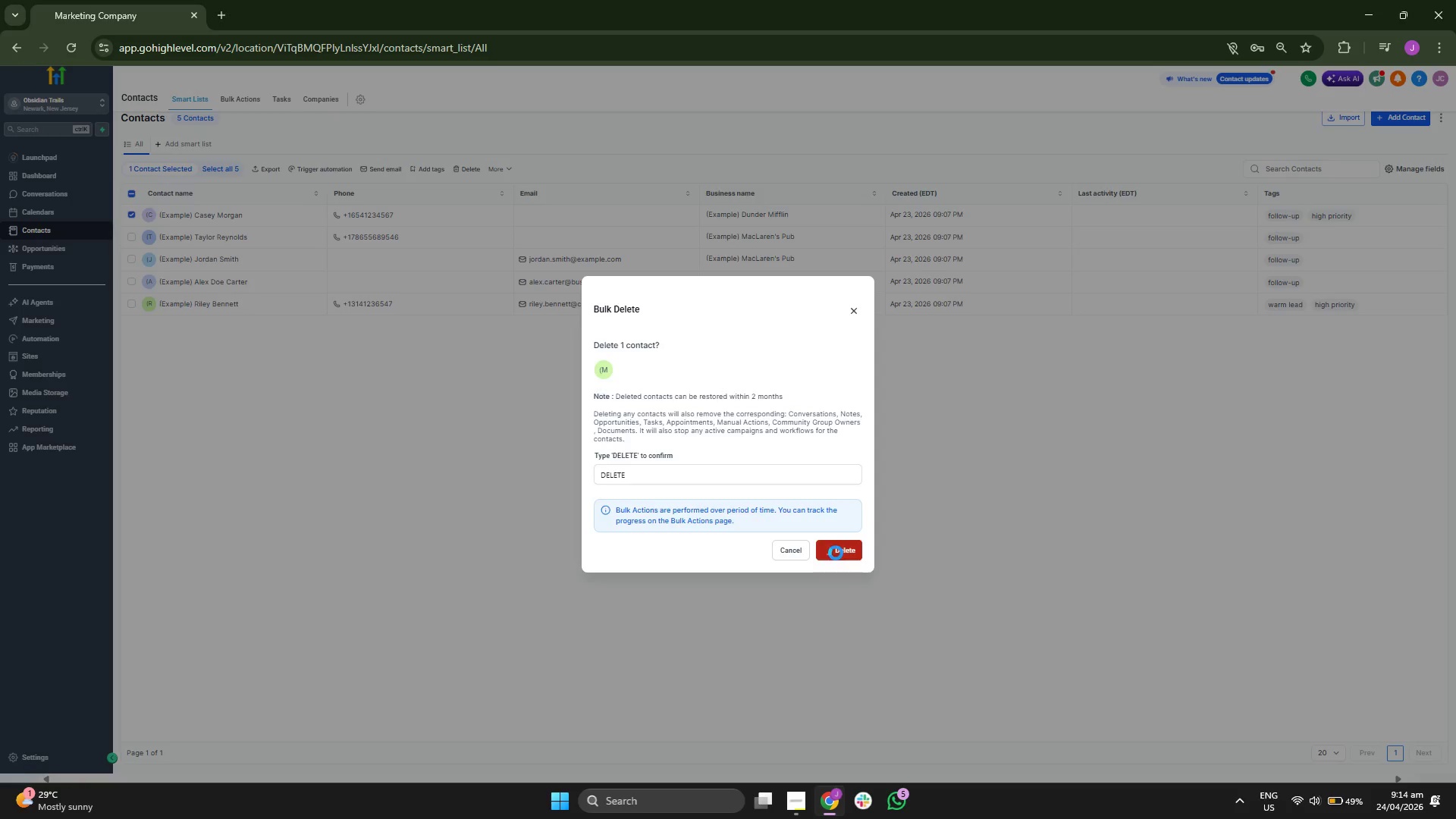 
left_click([131, 236])
 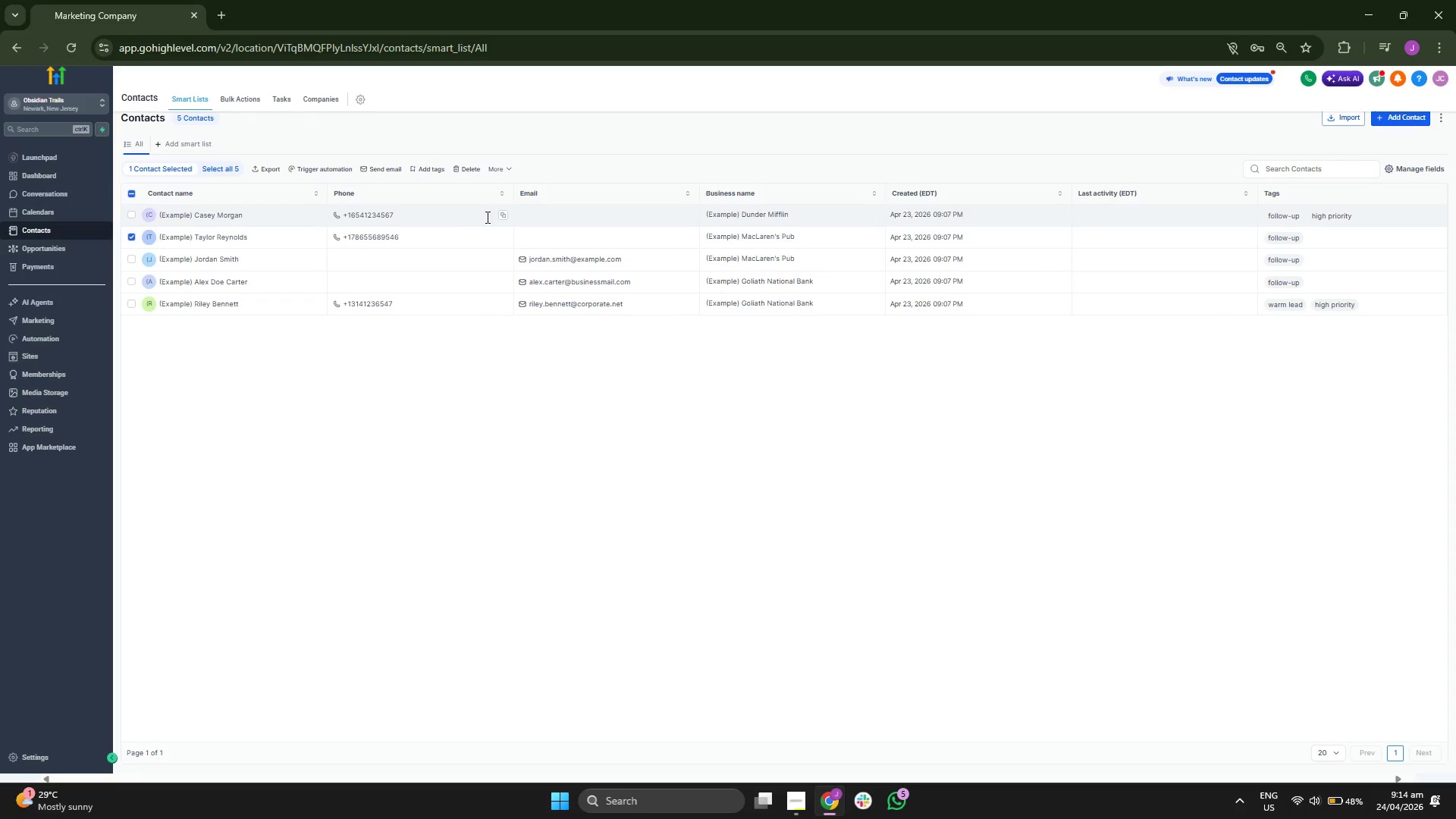 
left_click([498, 167])
 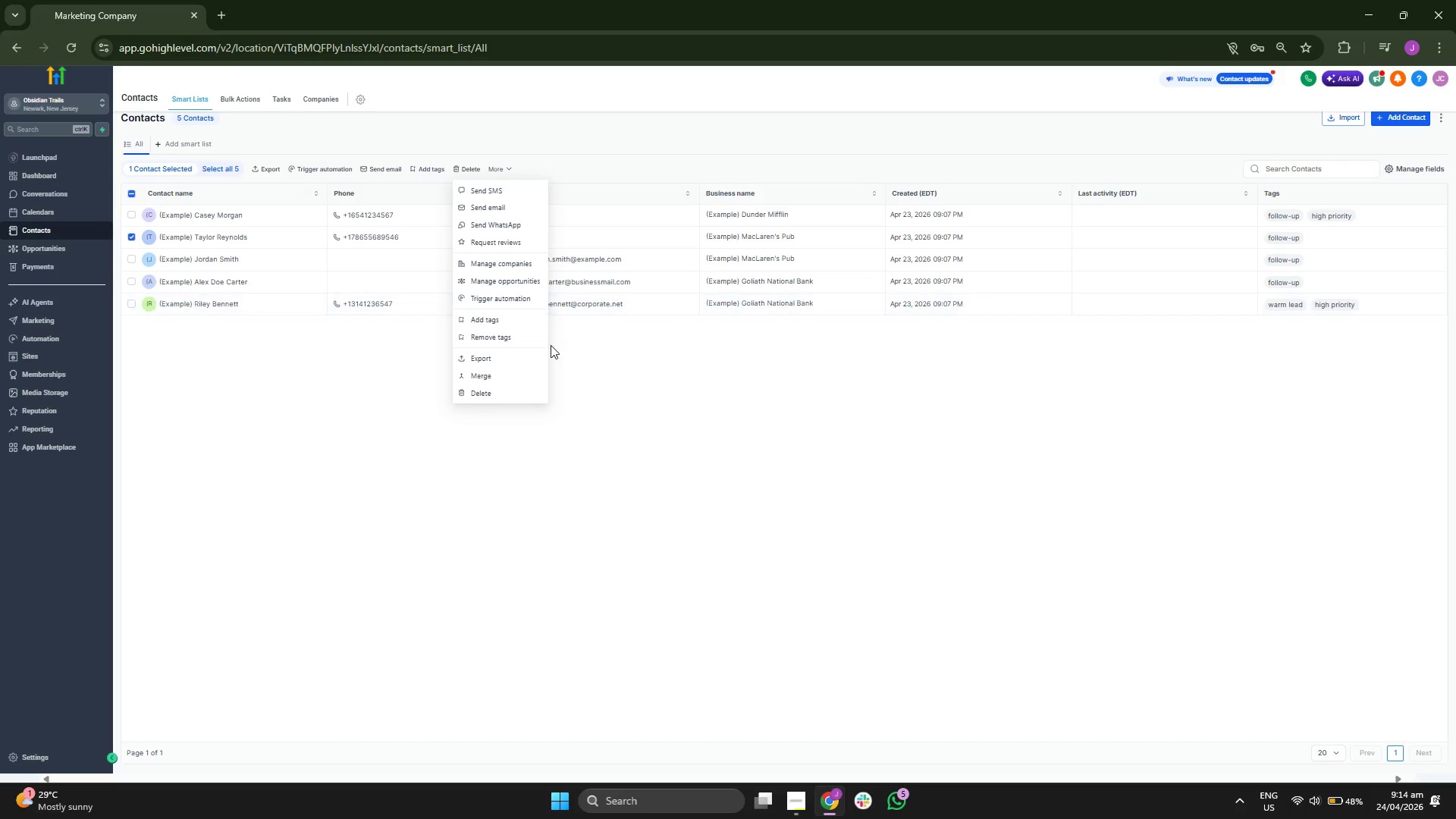 
left_click([507, 391])
 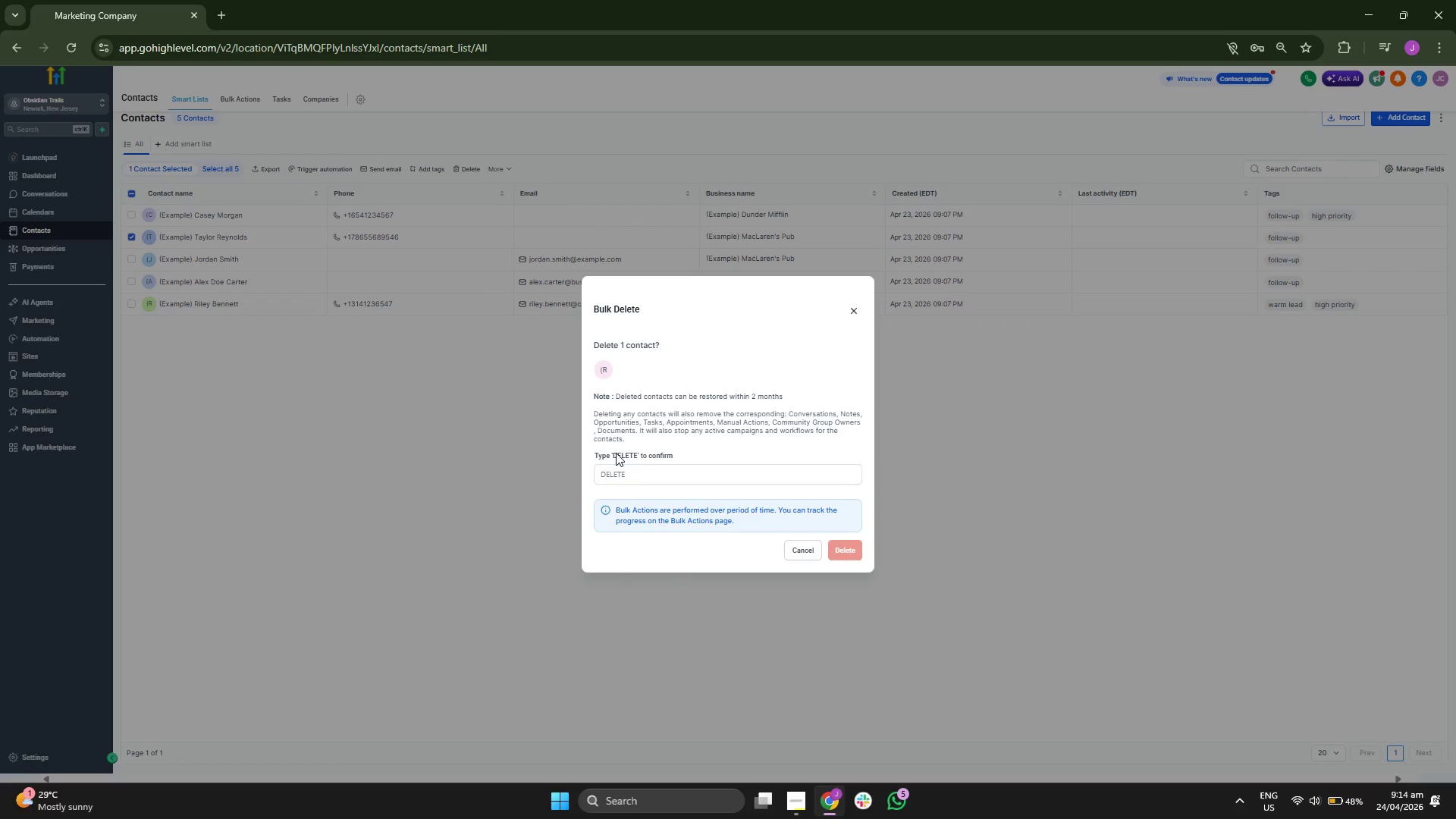 
left_click([672, 476])
 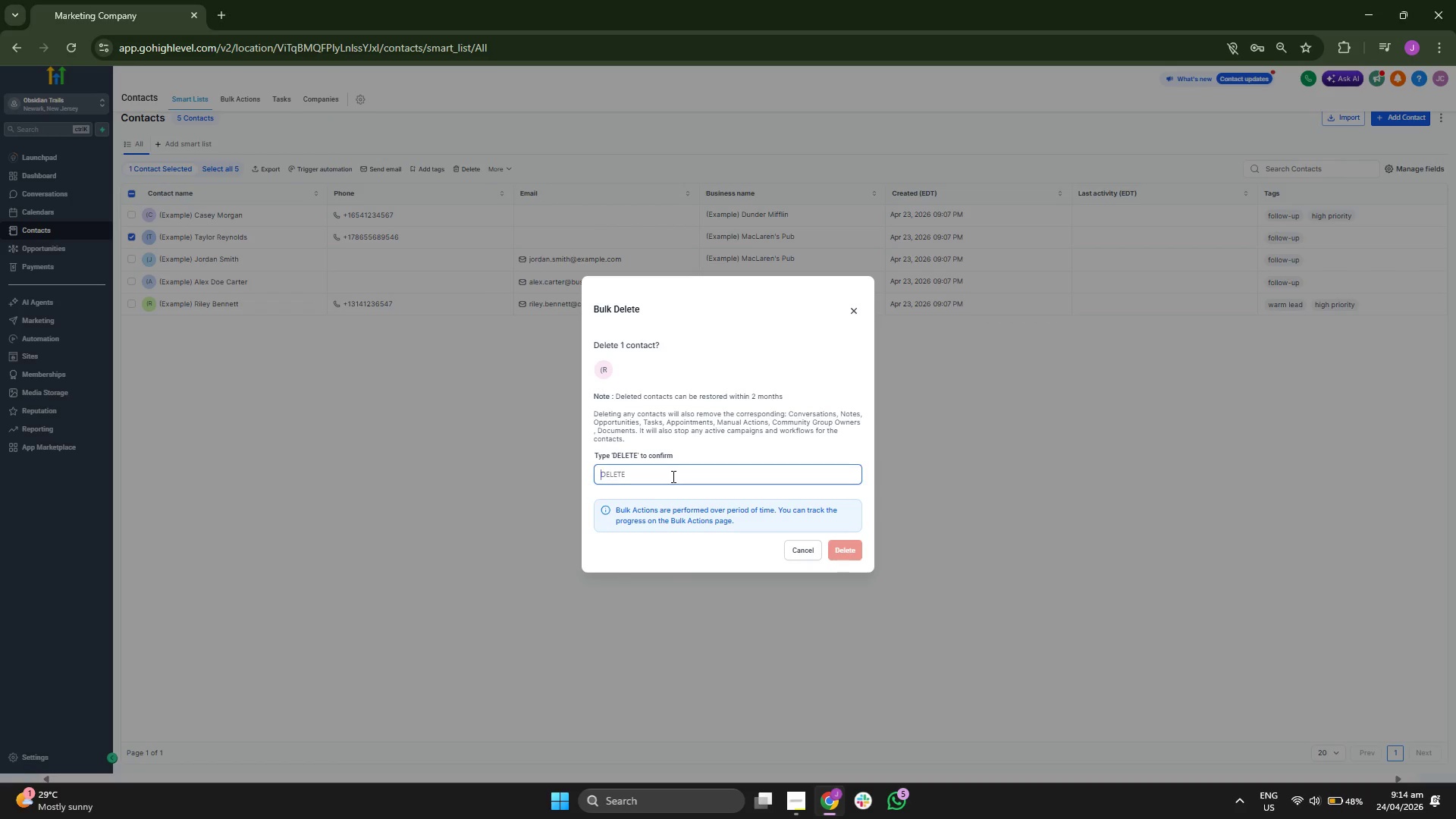 
type(DELETE)
 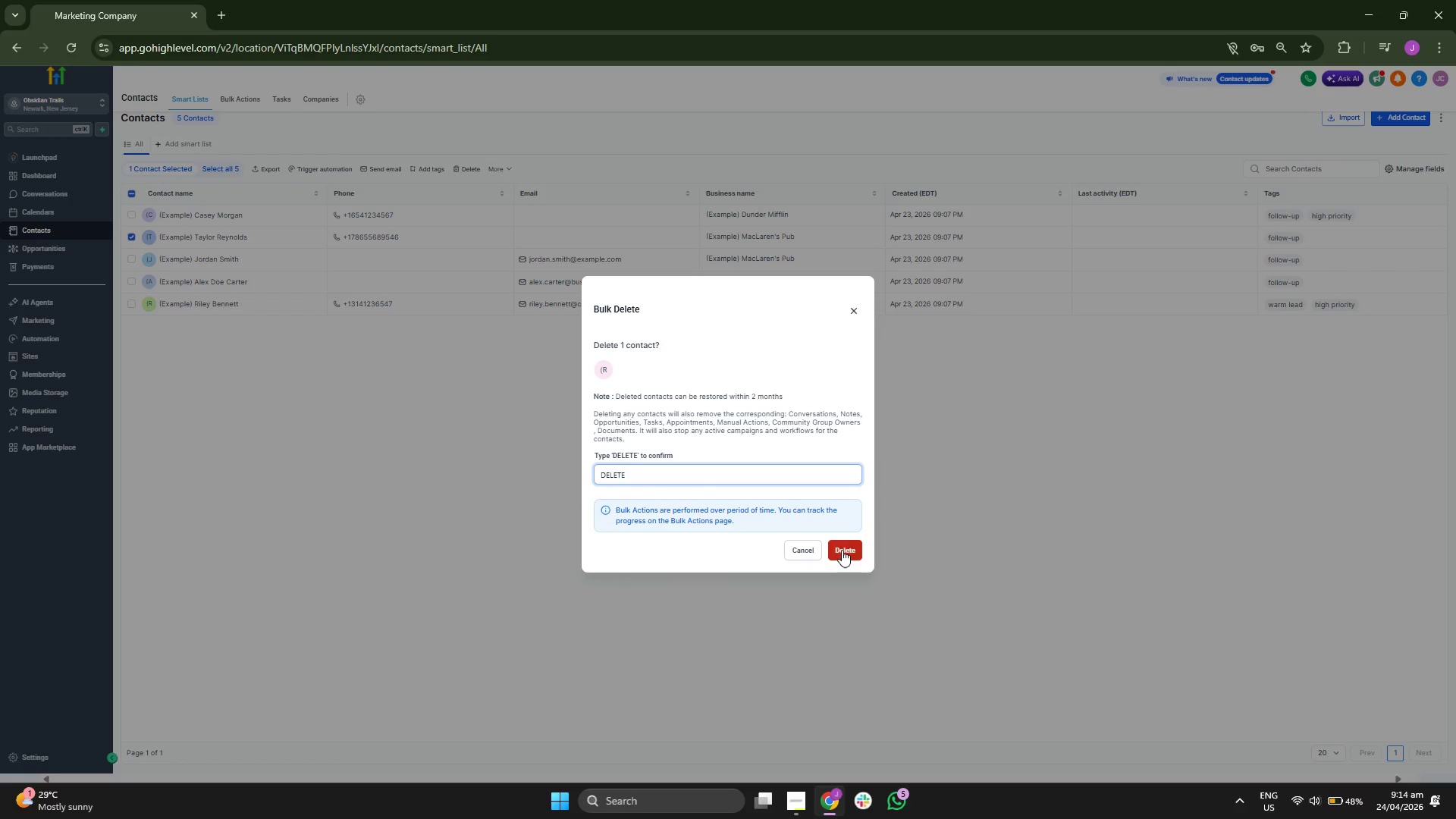 
left_click([842, 550])
 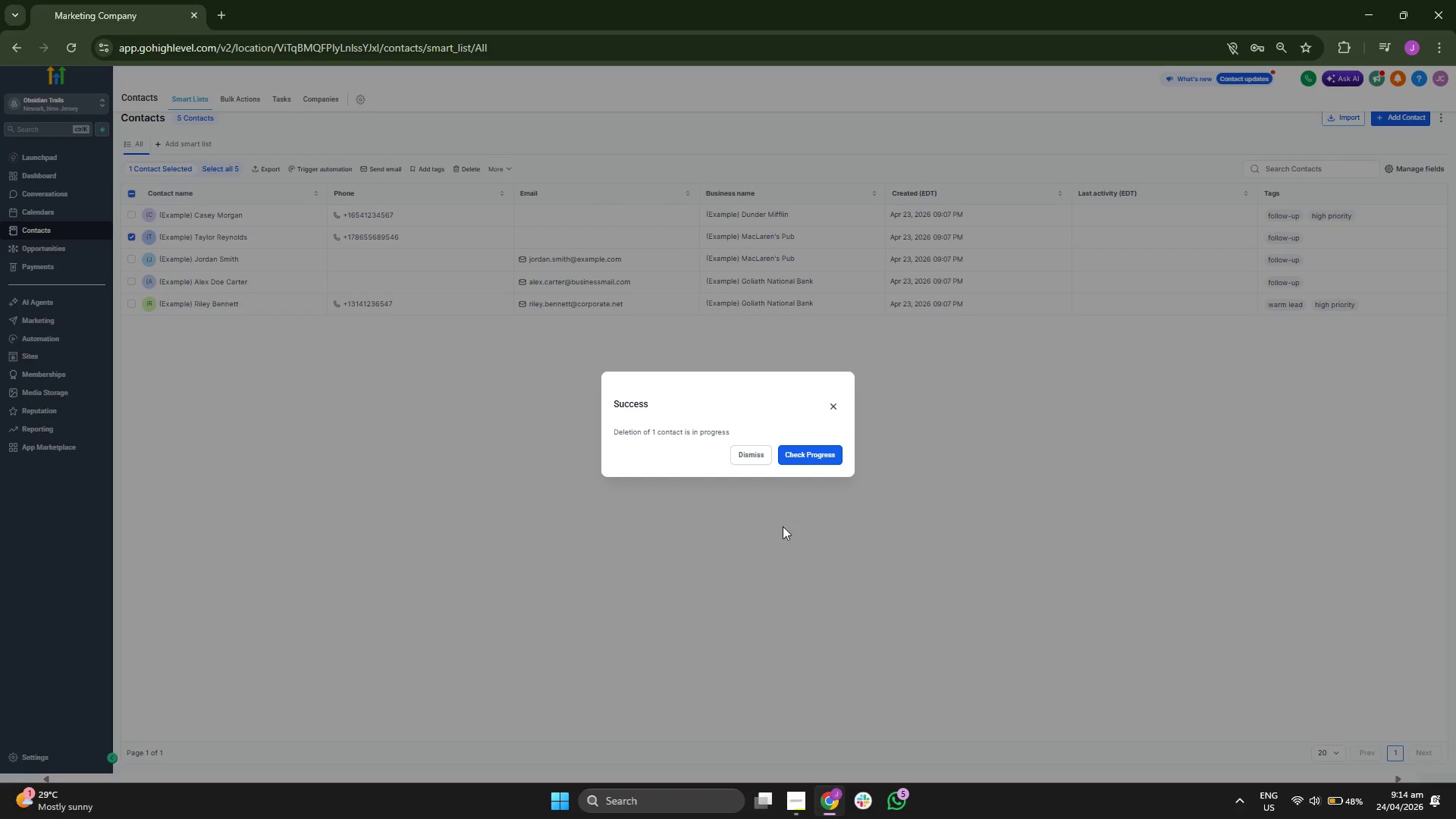 
left_click([748, 455])
 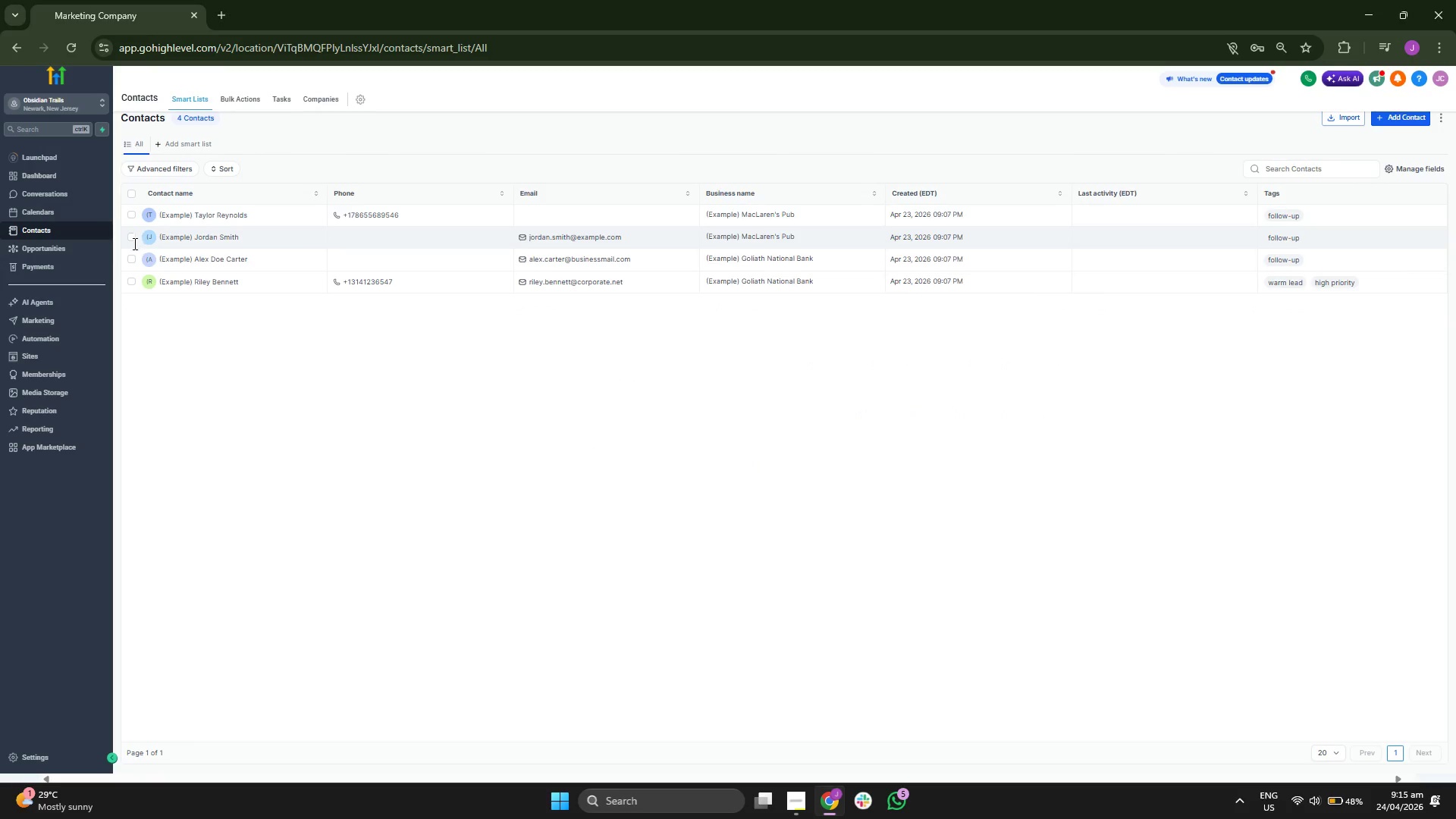 
left_click([131, 237])
 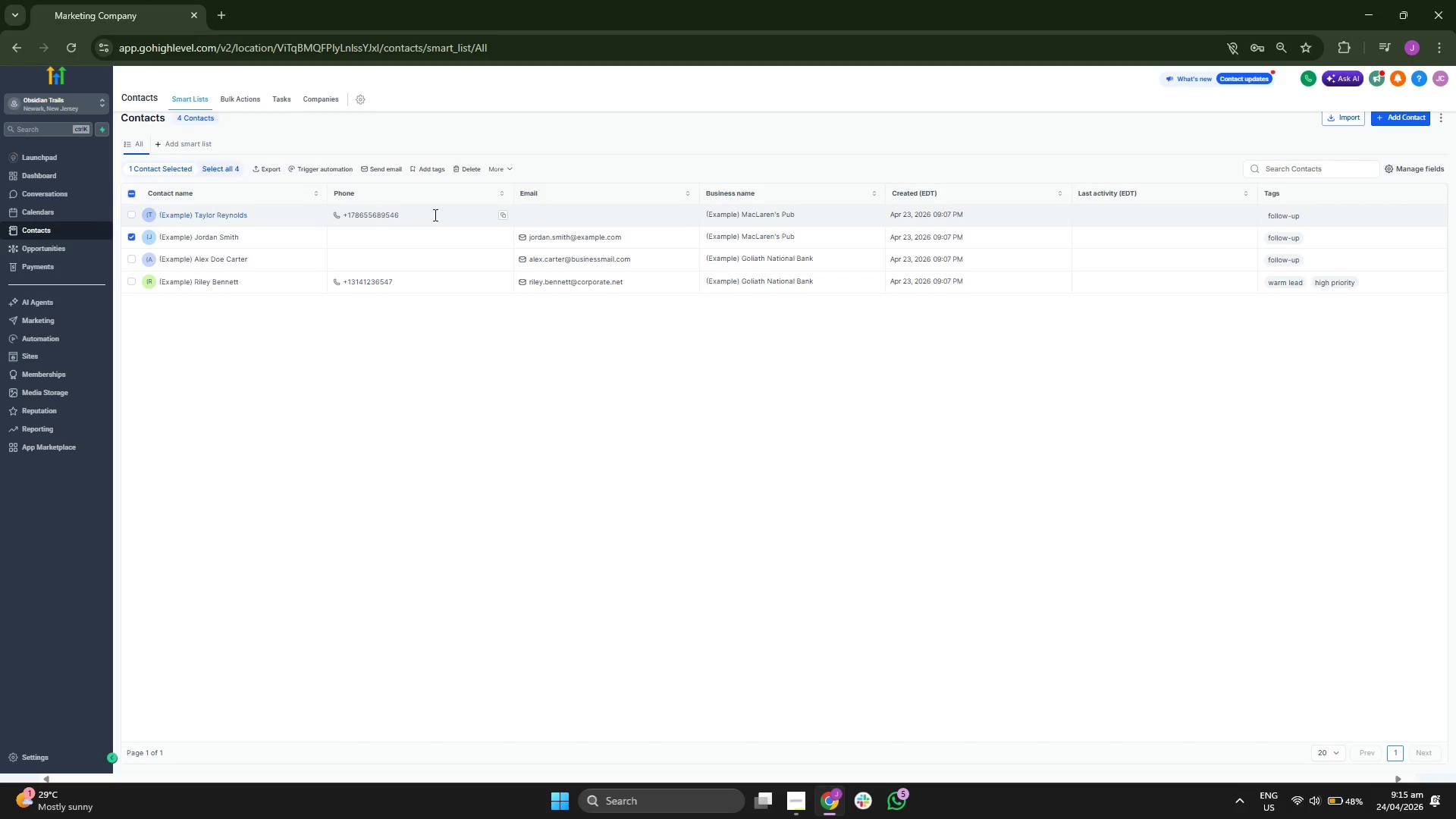 
left_click([492, 167])
 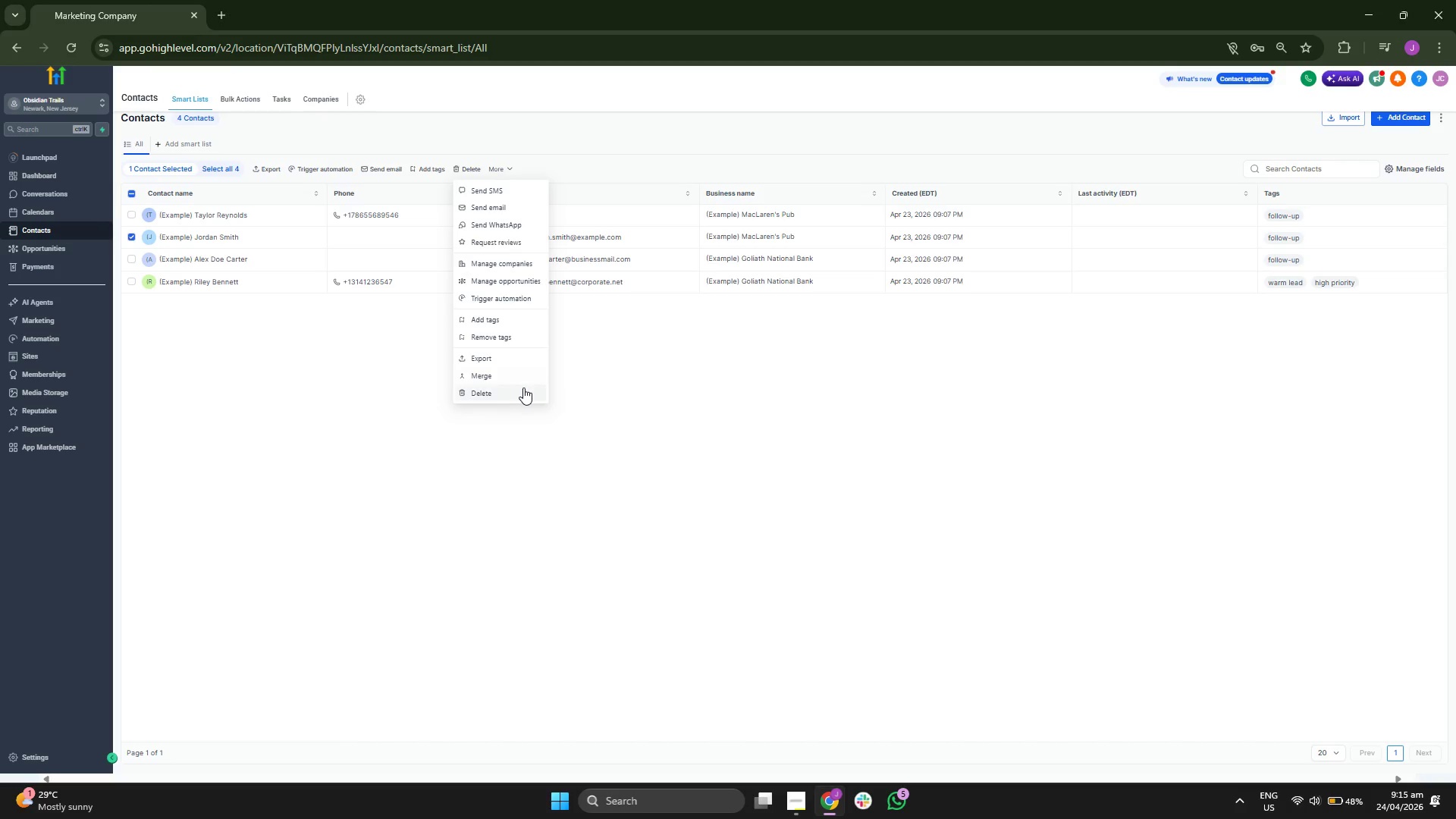 
left_click([521, 388])
 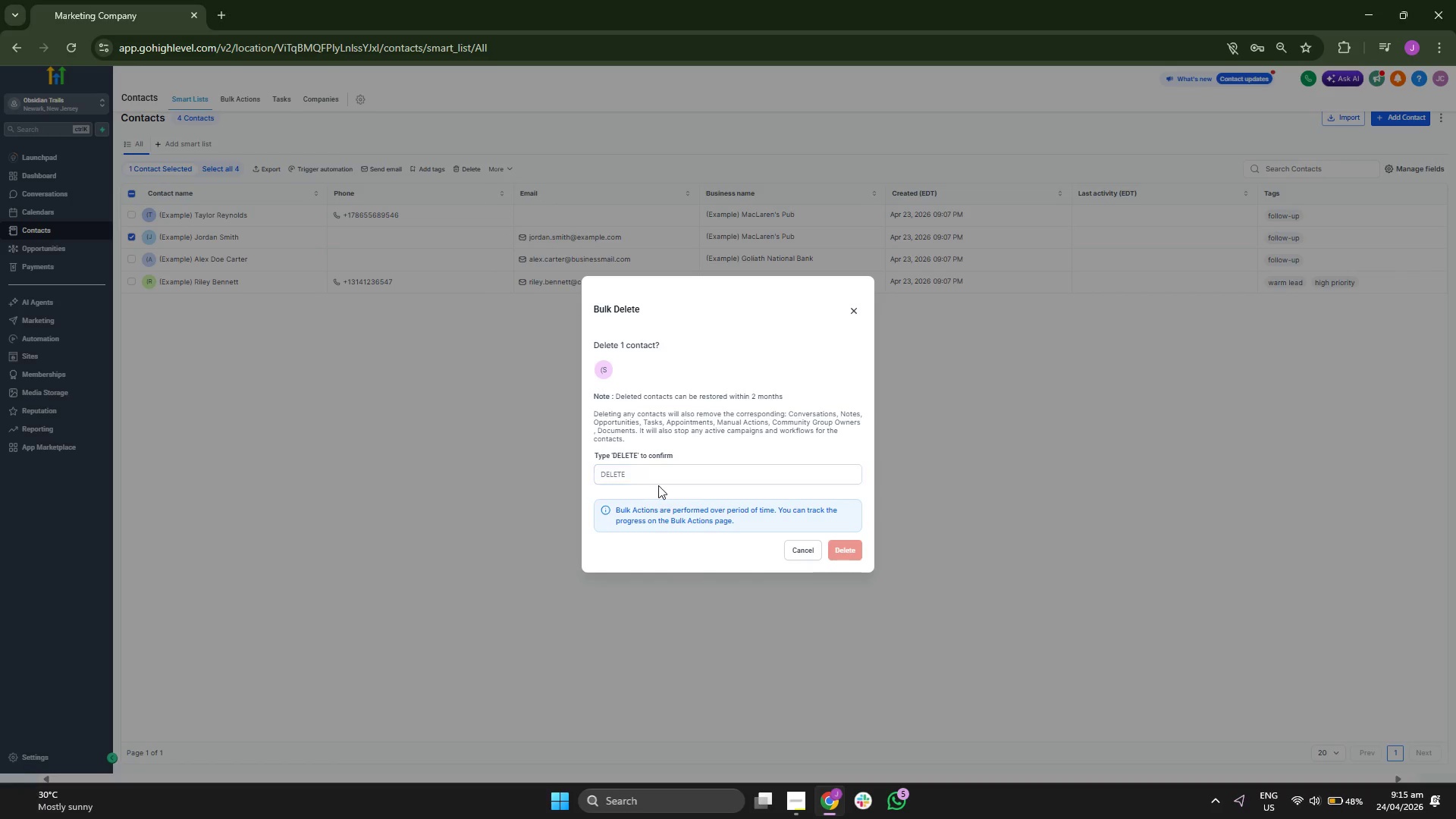 
left_click([667, 482])
 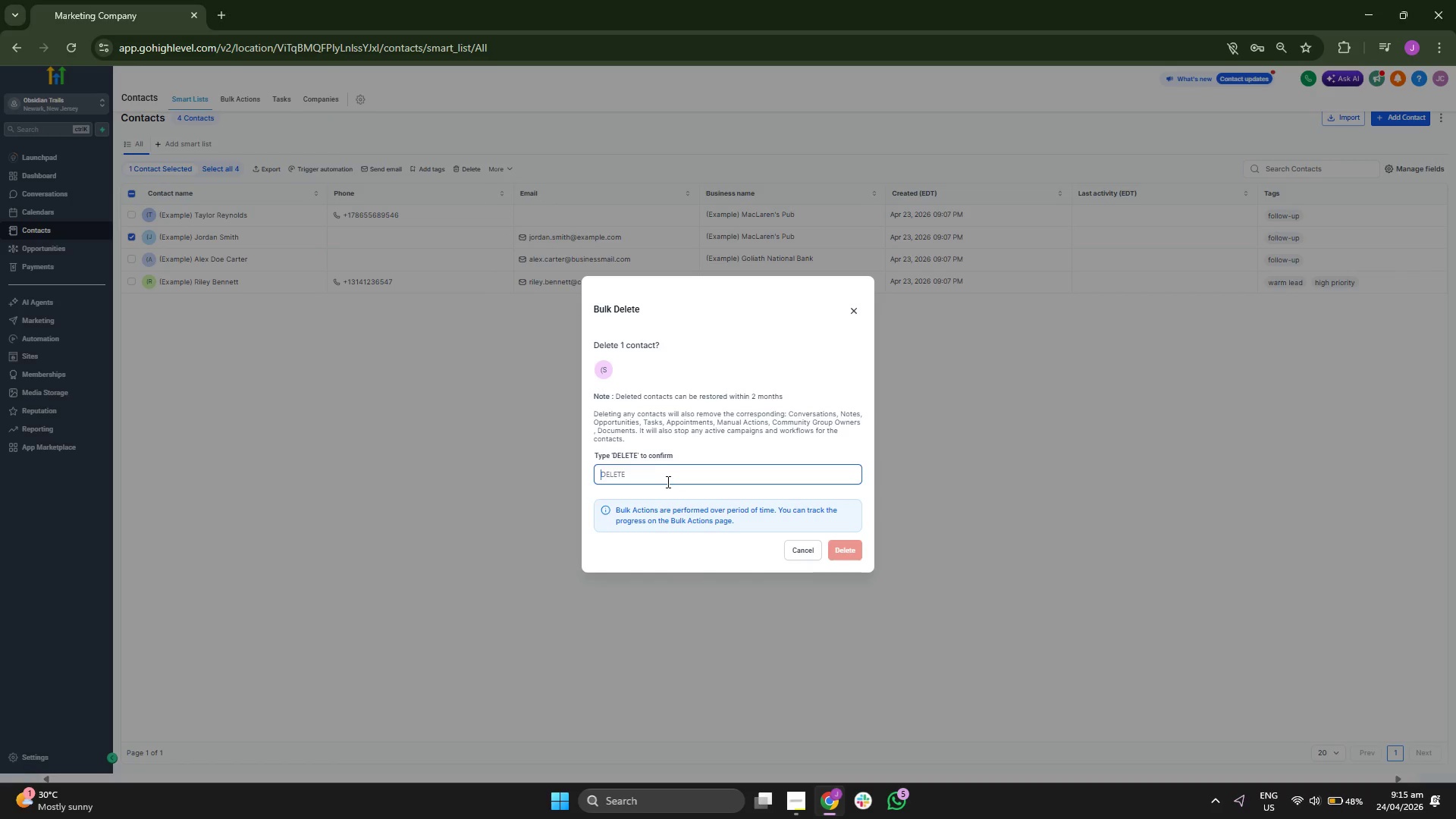 
type(DELET)
 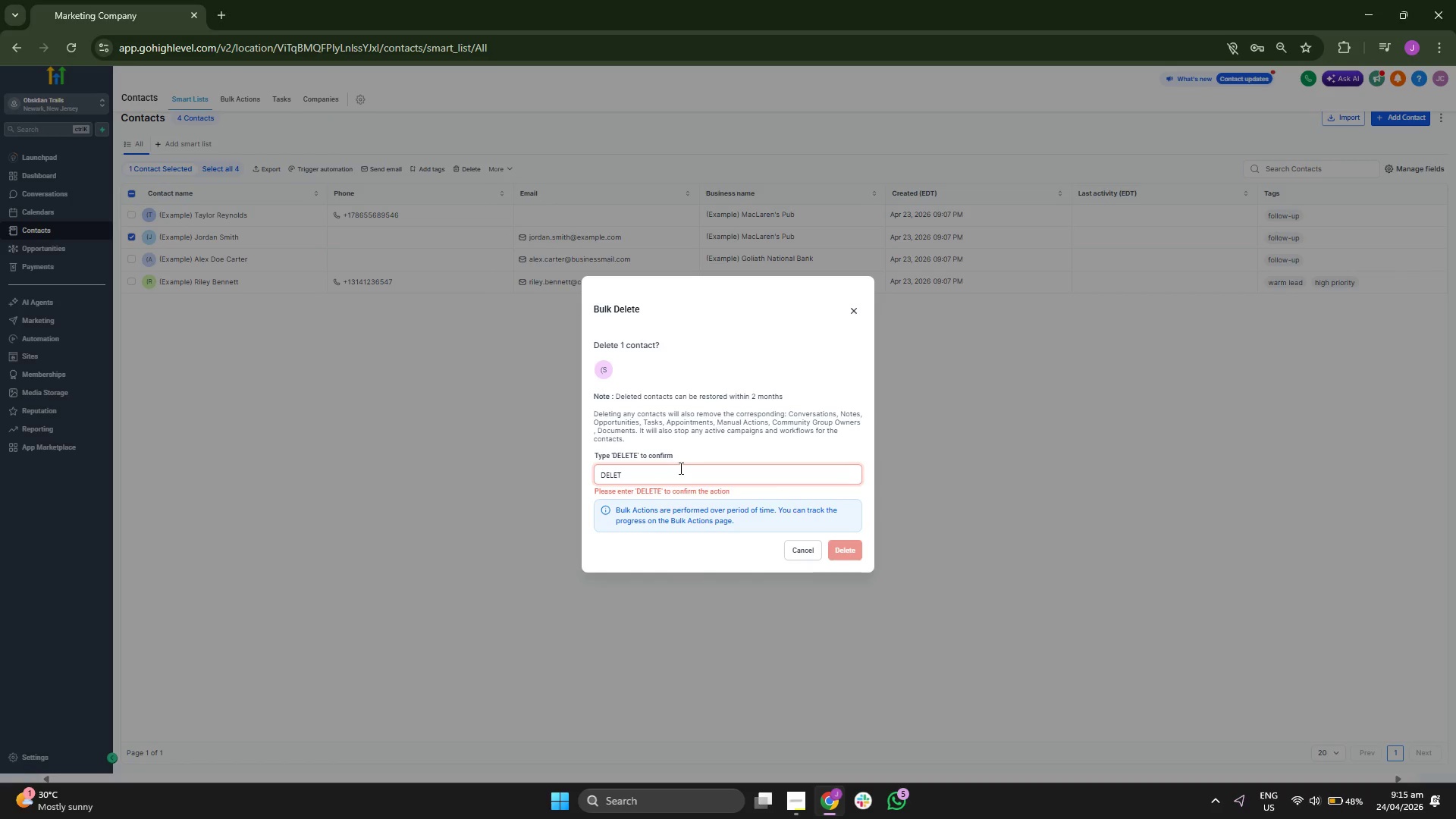 
key(E)
 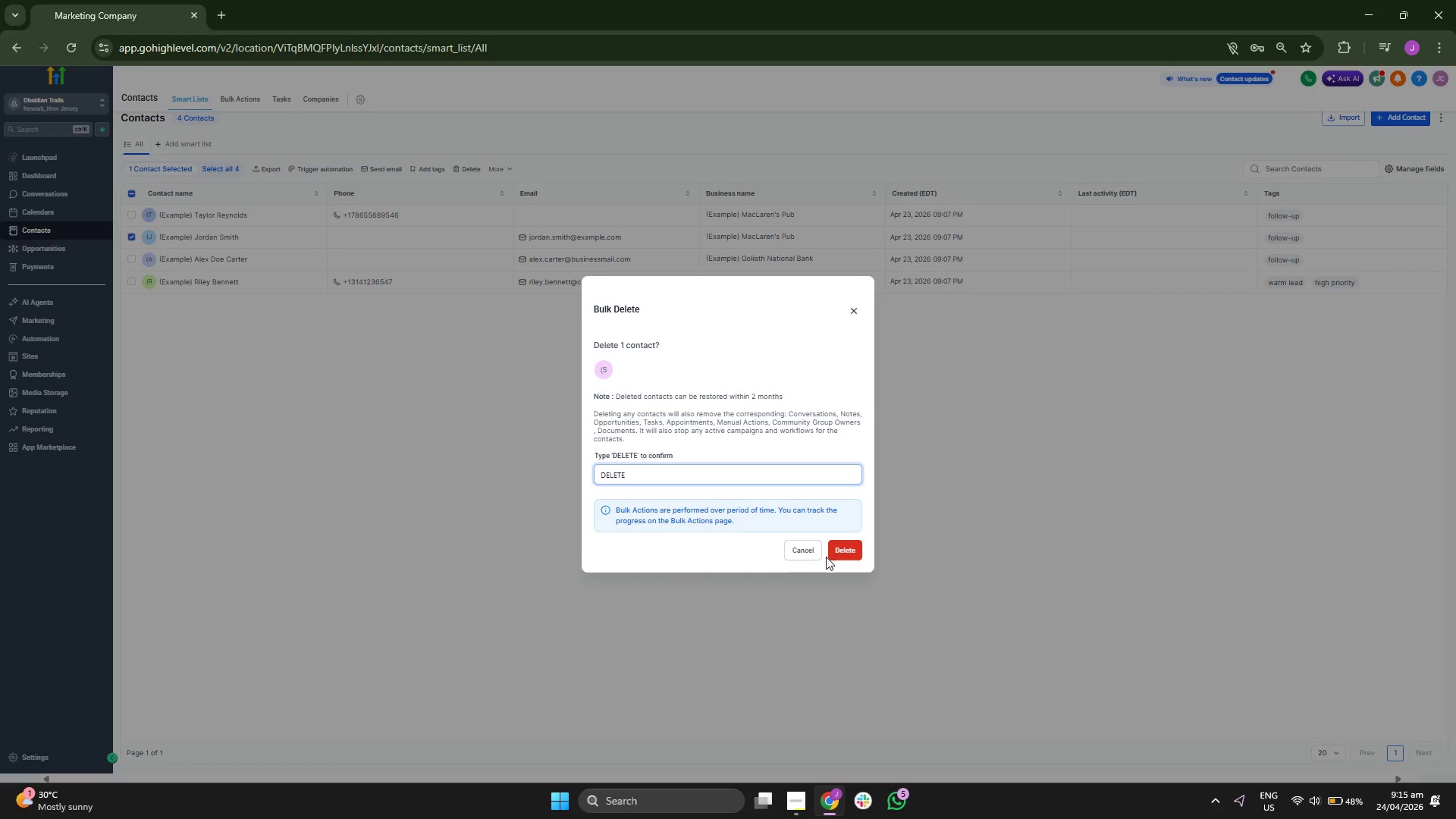 
left_click([852, 554])
 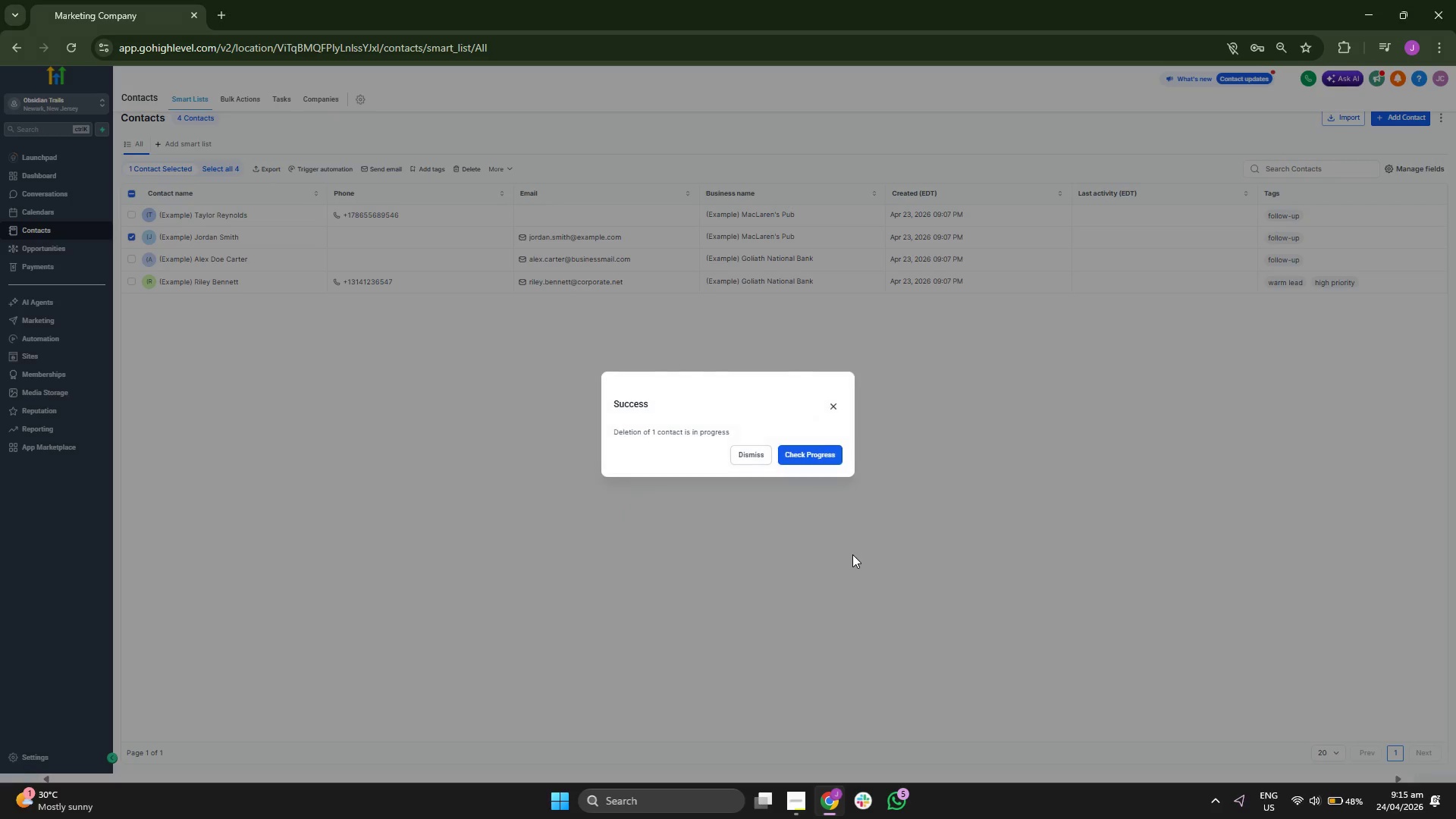 
left_click([750, 450])
 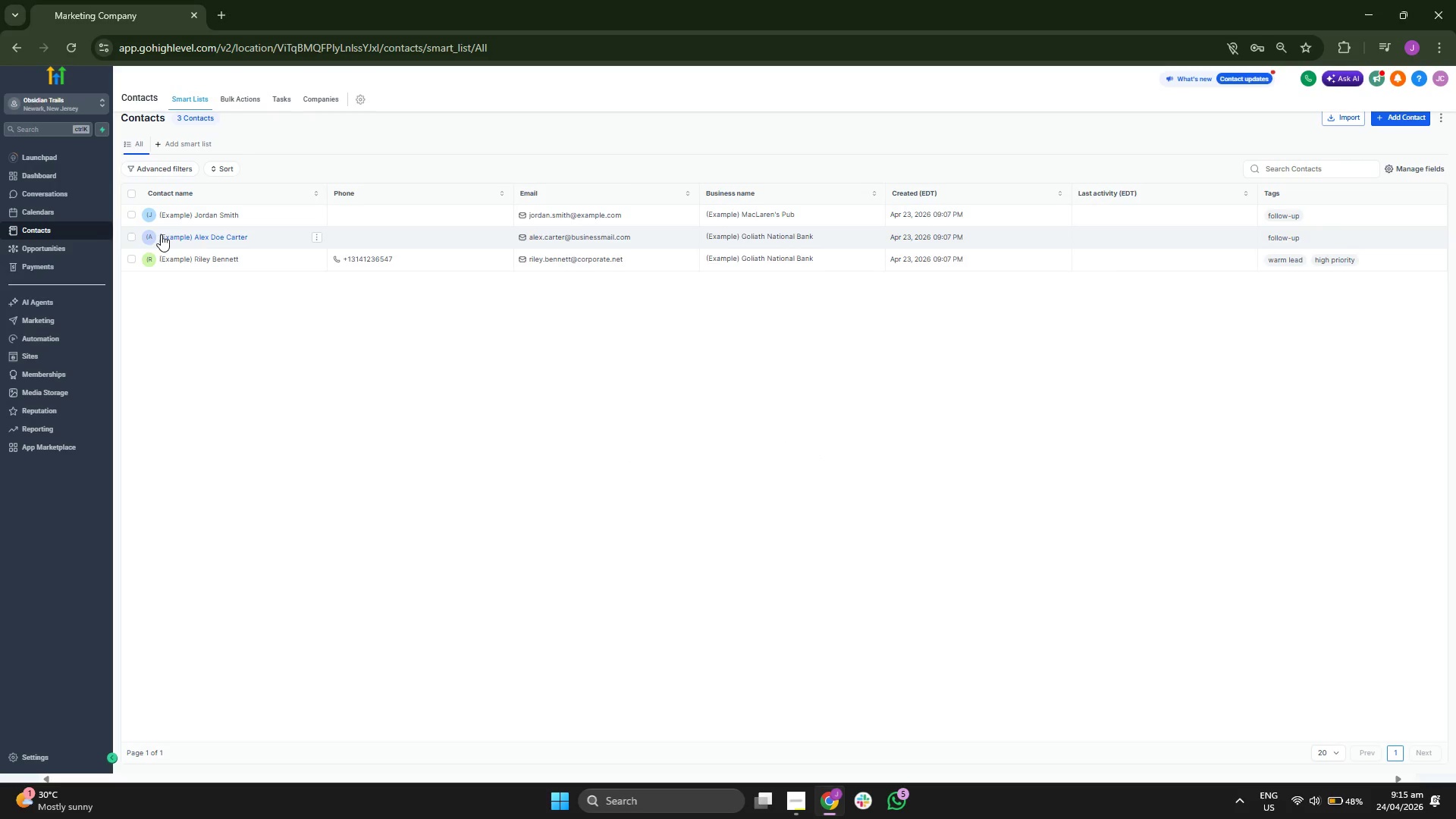 
left_click([127, 237])
 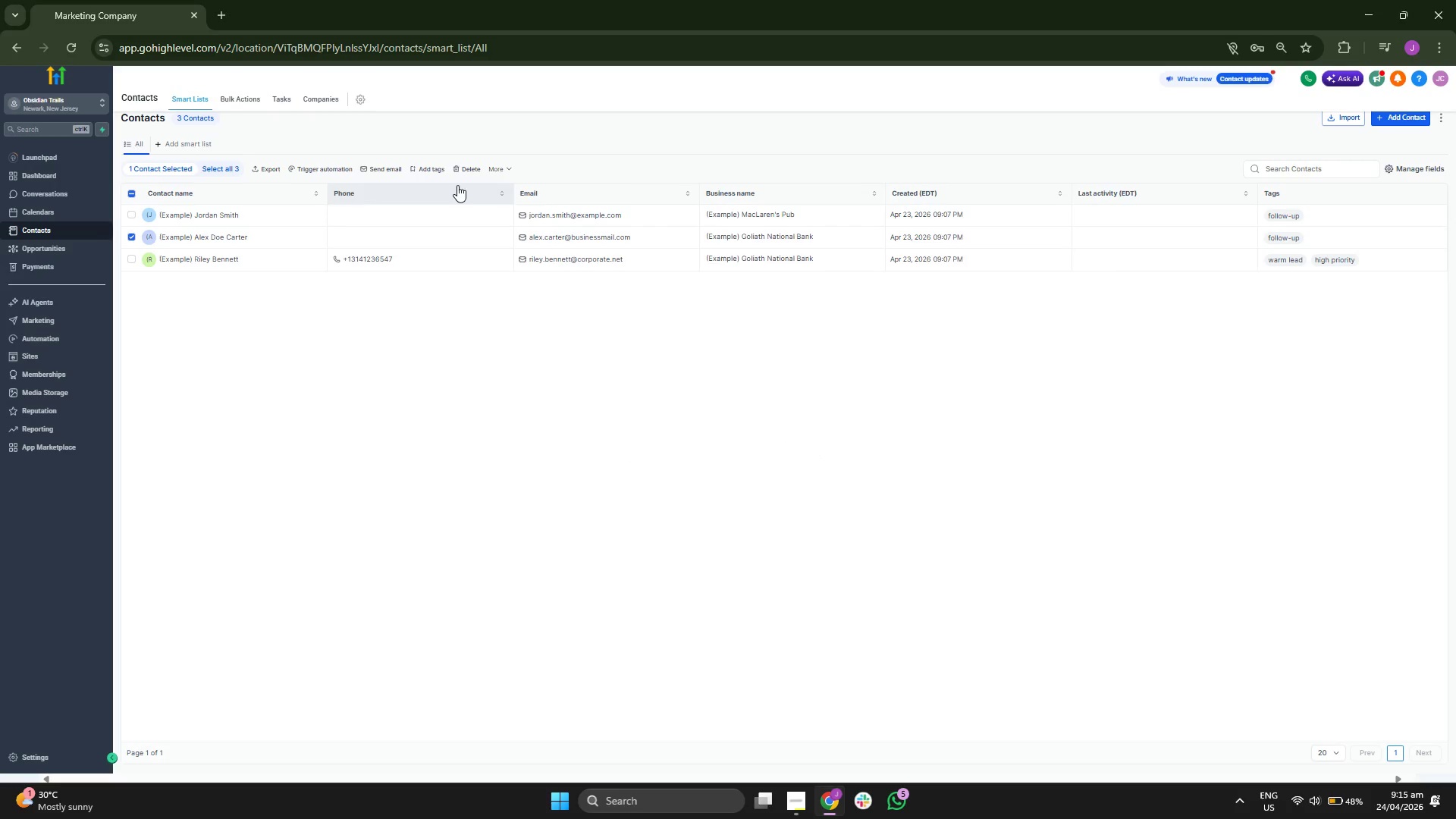 
left_click([500, 169])
 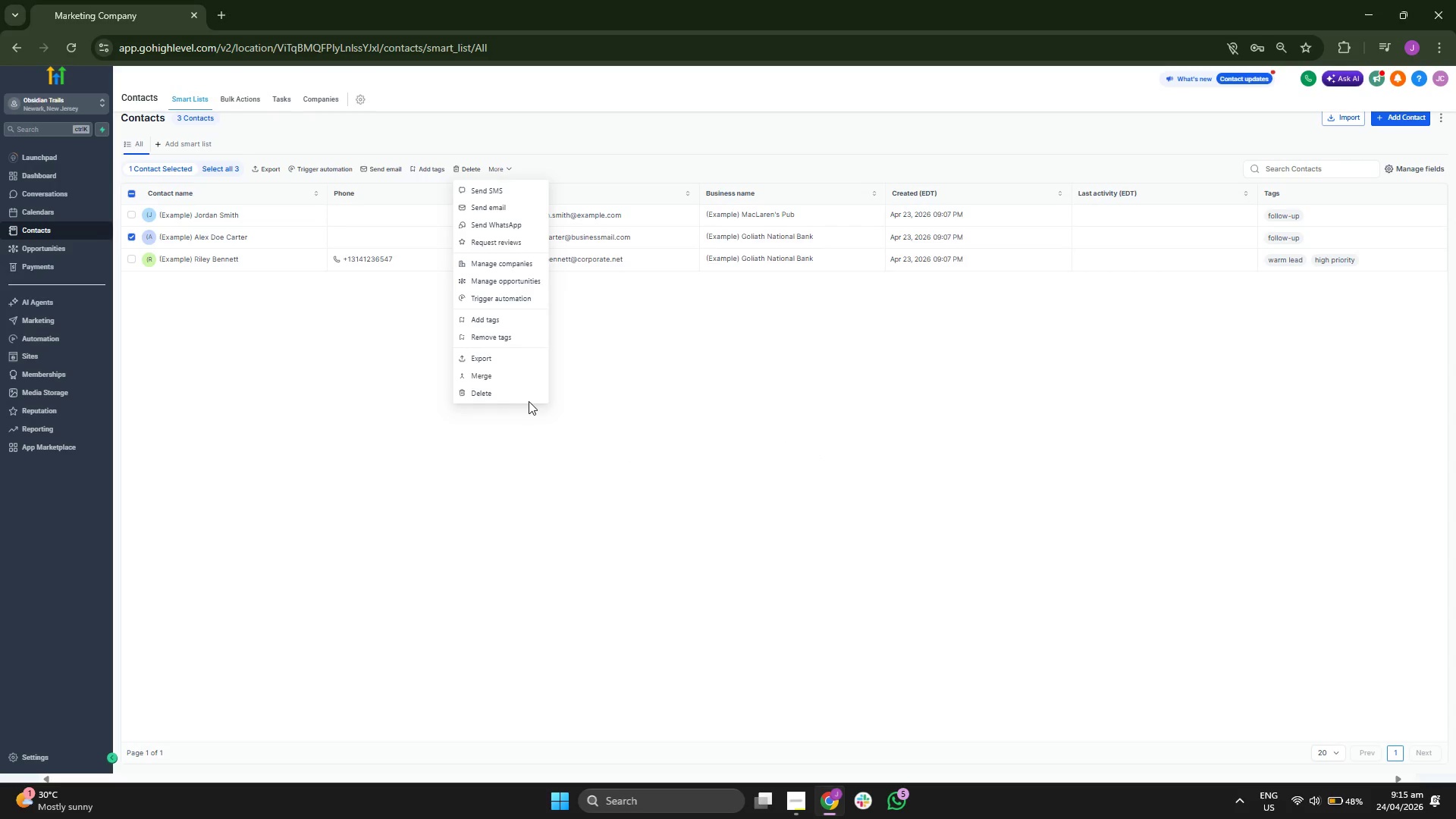 
left_click([526, 400])
 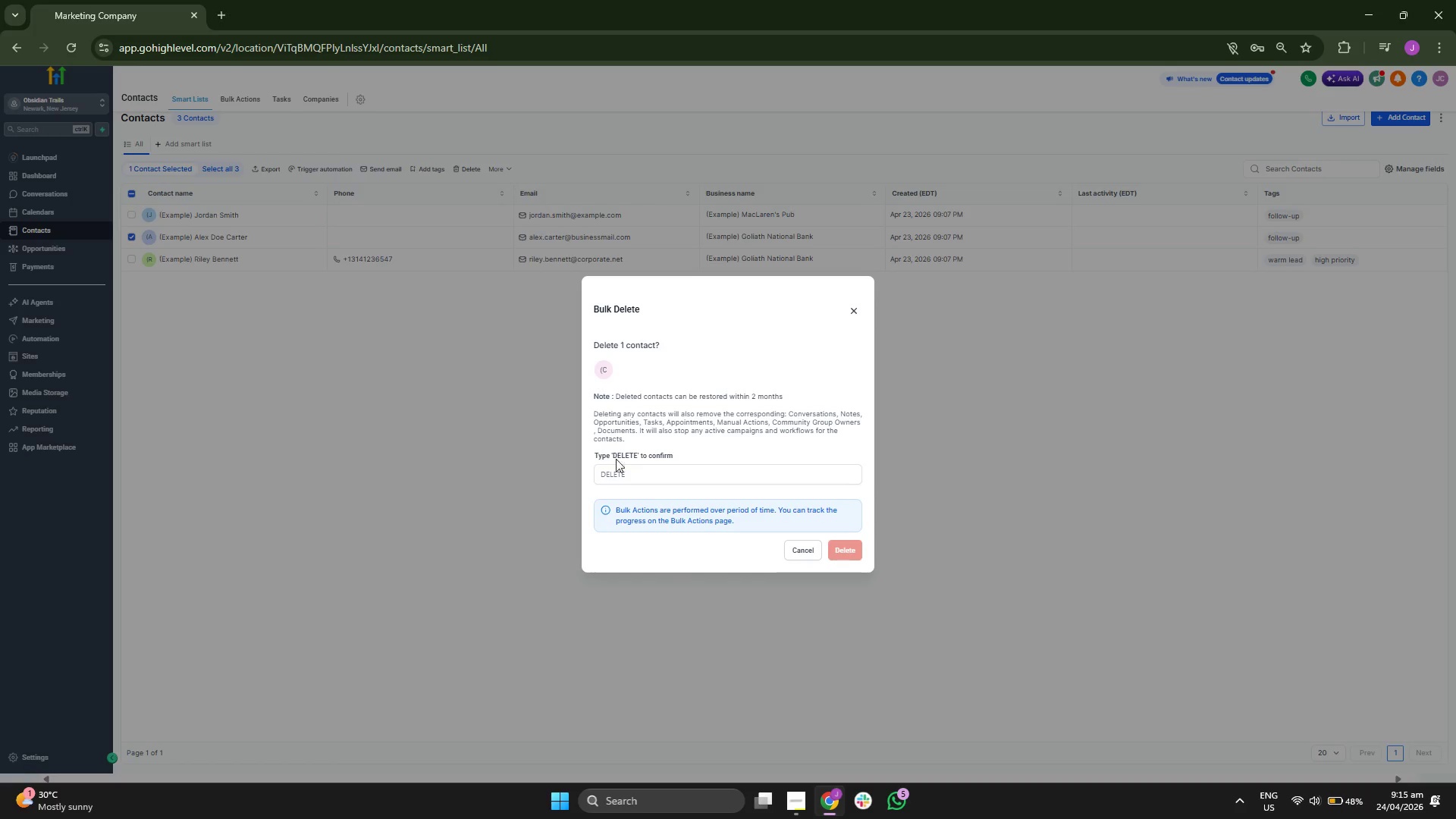 
left_click([649, 477])
 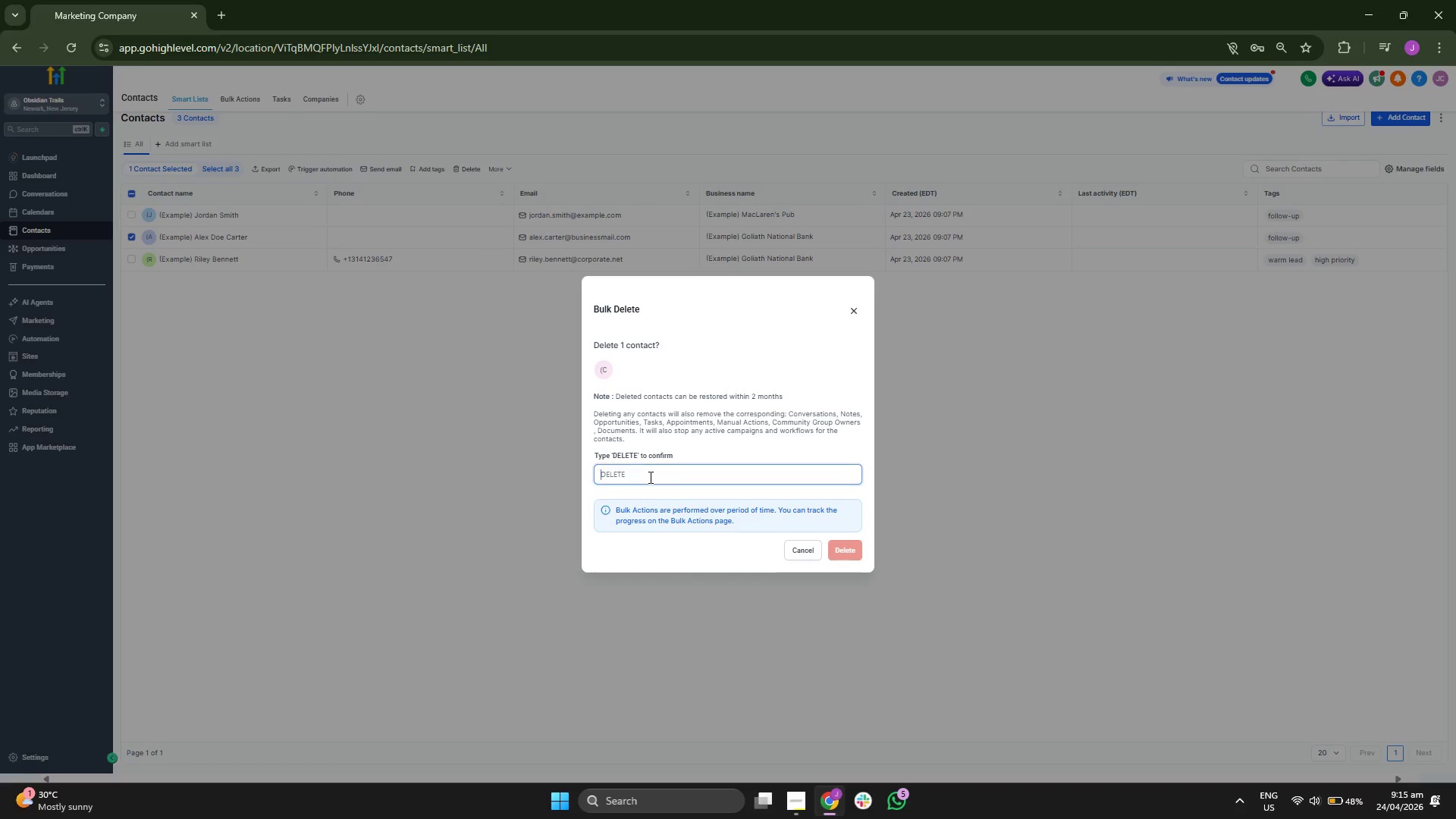 
type(DELET)
 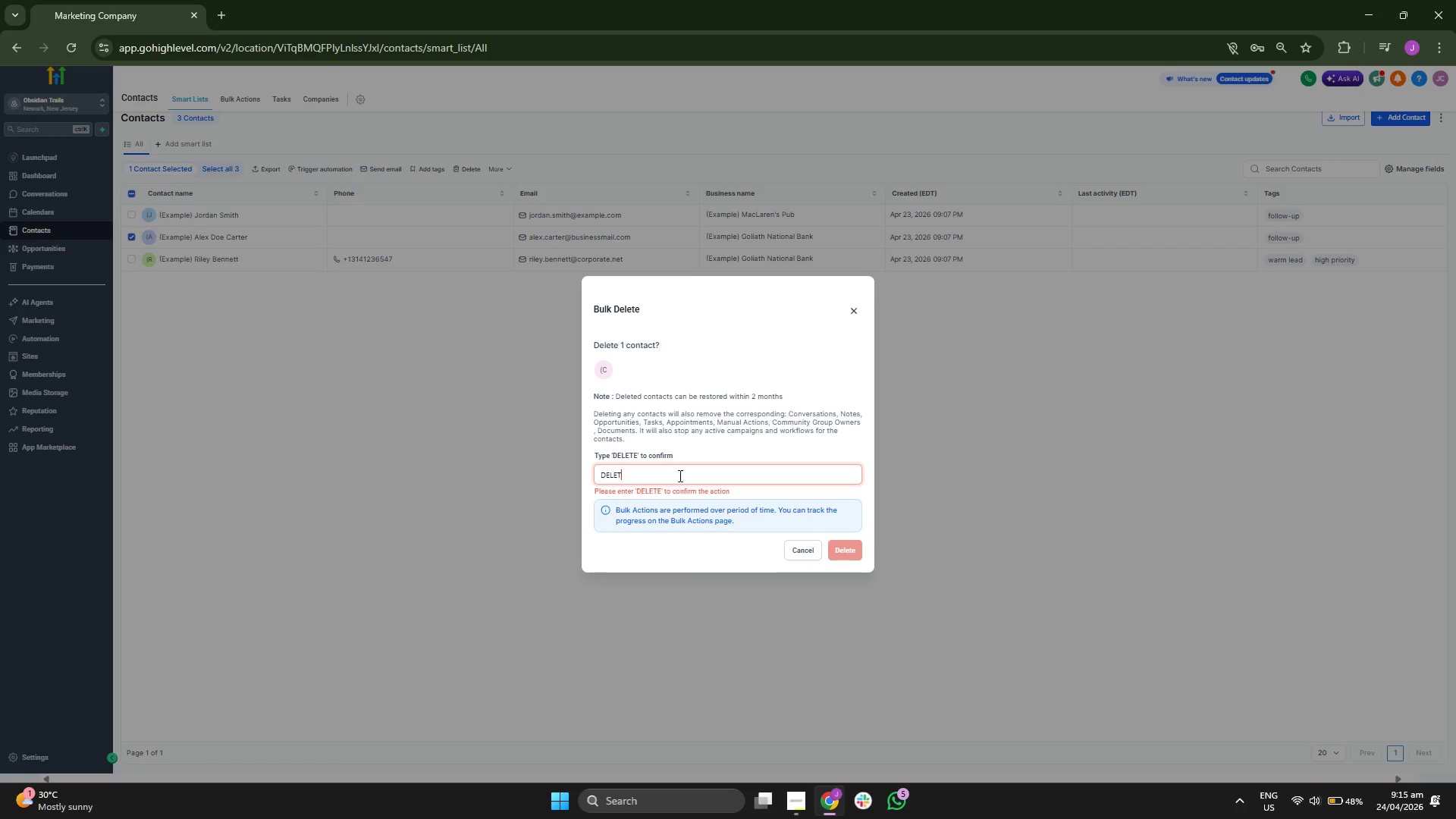 
key(E)
 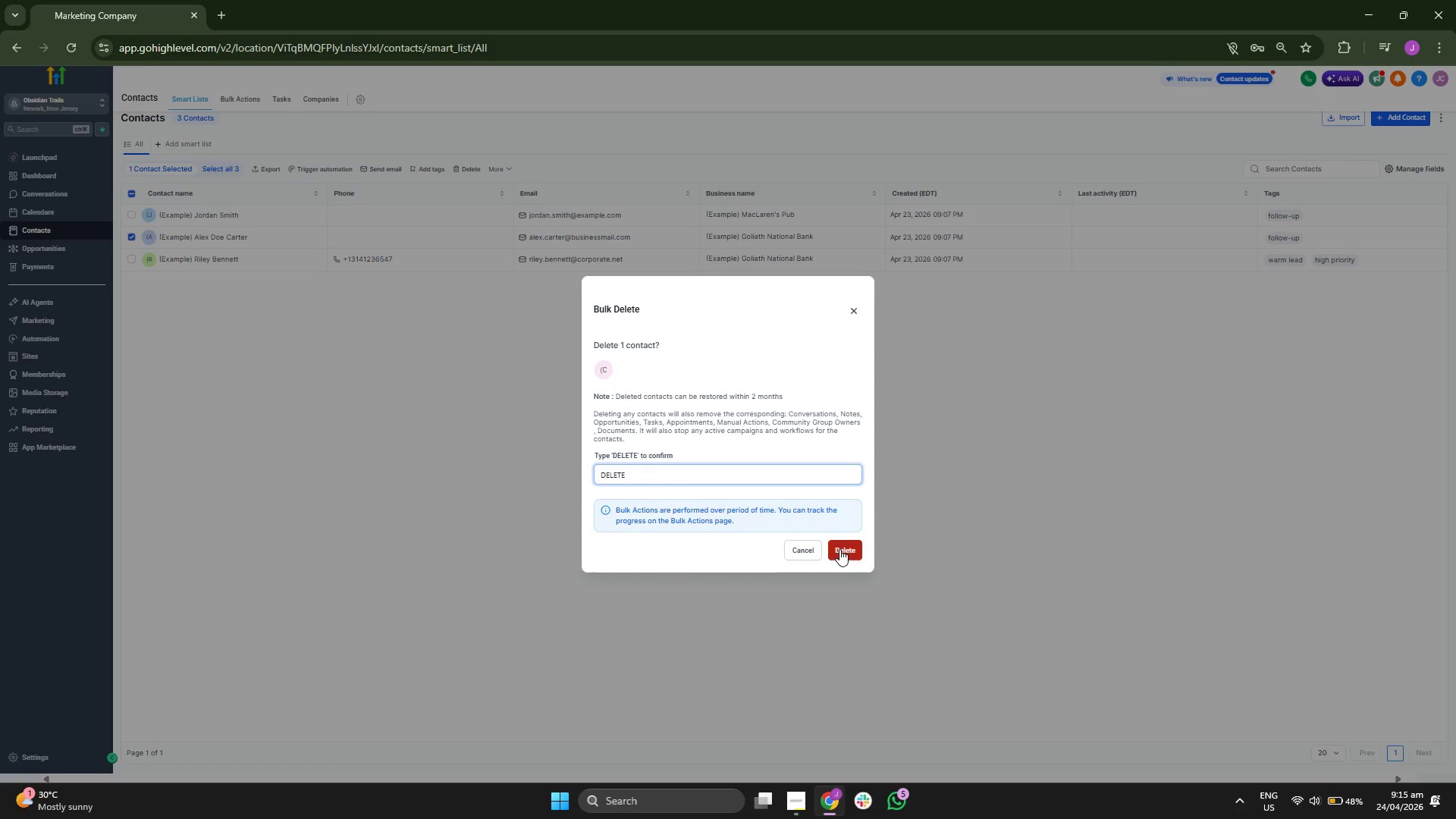 
left_click([839, 549])
 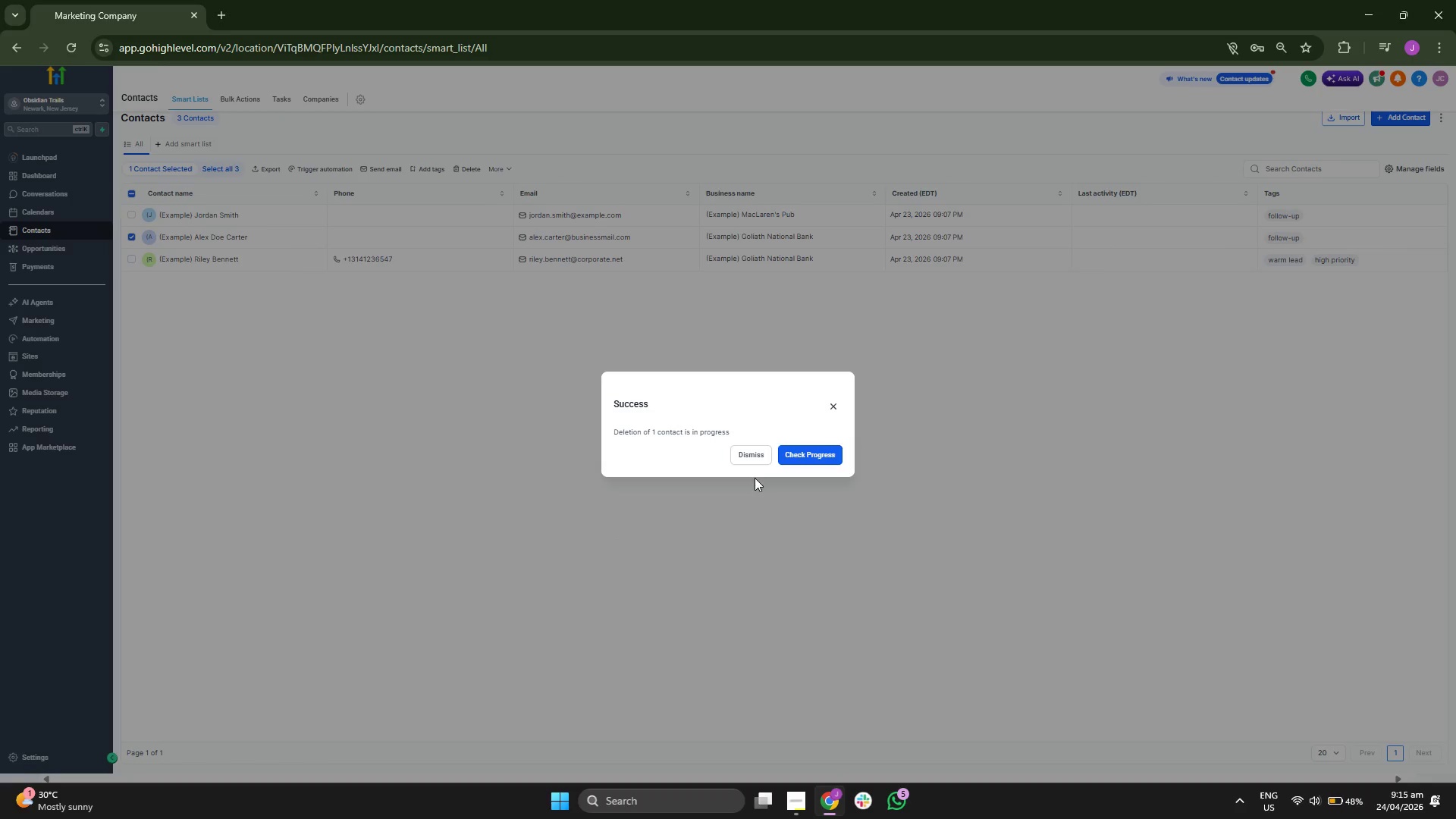 
left_click([766, 461])
 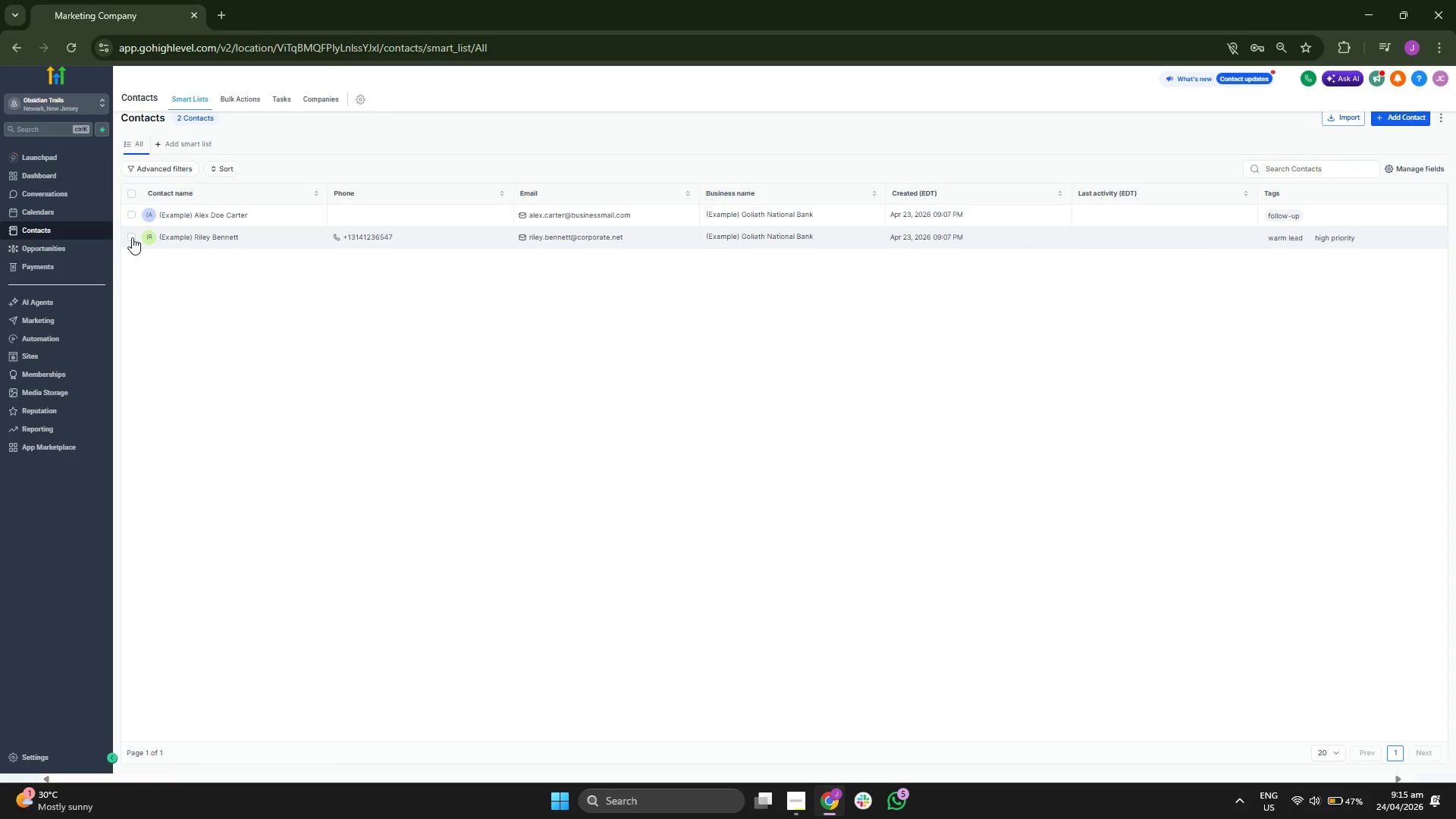 
left_click([132, 237])
 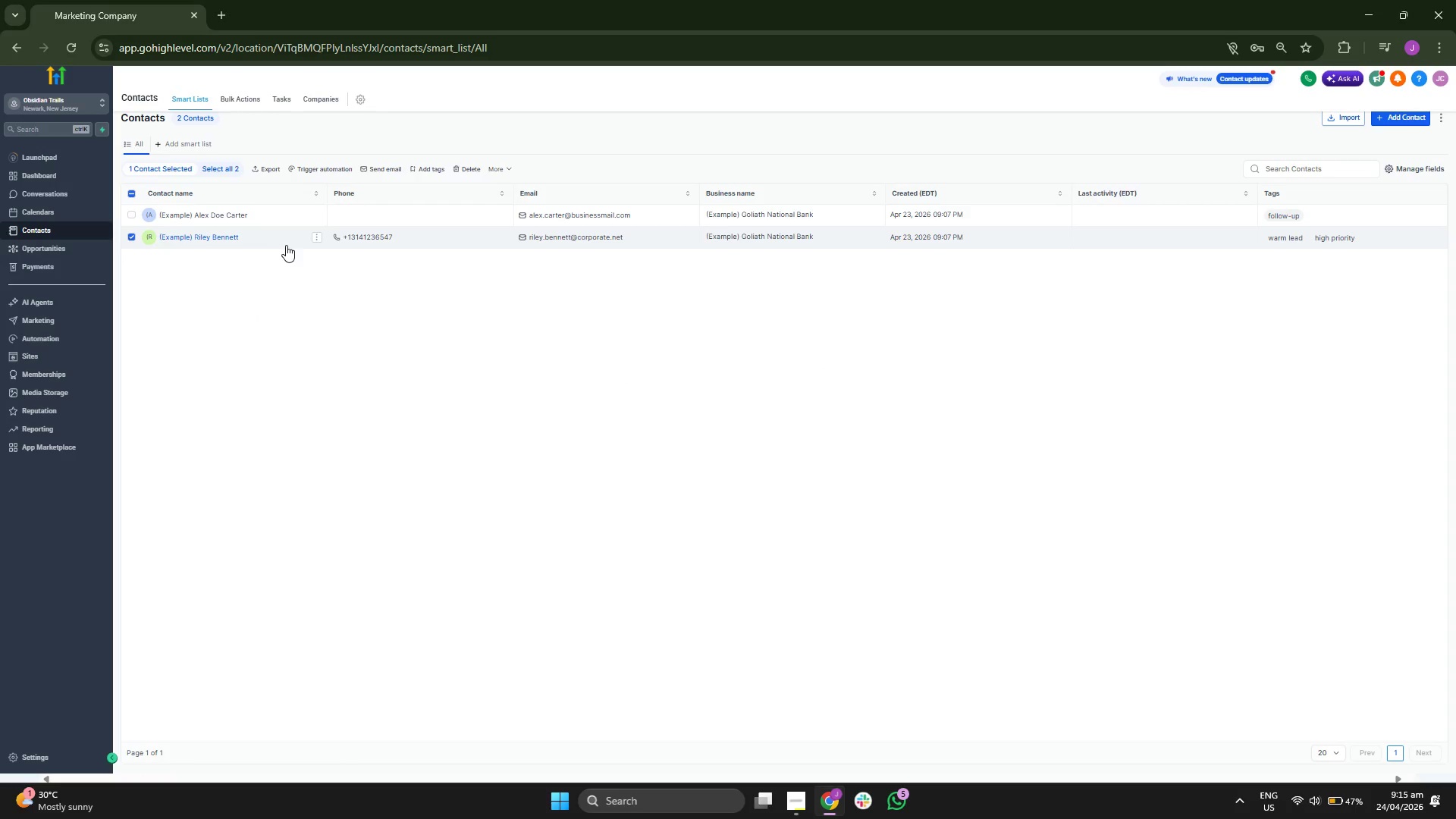 
left_click([507, 168])
 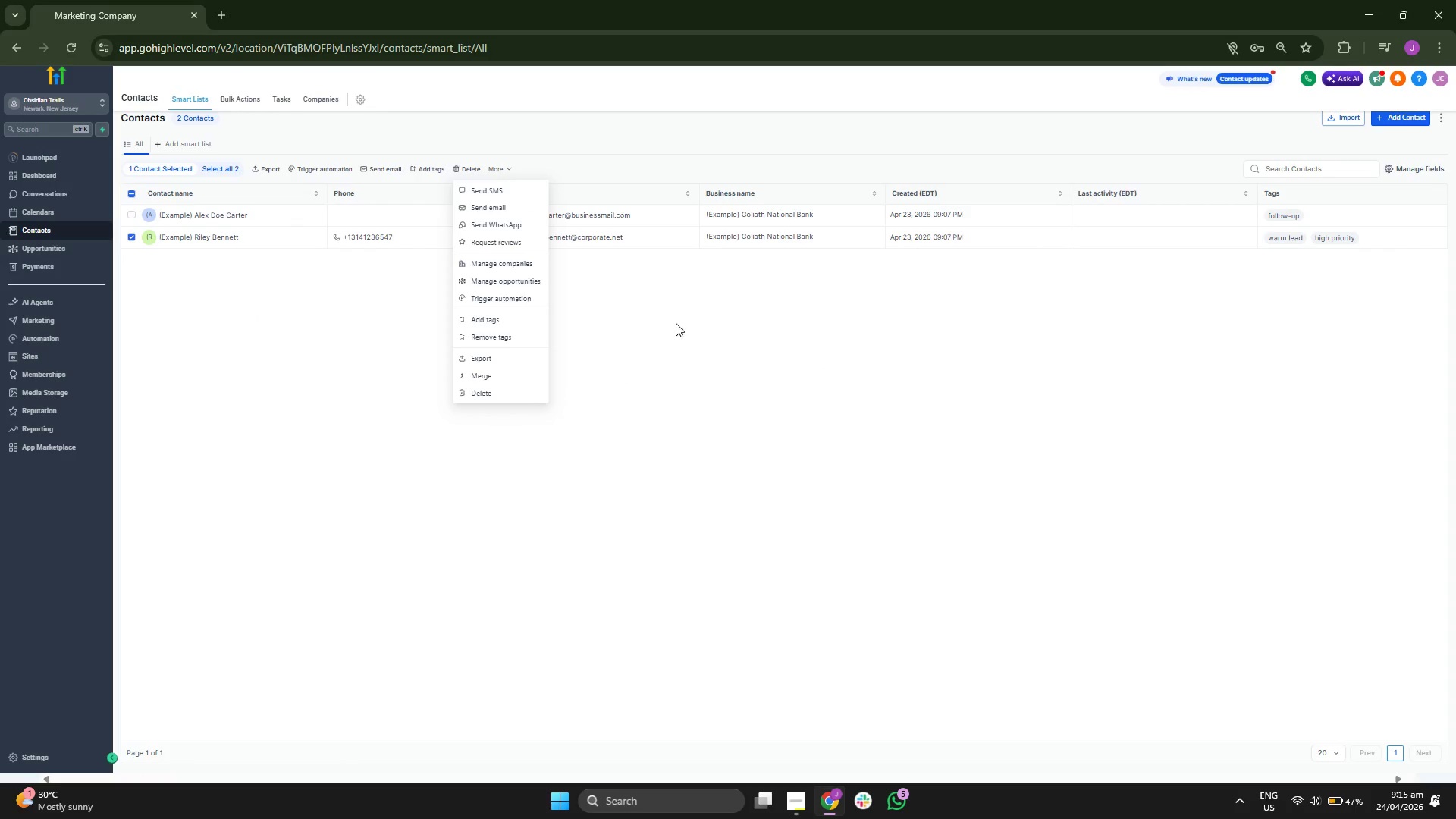 
left_click([506, 388])
 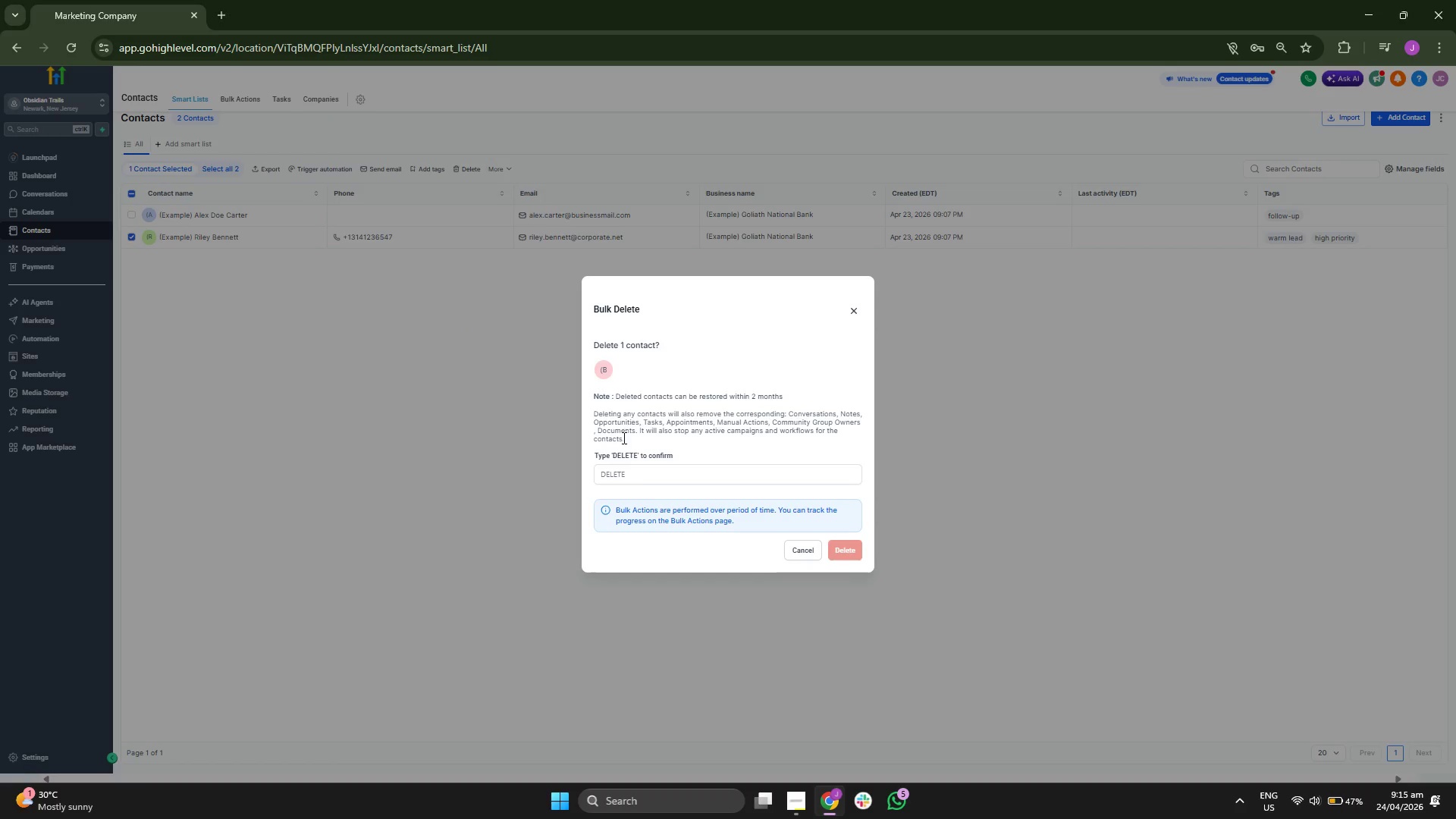 
left_click([665, 469])
 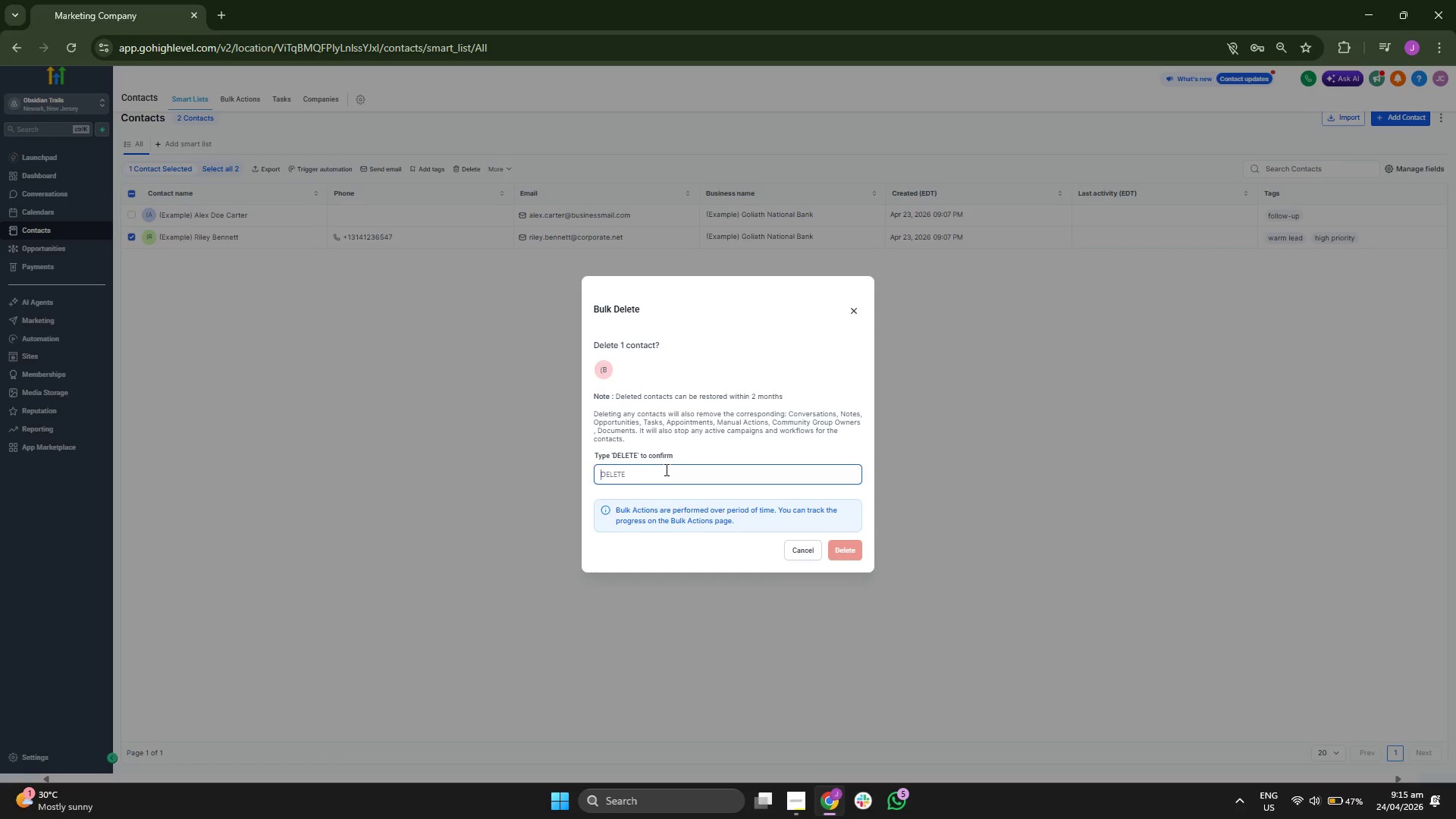 
type(DELET)
 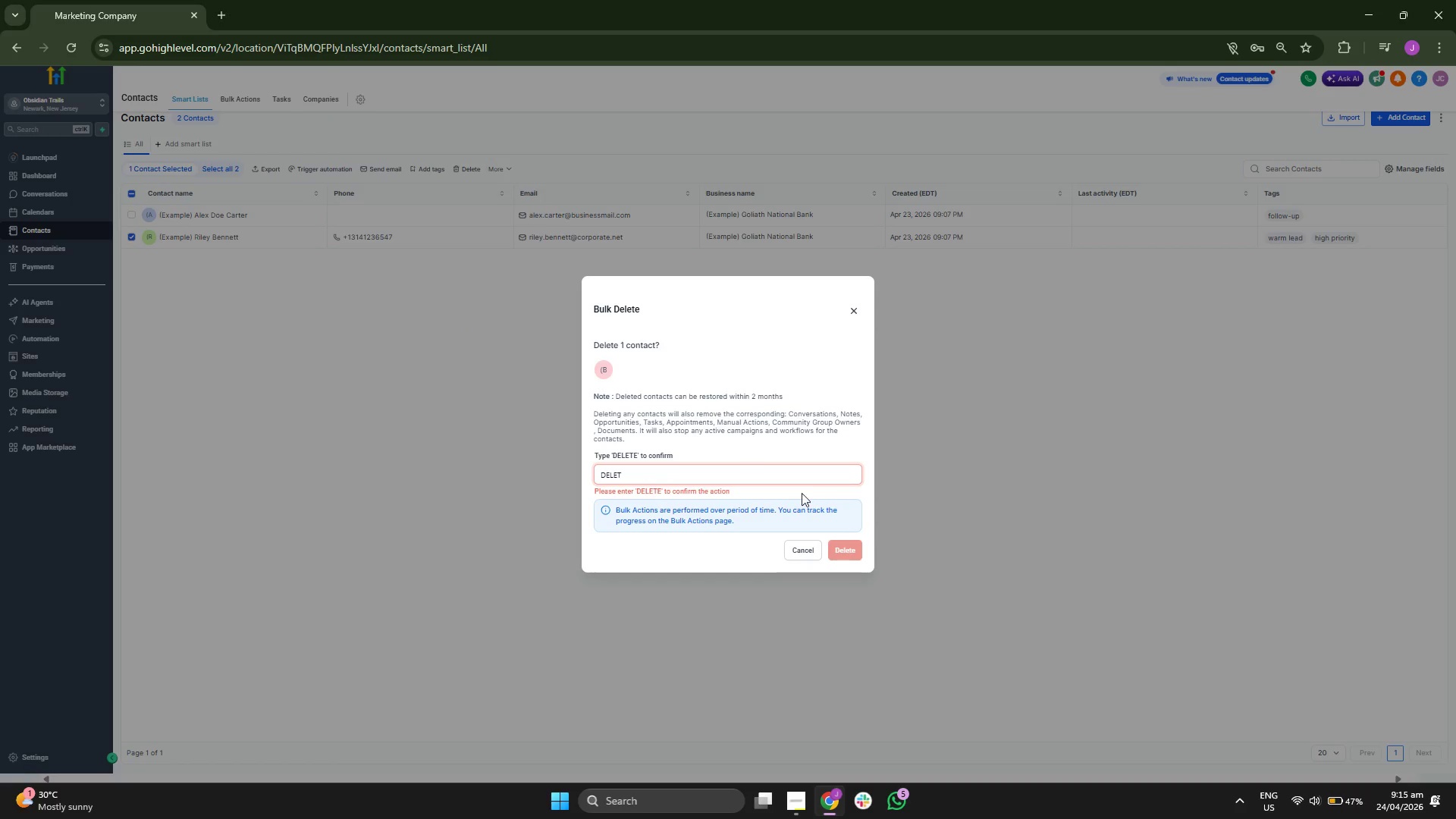 
key(E)
 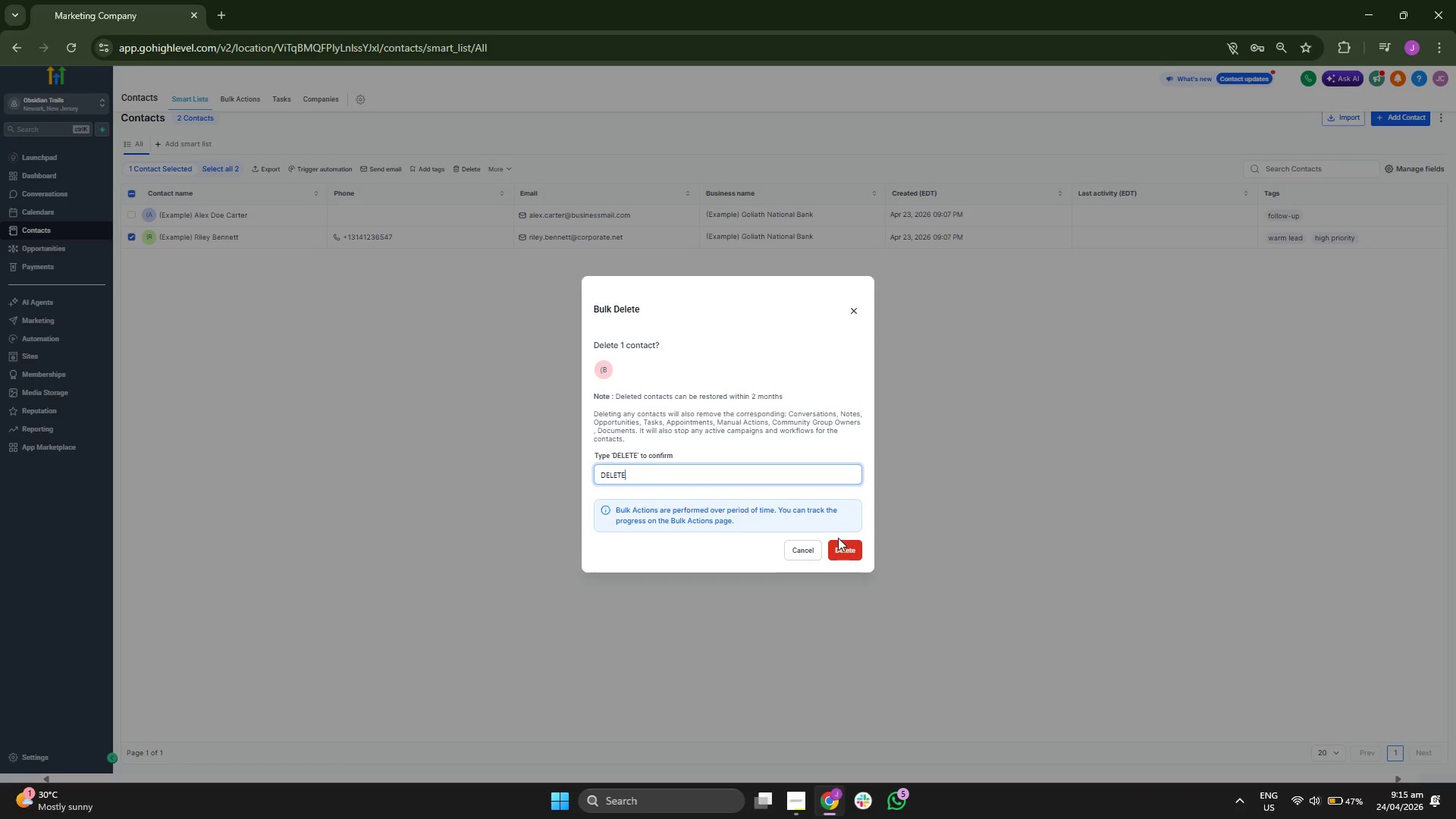 
left_click([838, 554])
 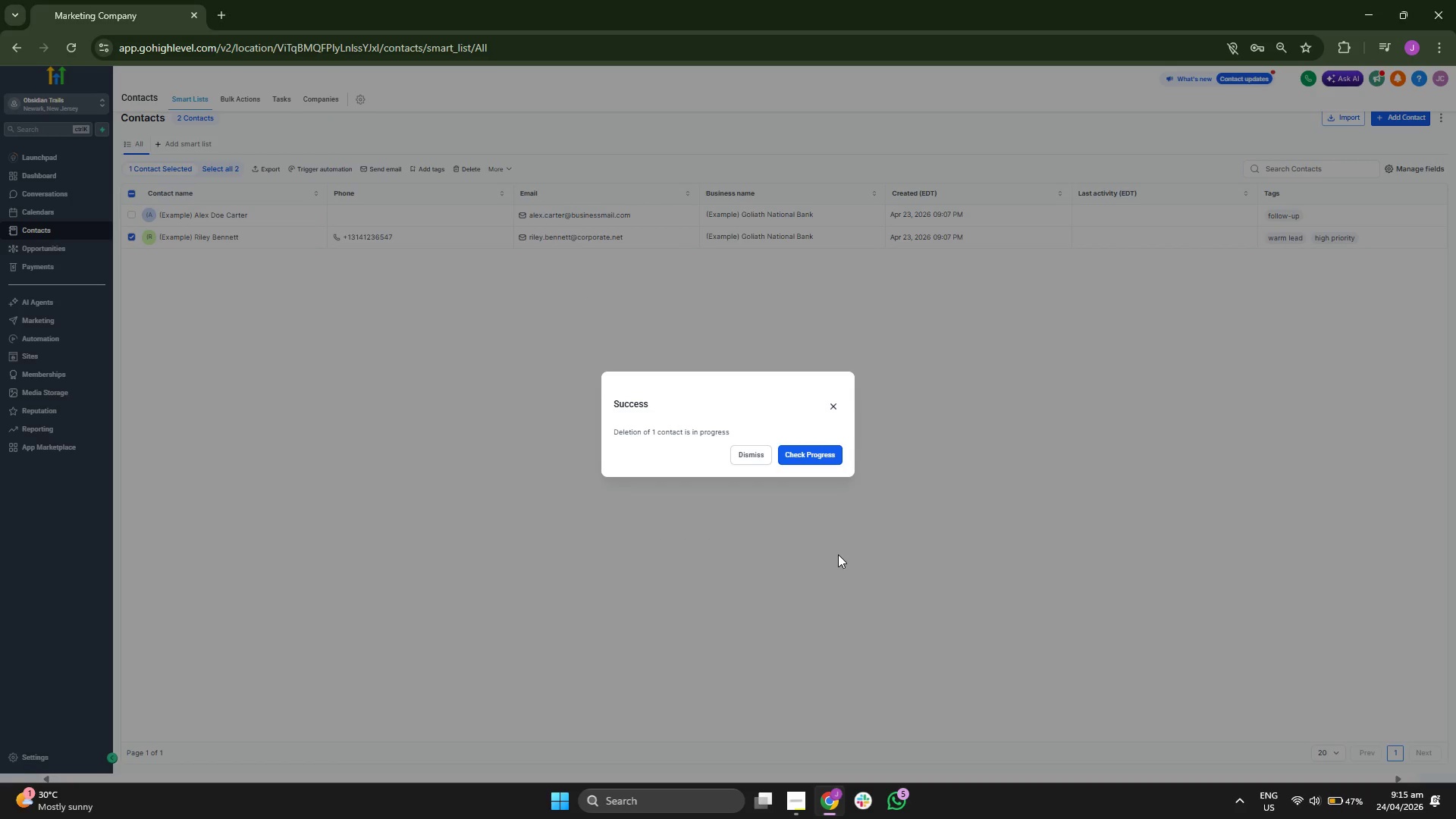 
left_click([756, 450])
 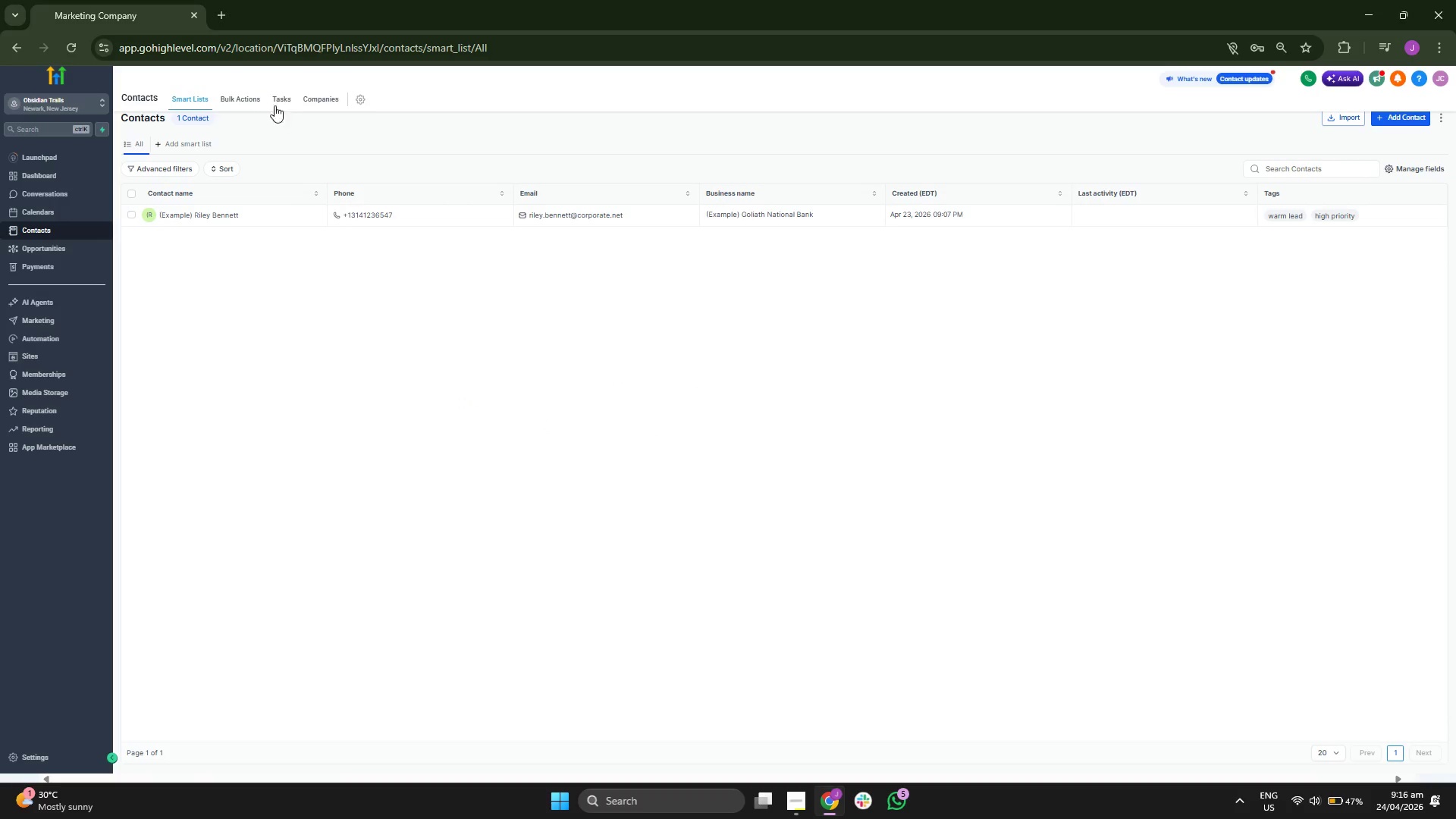 
left_click([283, 103])
 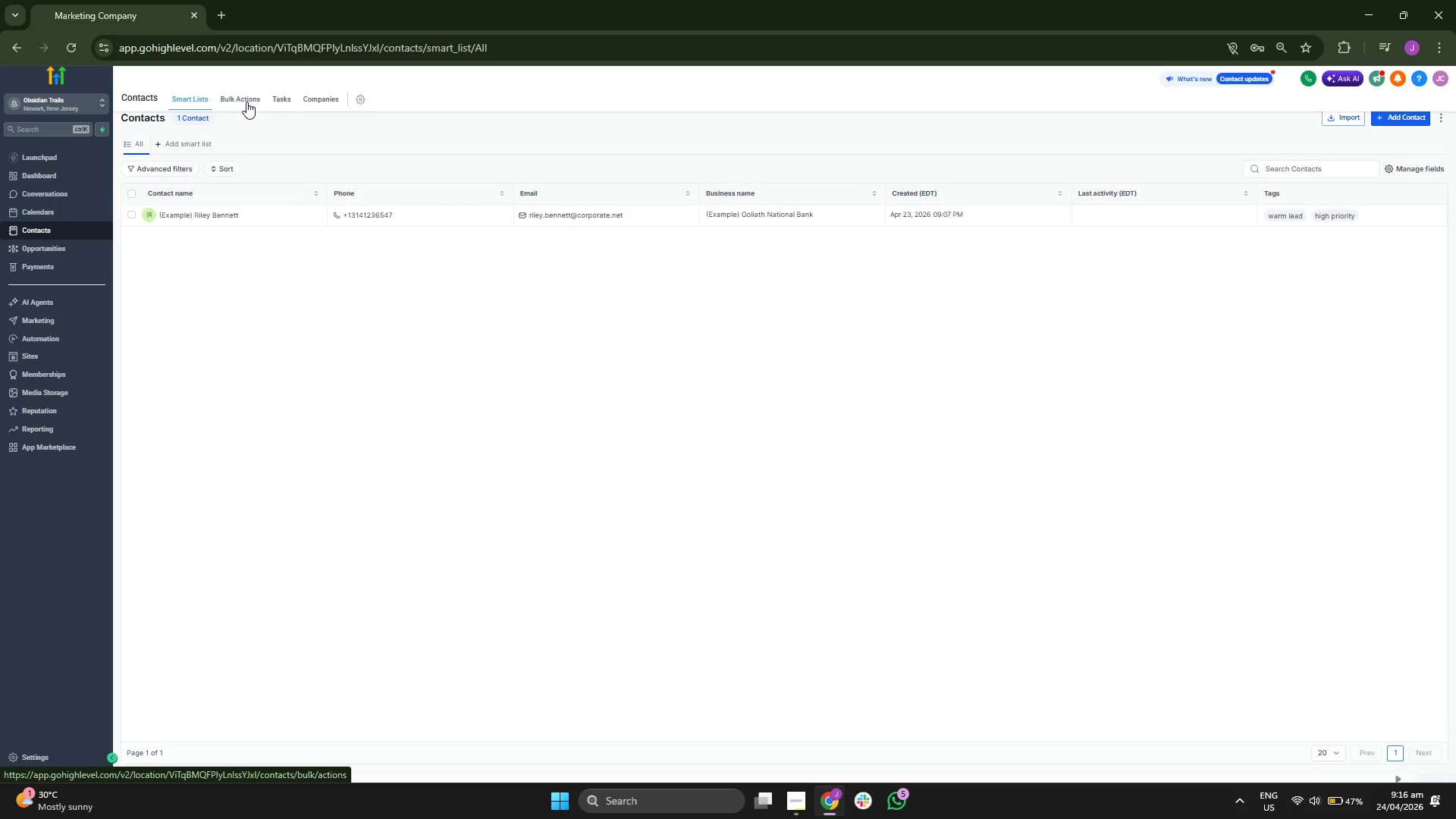 
left_click([246, 102])
 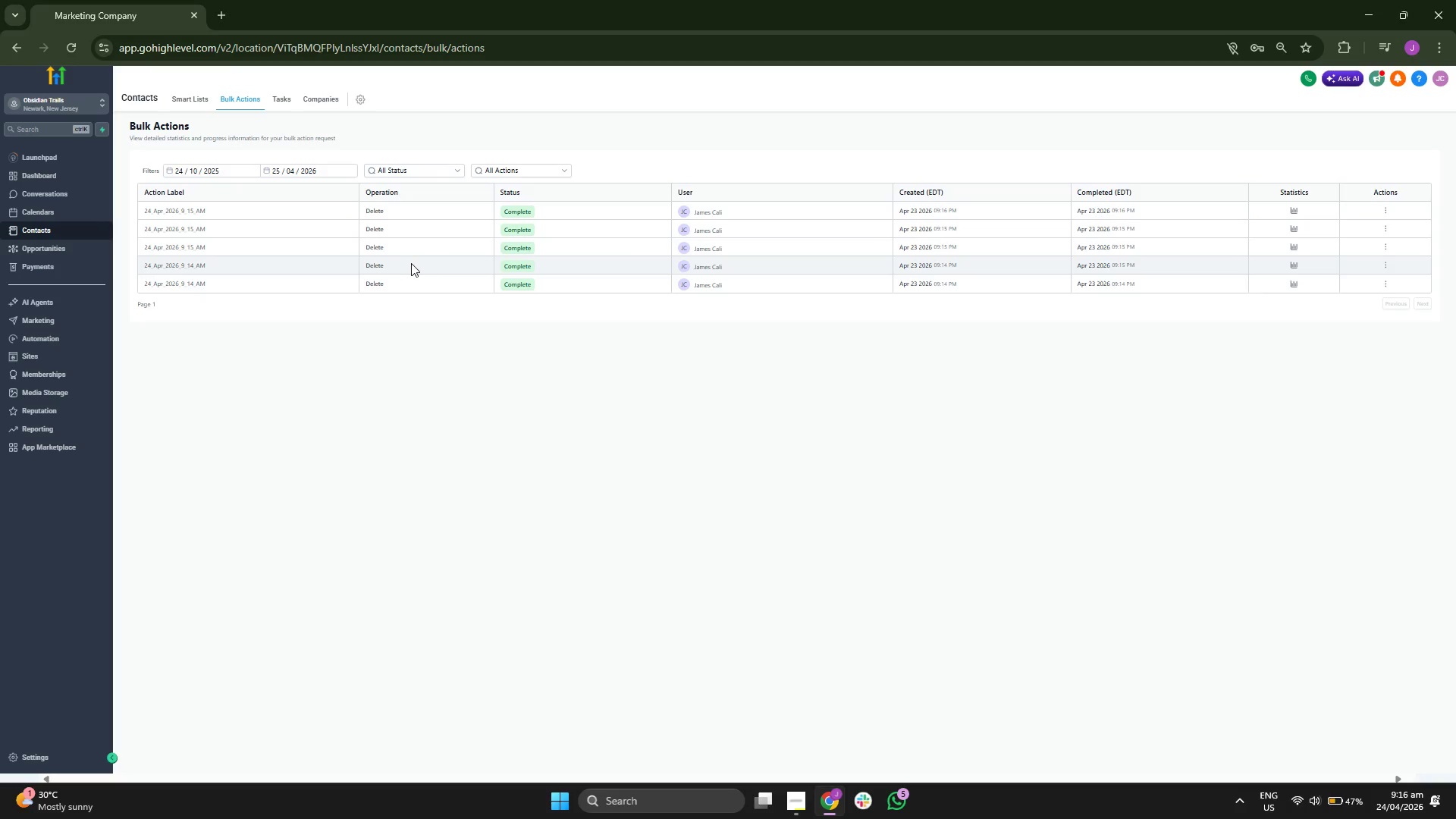 
wait(14.94)
 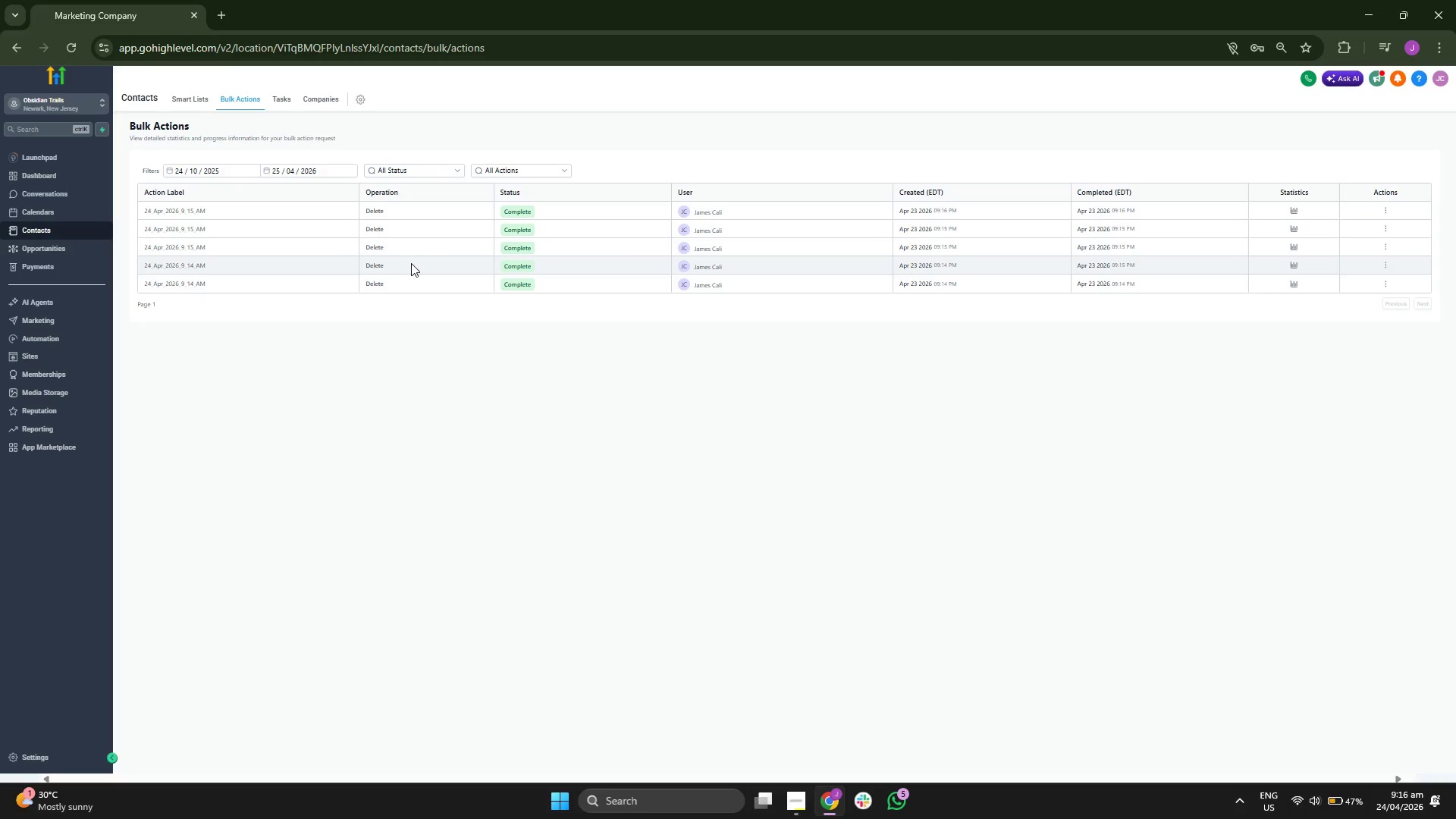 
left_click([198, 100])
 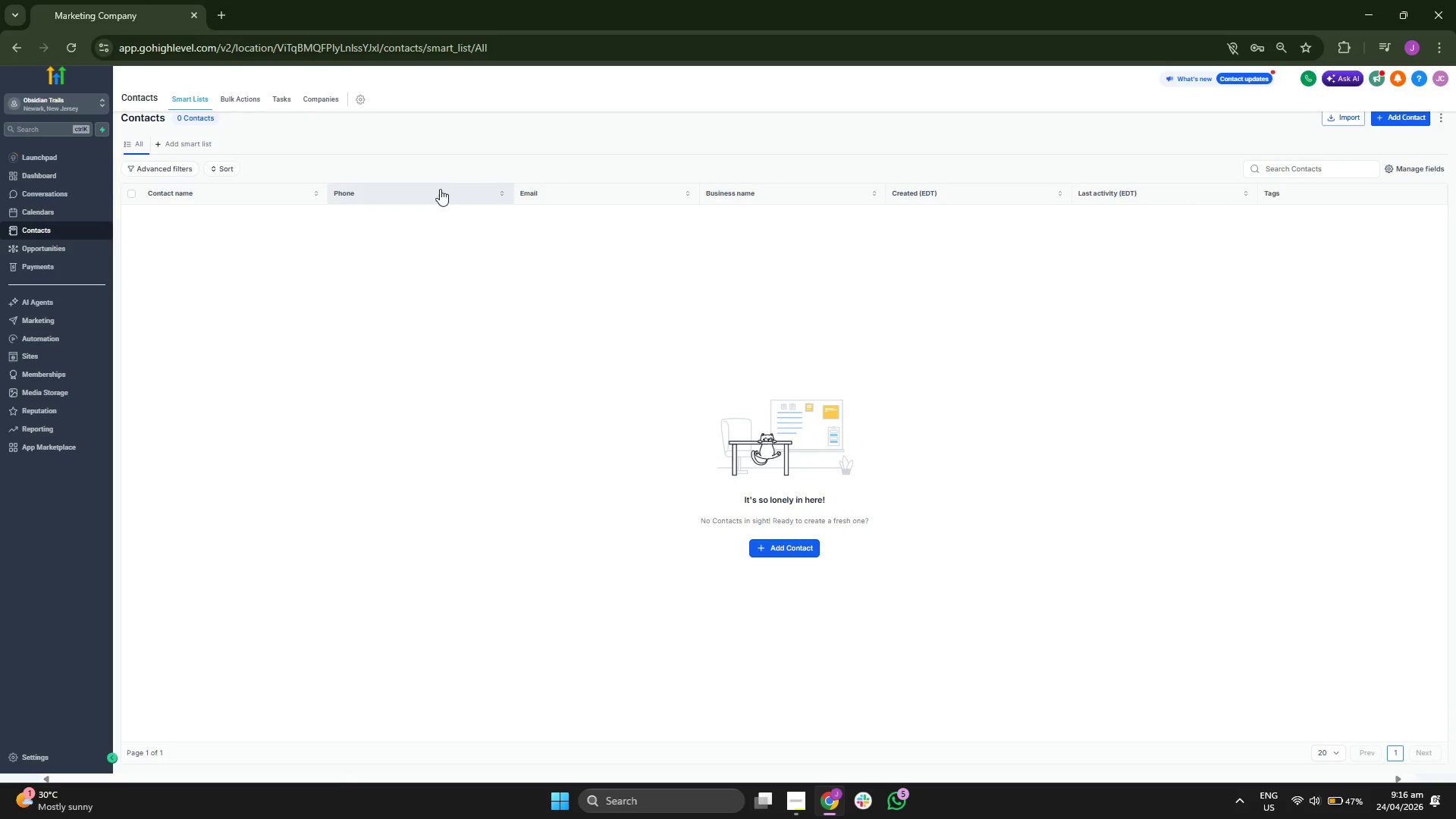 
left_click([83, 177])
 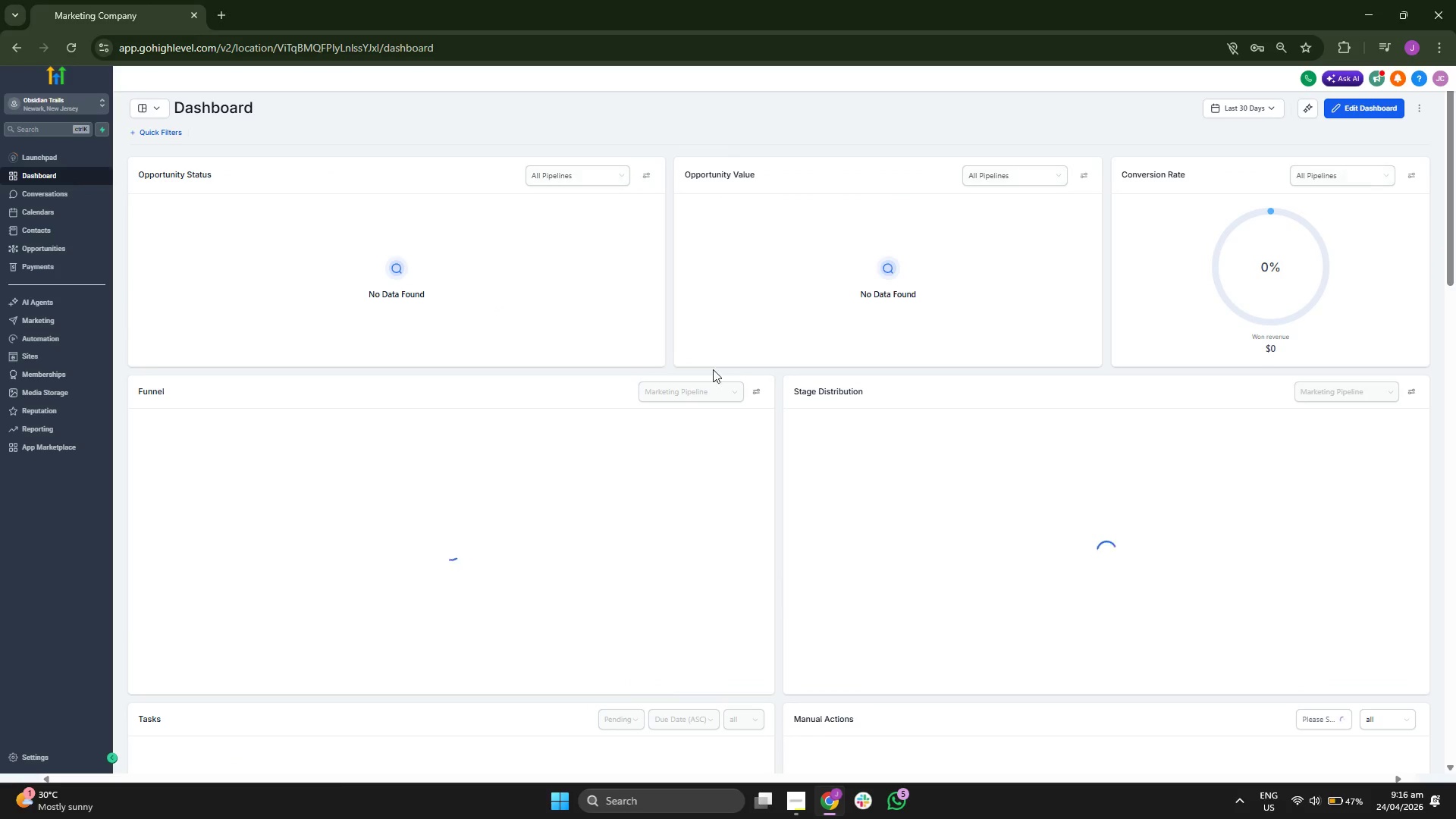 
scroll: coordinate [902, 498], scroll_direction: down, amount: 5.0
 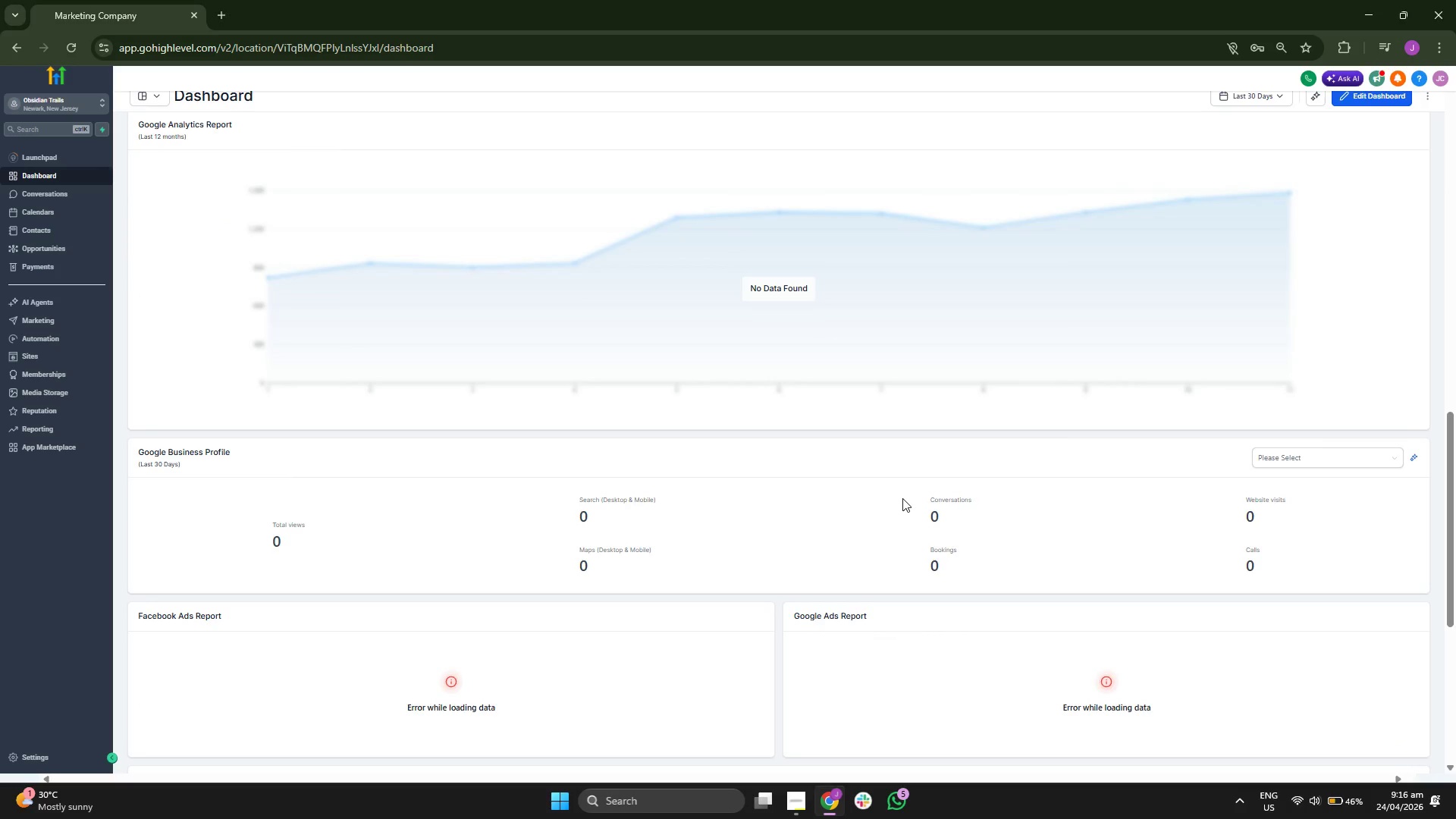 
scroll: coordinate [985, 522], scroll_direction: up, amount: 18.0
 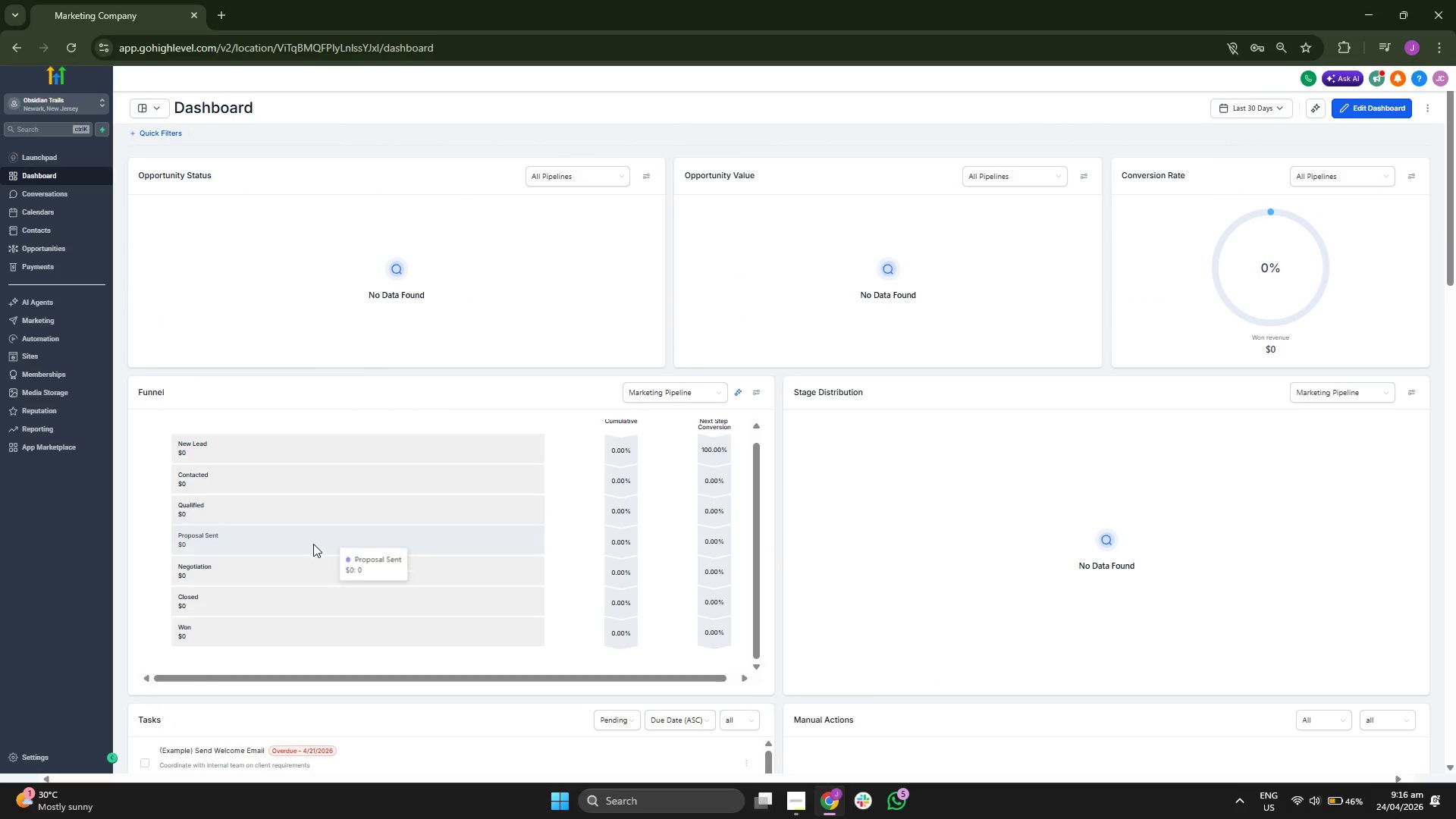 
scroll: coordinate [319, 483], scroll_direction: down, amount: 2.0
 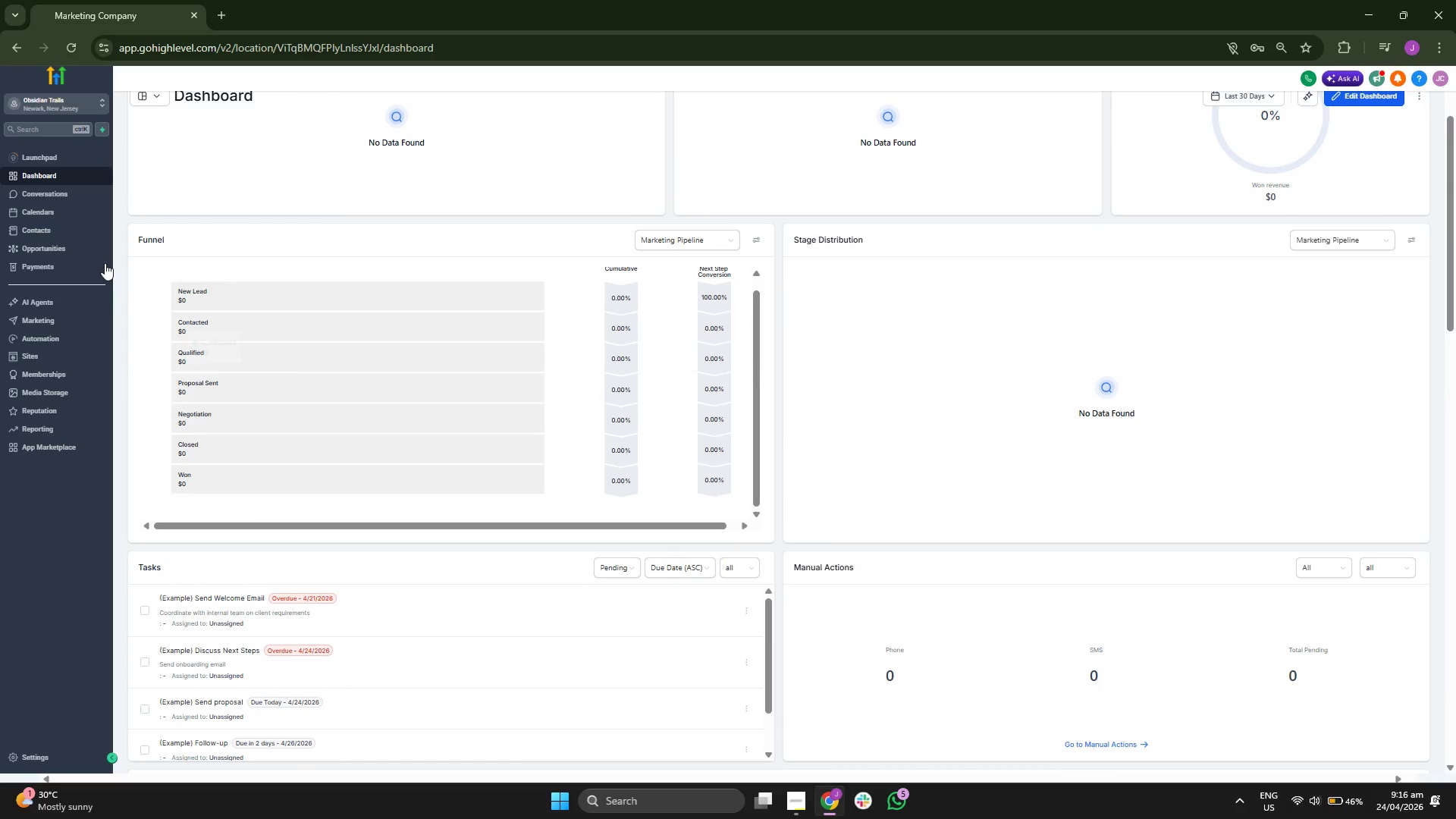 
left_click([80, 246])
 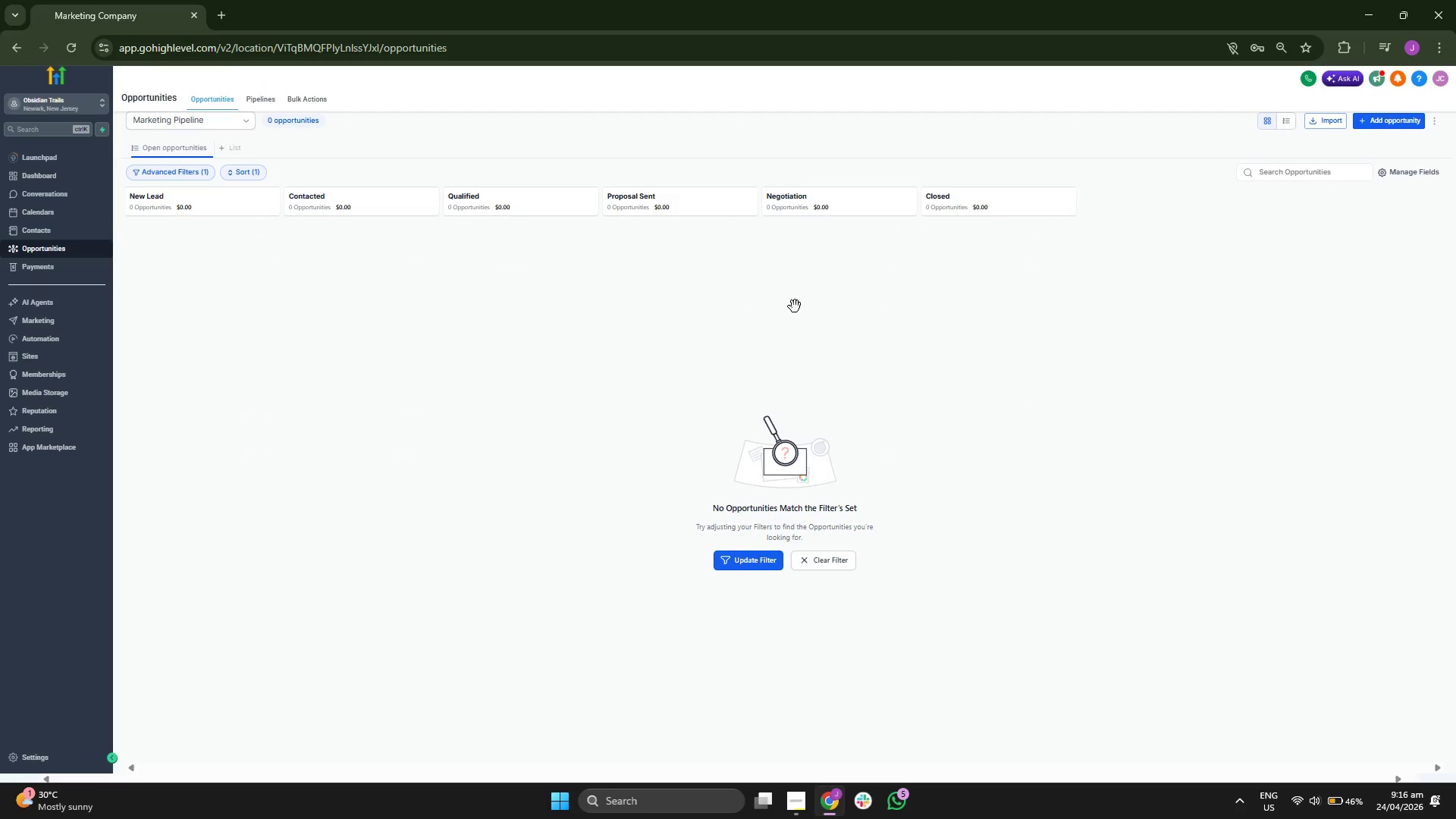 
wait(12.12)
 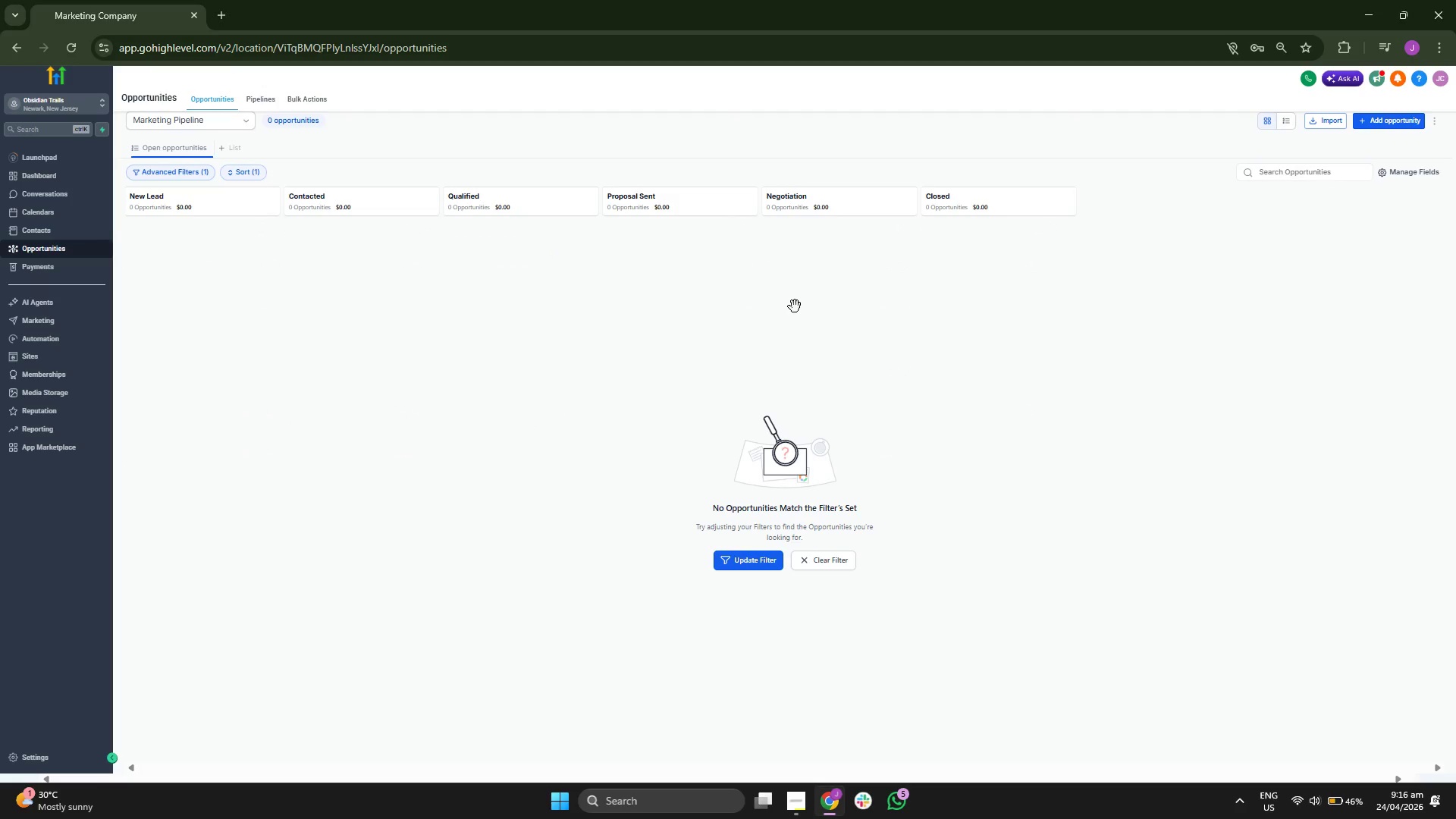 
left_click([1383, 214])
 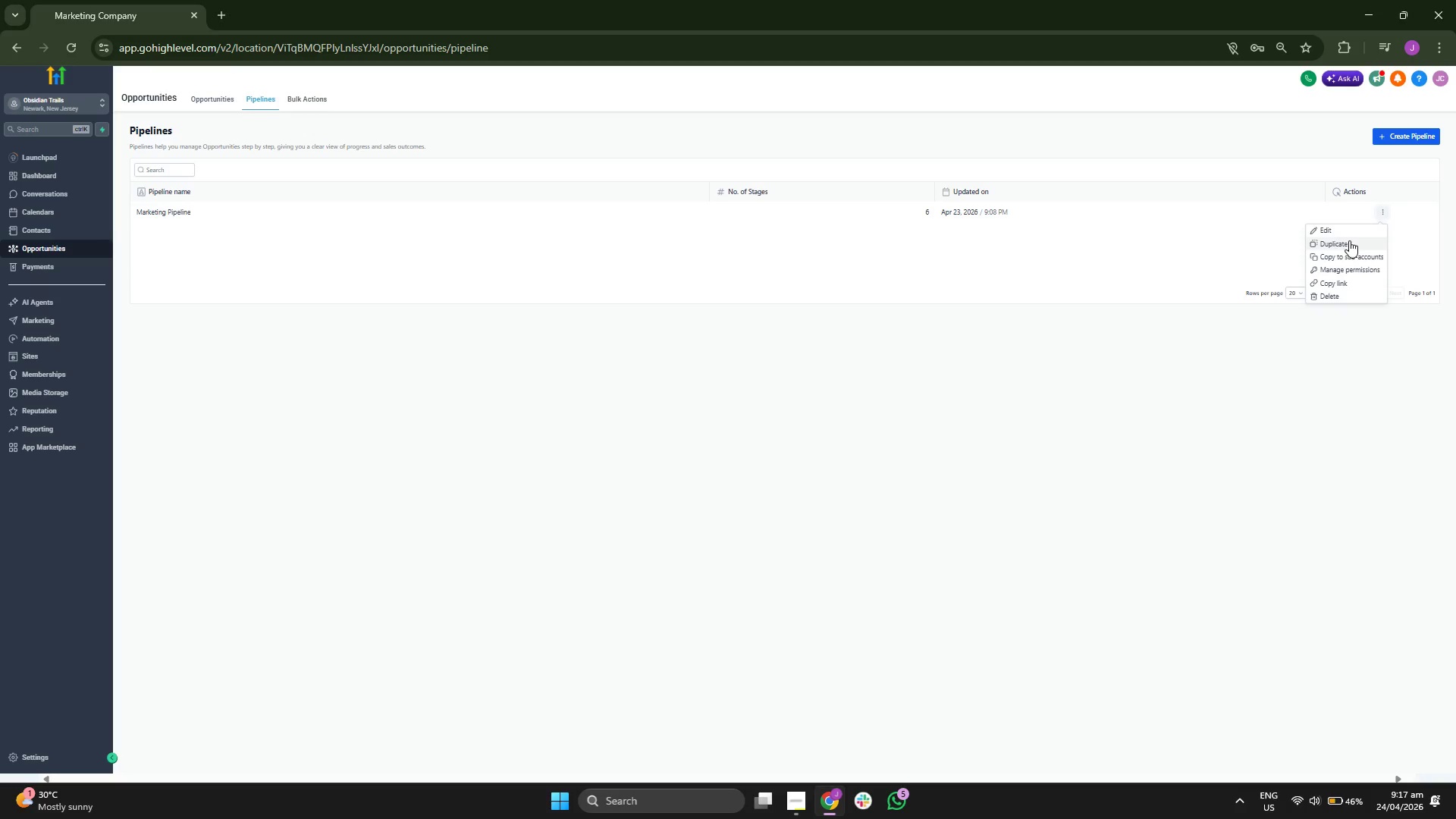 
left_click([1350, 232])
 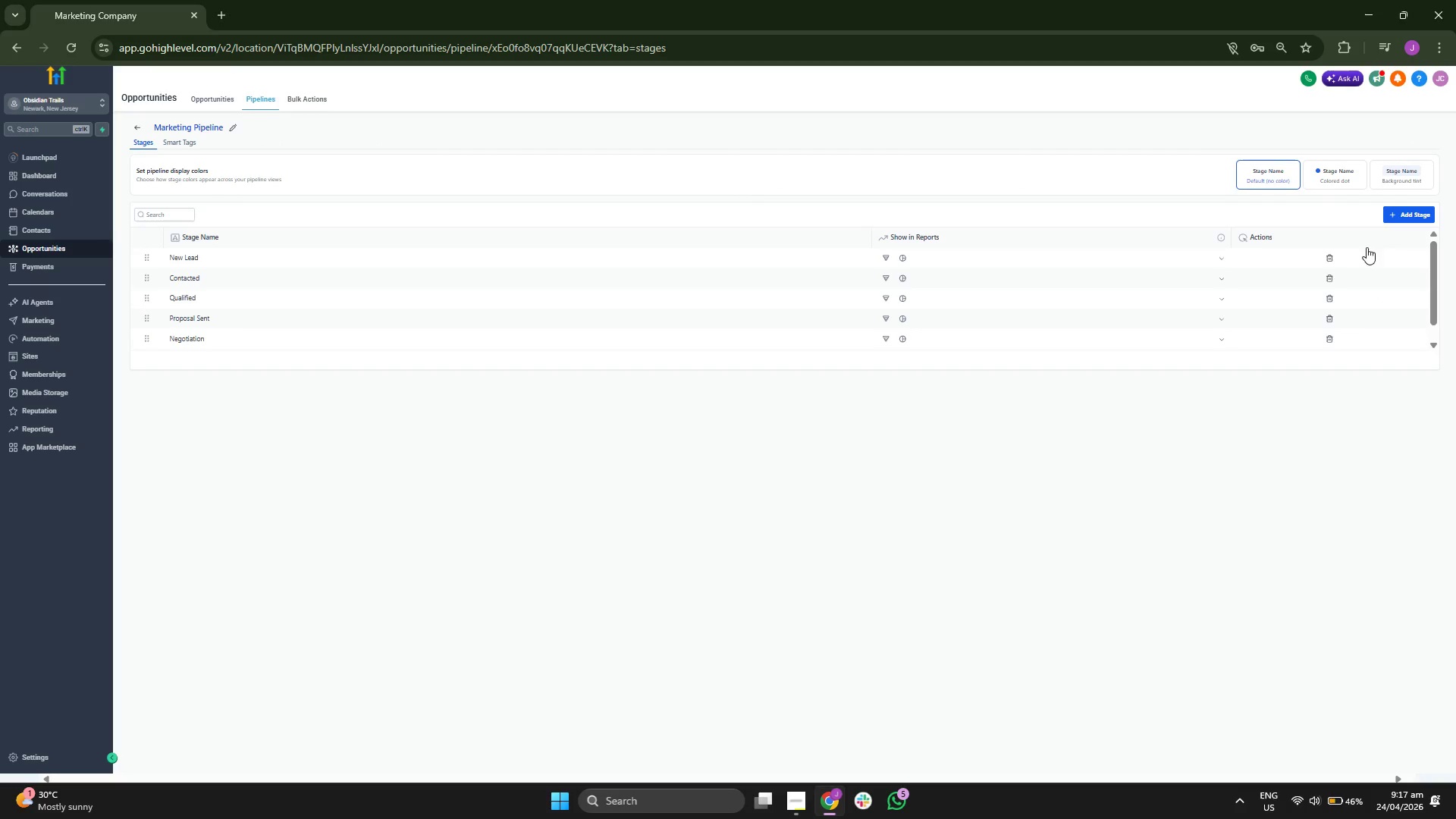 
left_click([1332, 262])
 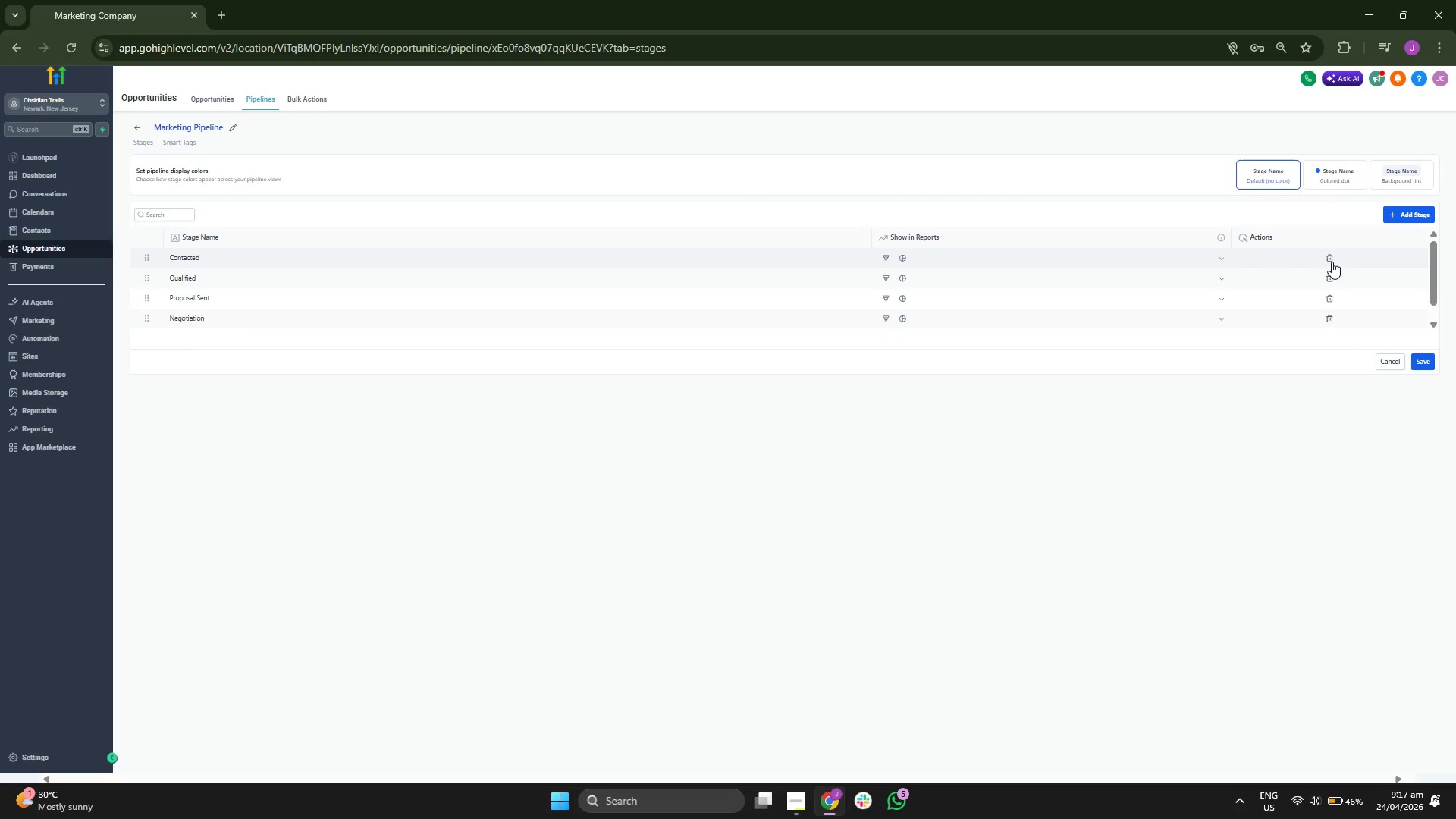 
left_click([1332, 262])
 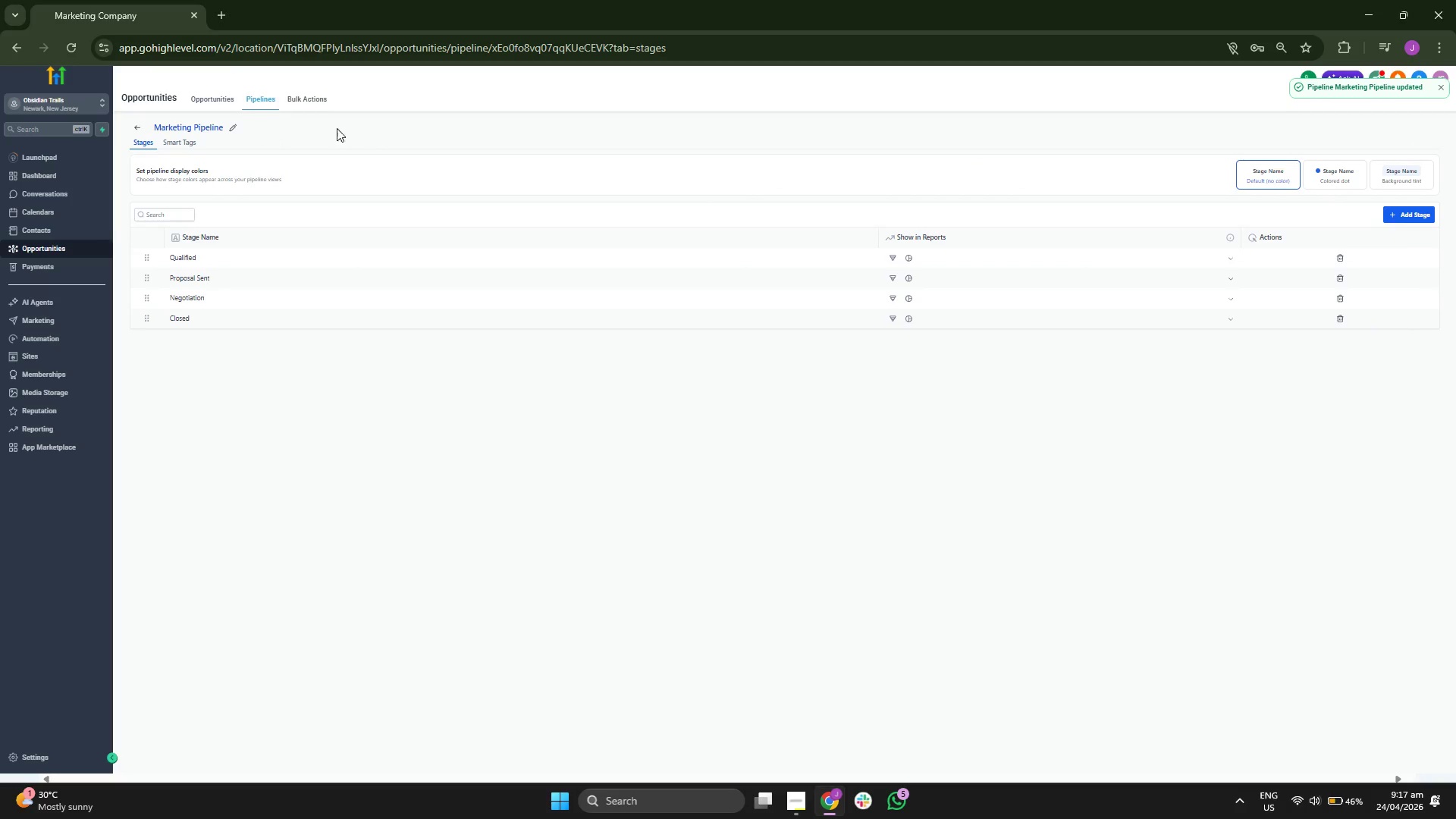 
wait(5.94)
 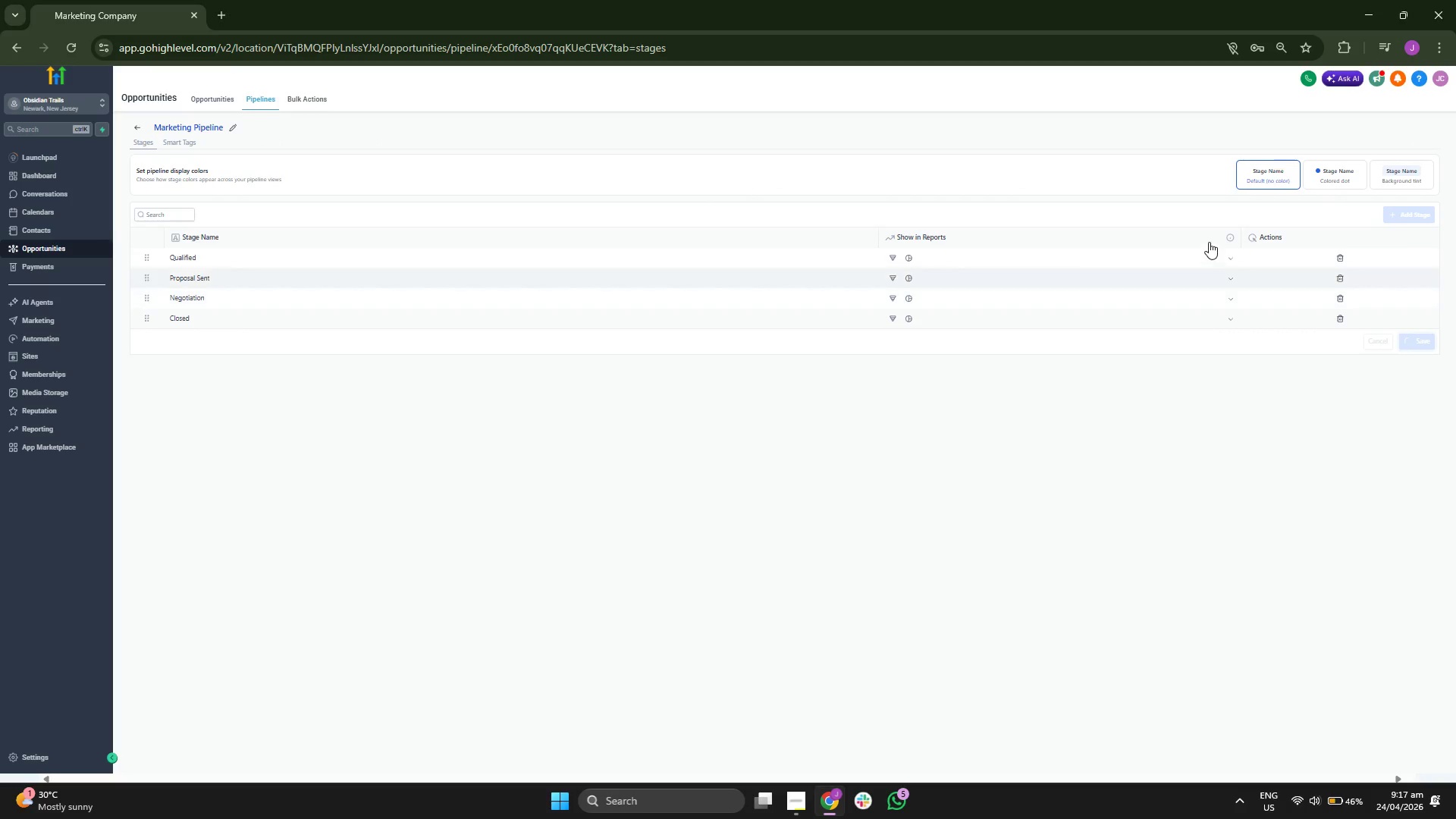 
left_click([133, 123])
 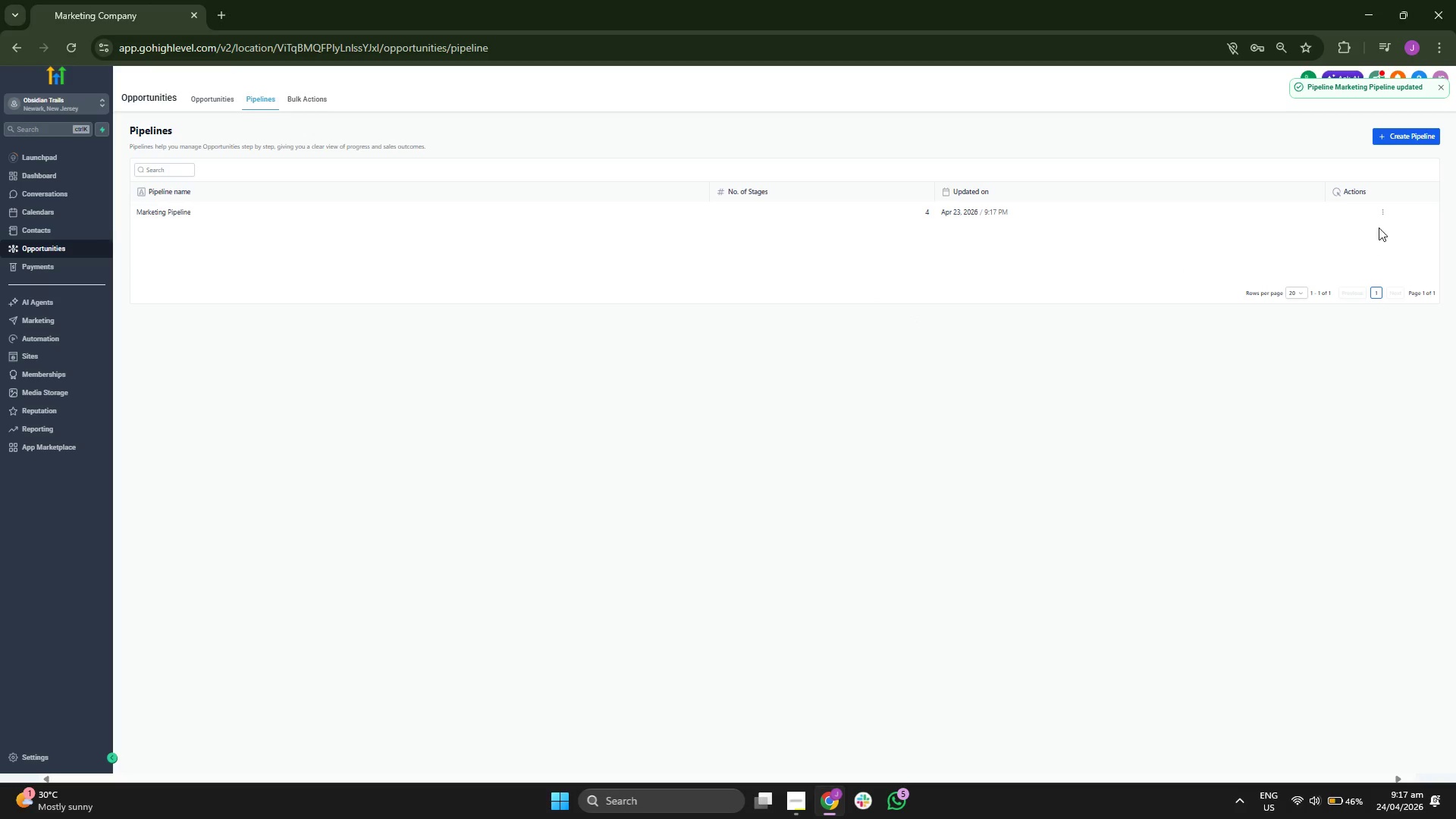 
left_click([1385, 212])
 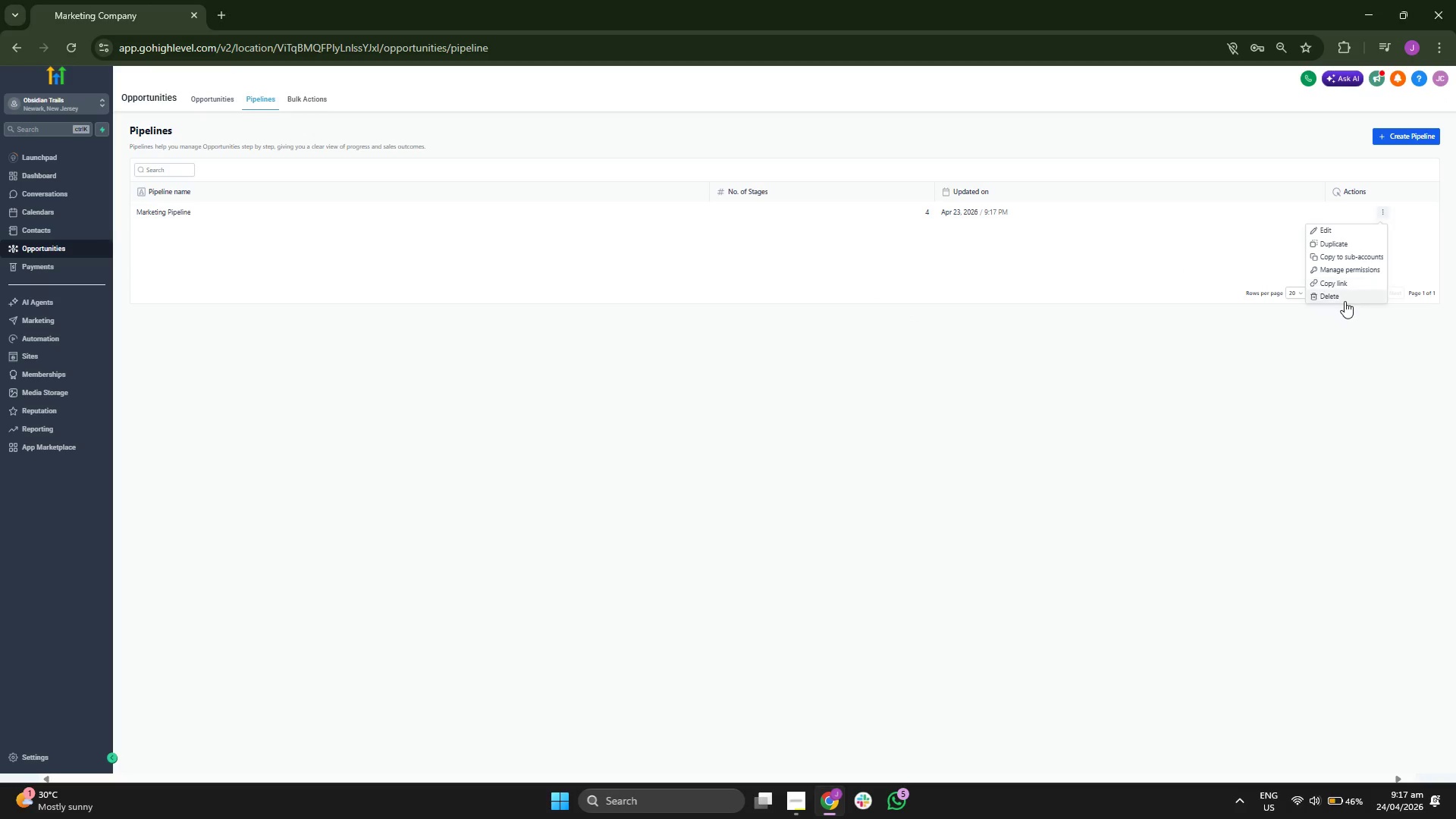 
left_click([1345, 301])
 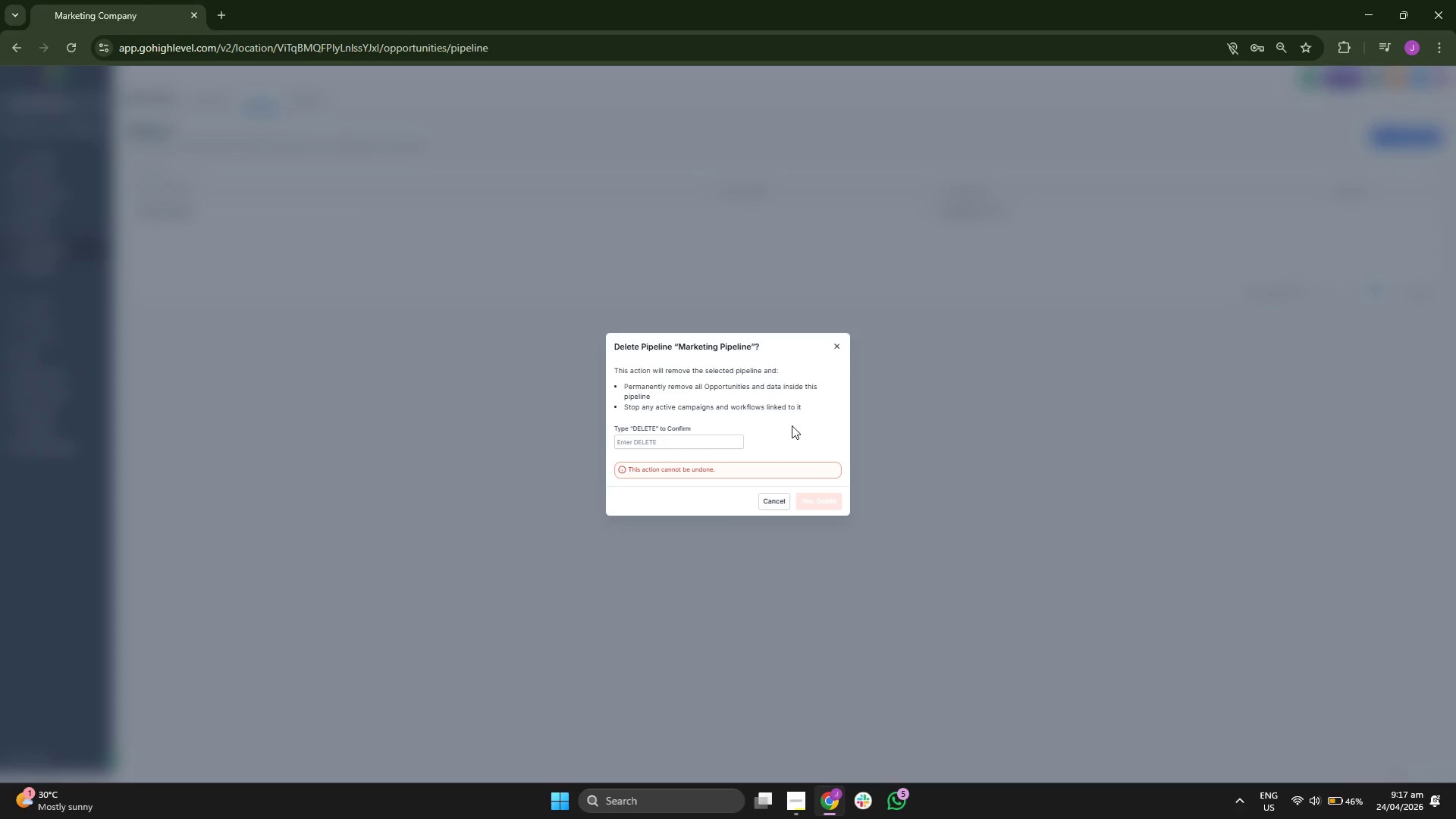 
left_click([736, 438])
 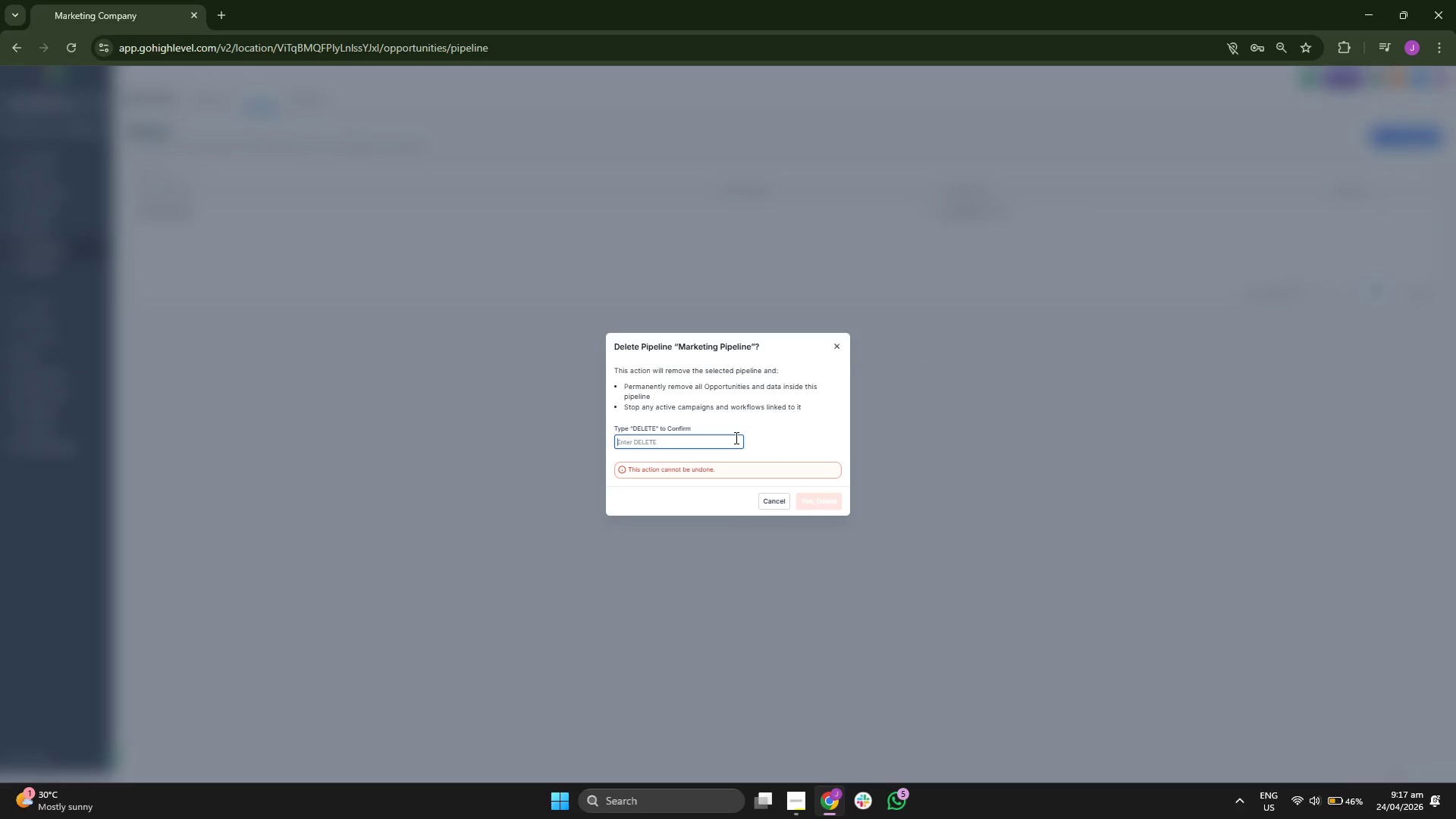 
type(DELETE)
 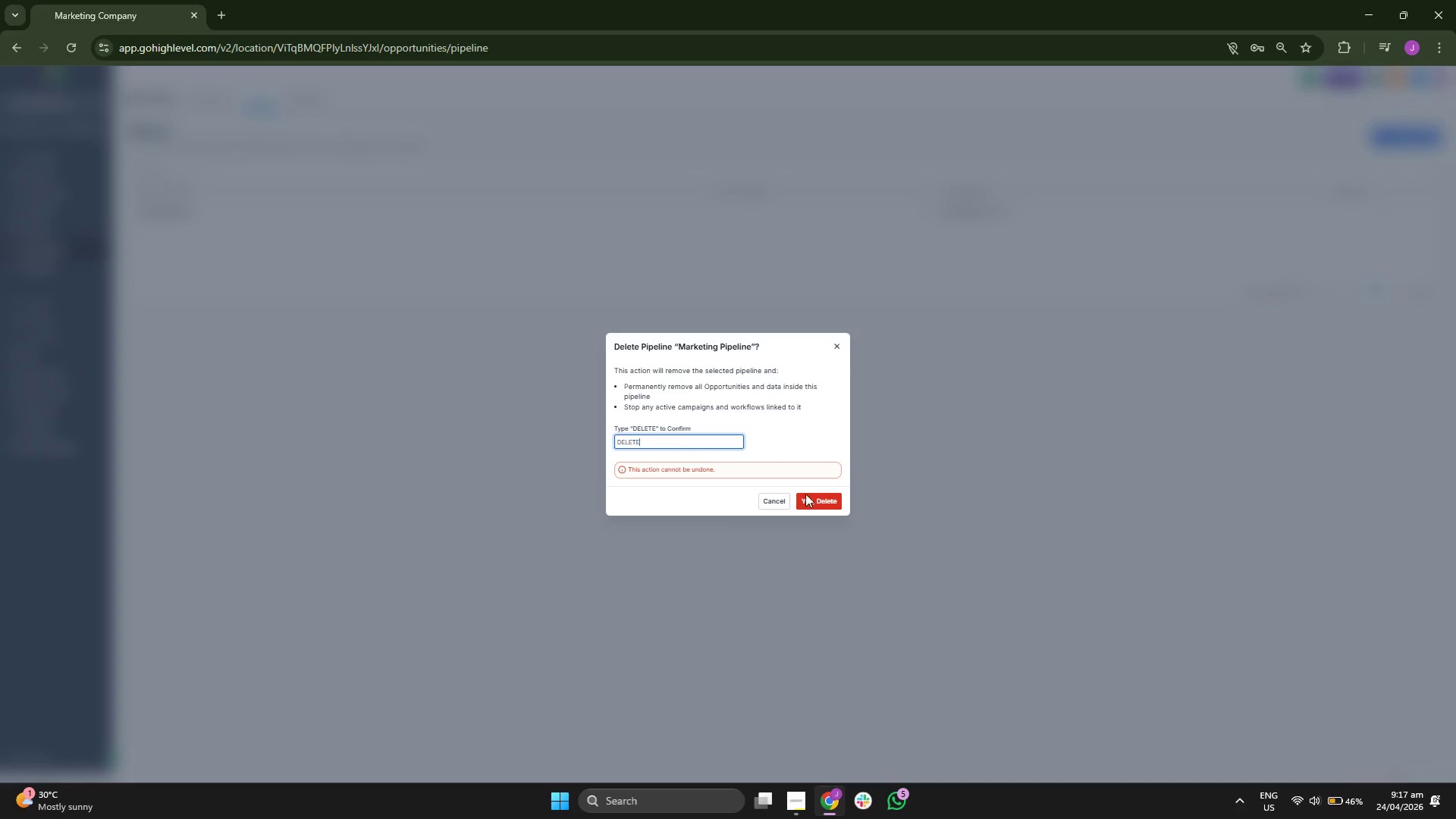 
left_click([832, 501])
 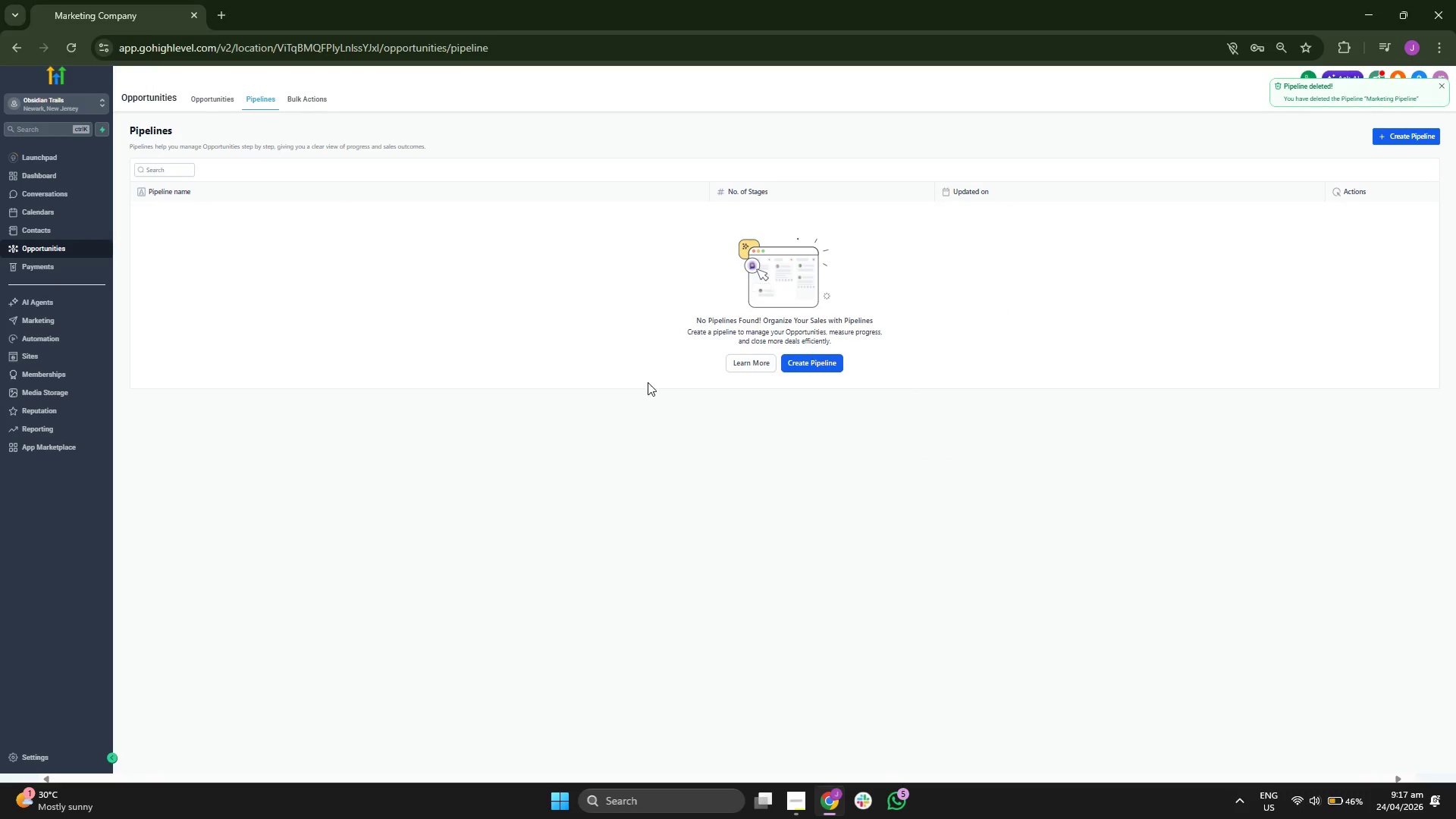 
left_click([218, 102])
 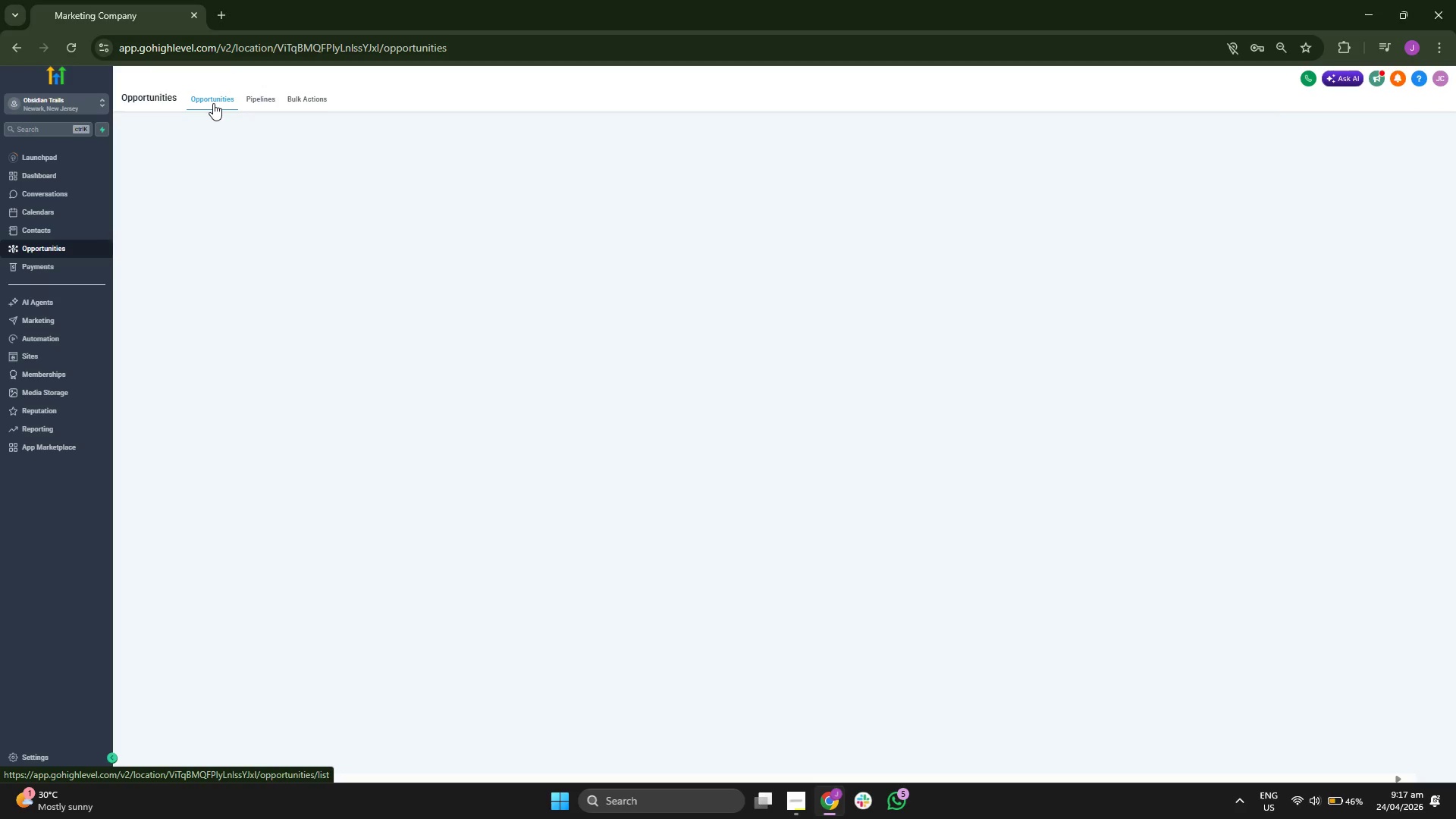 
wait(5.94)
 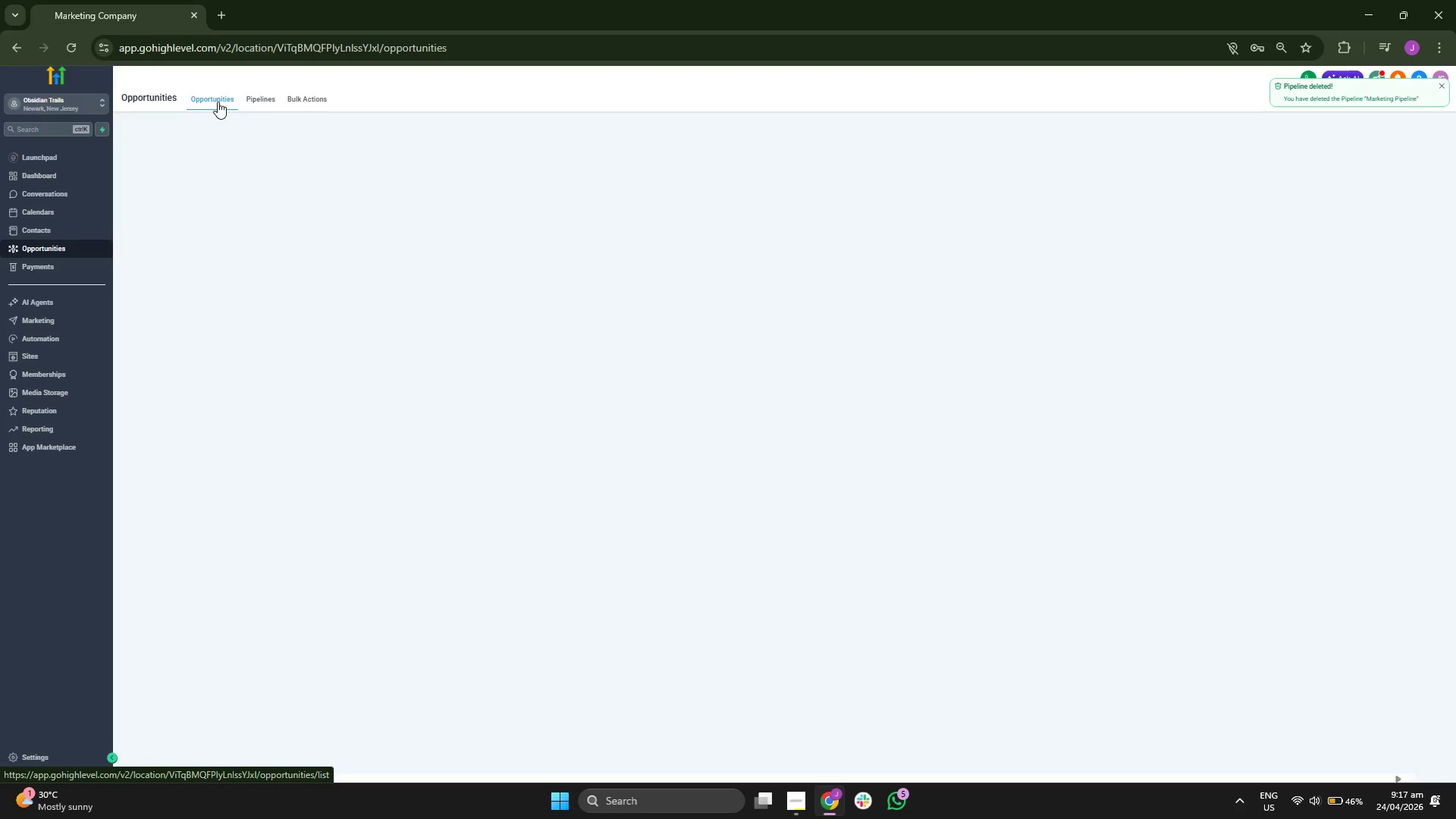 
left_click([248, 98])
 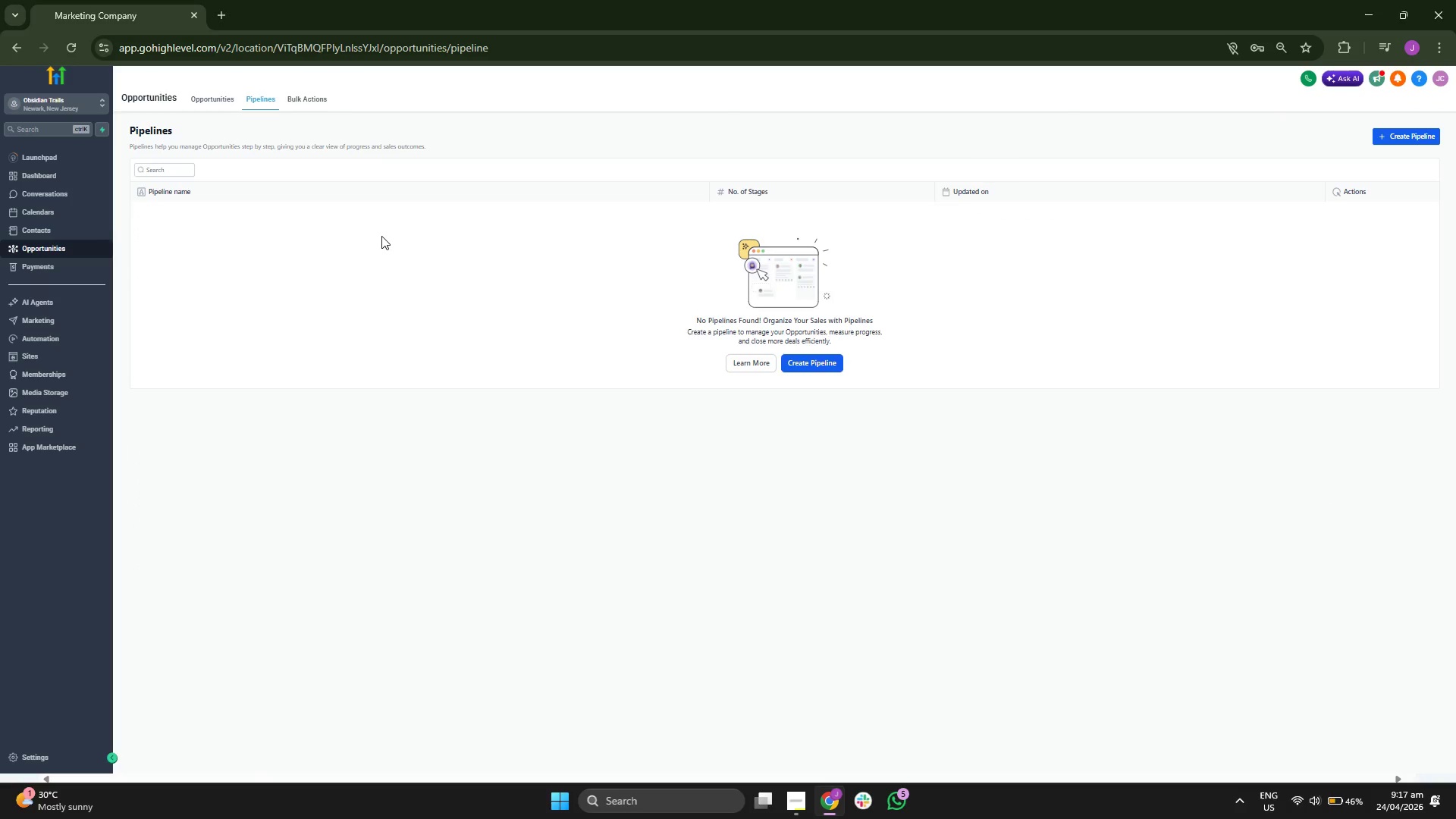 
wait(6.09)
 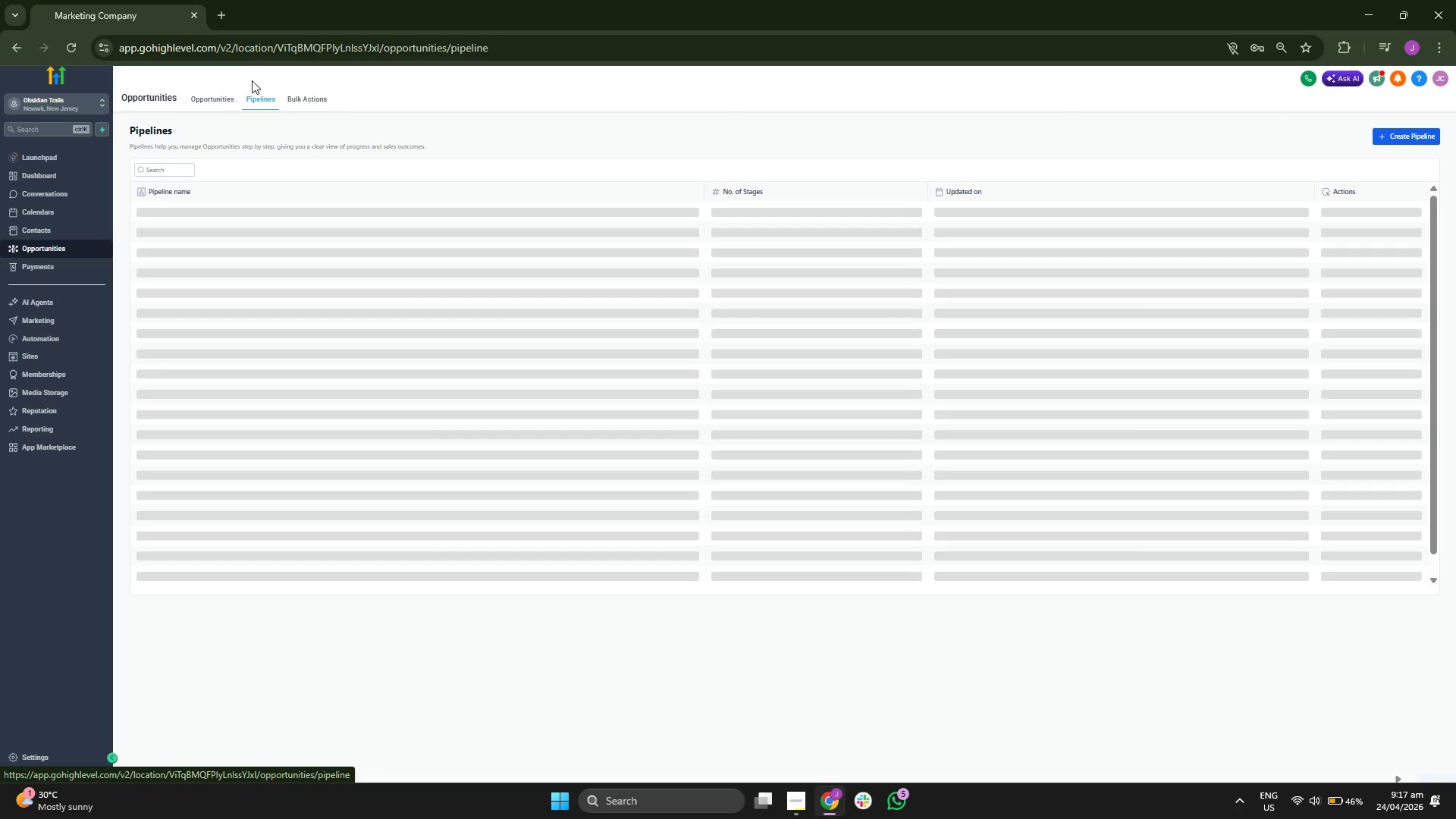 
left_click([71, 177])
 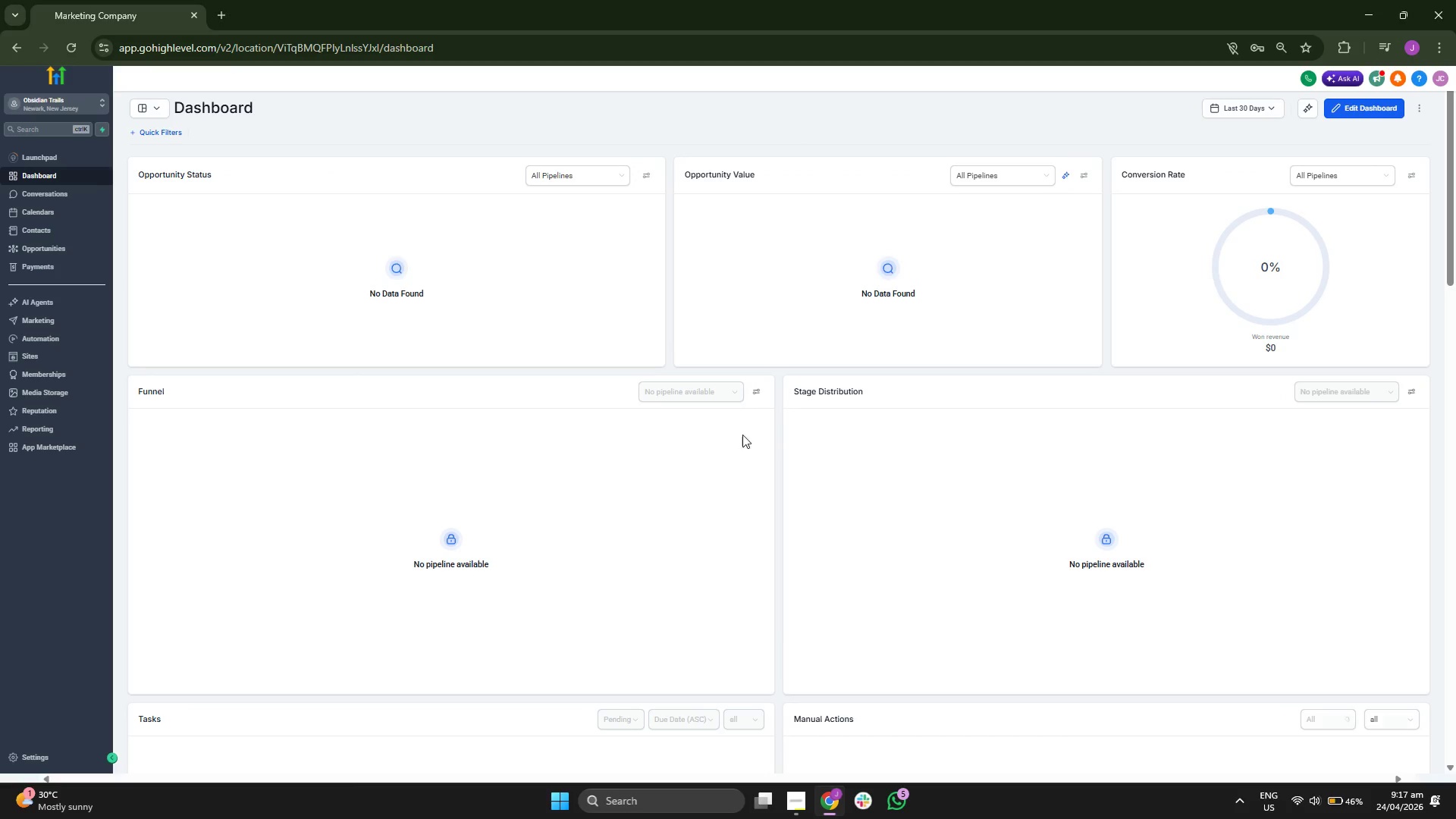 
scroll: coordinate [780, 425], scroll_direction: down, amount: 3.0
 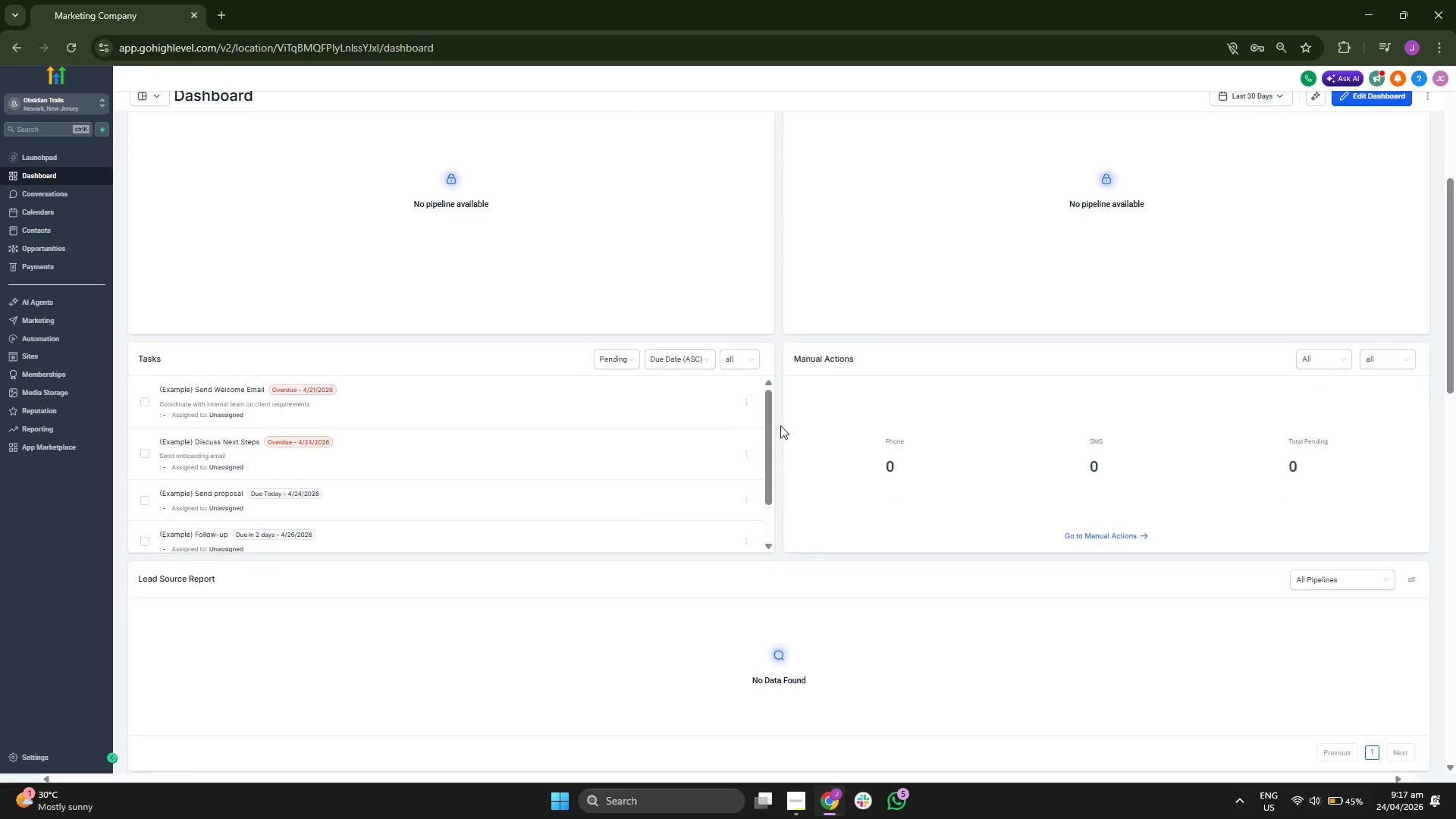 
scroll: coordinate [780, 425], scroll_direction: up, amount: 8.0
 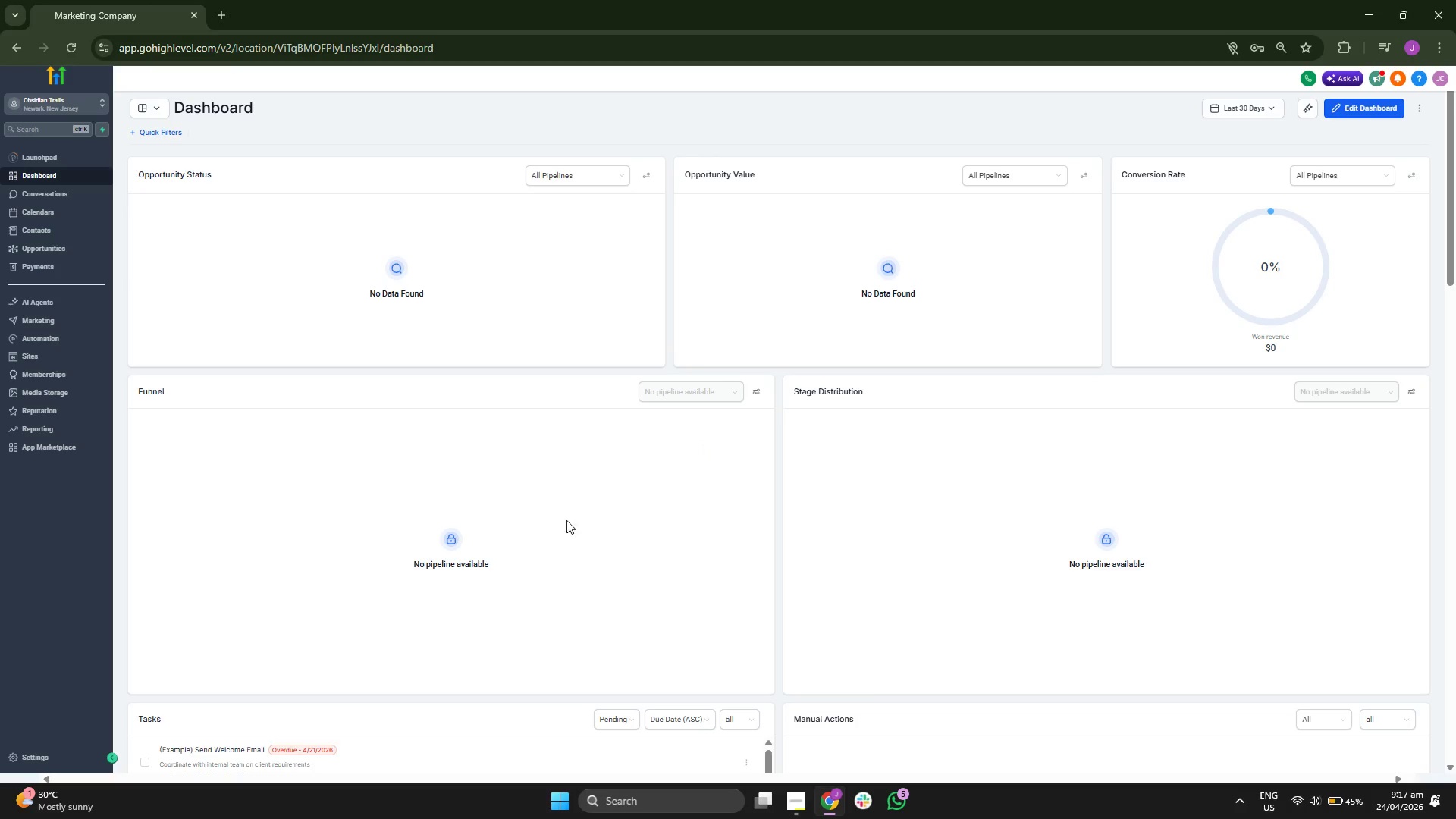 
scroll: coordinate [121, 546], scroll_direction: down, amount: 13.0
 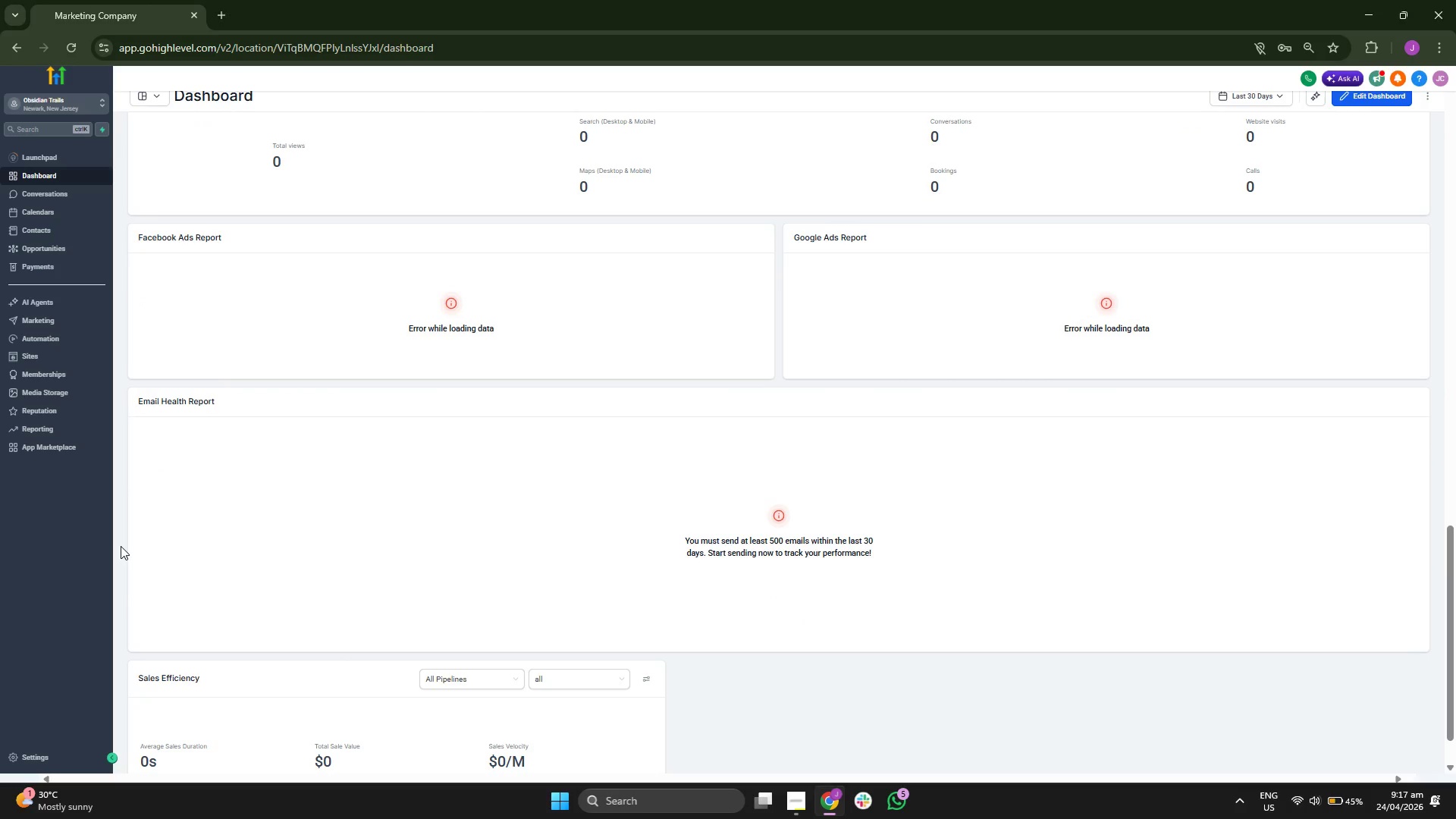 
scroll: coordinate [121, 546], scroll_direction: none, amount: 0.0
 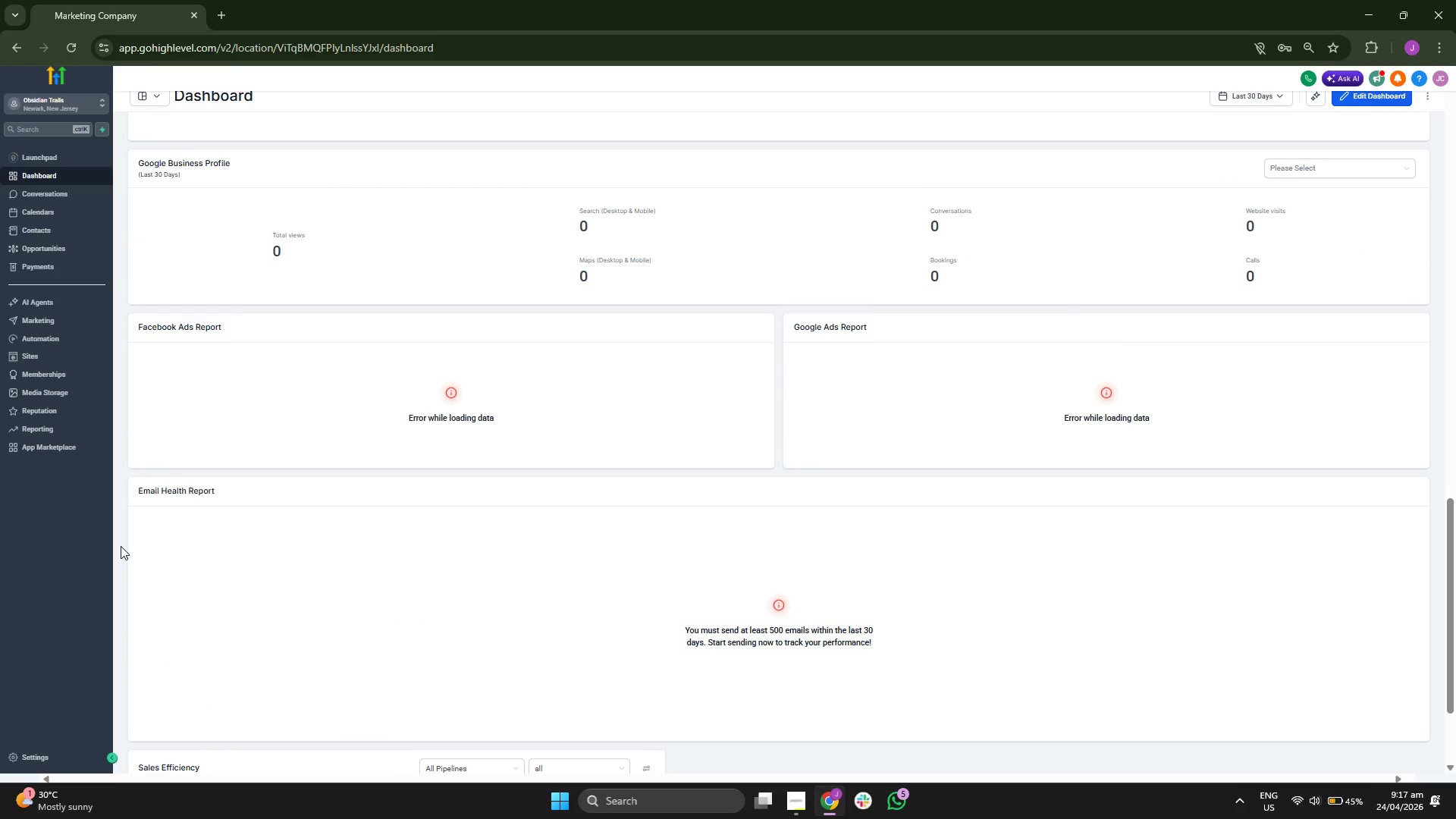 
scroll: coordinate [121, 546], scroll_direction: up, amount: 5.0
 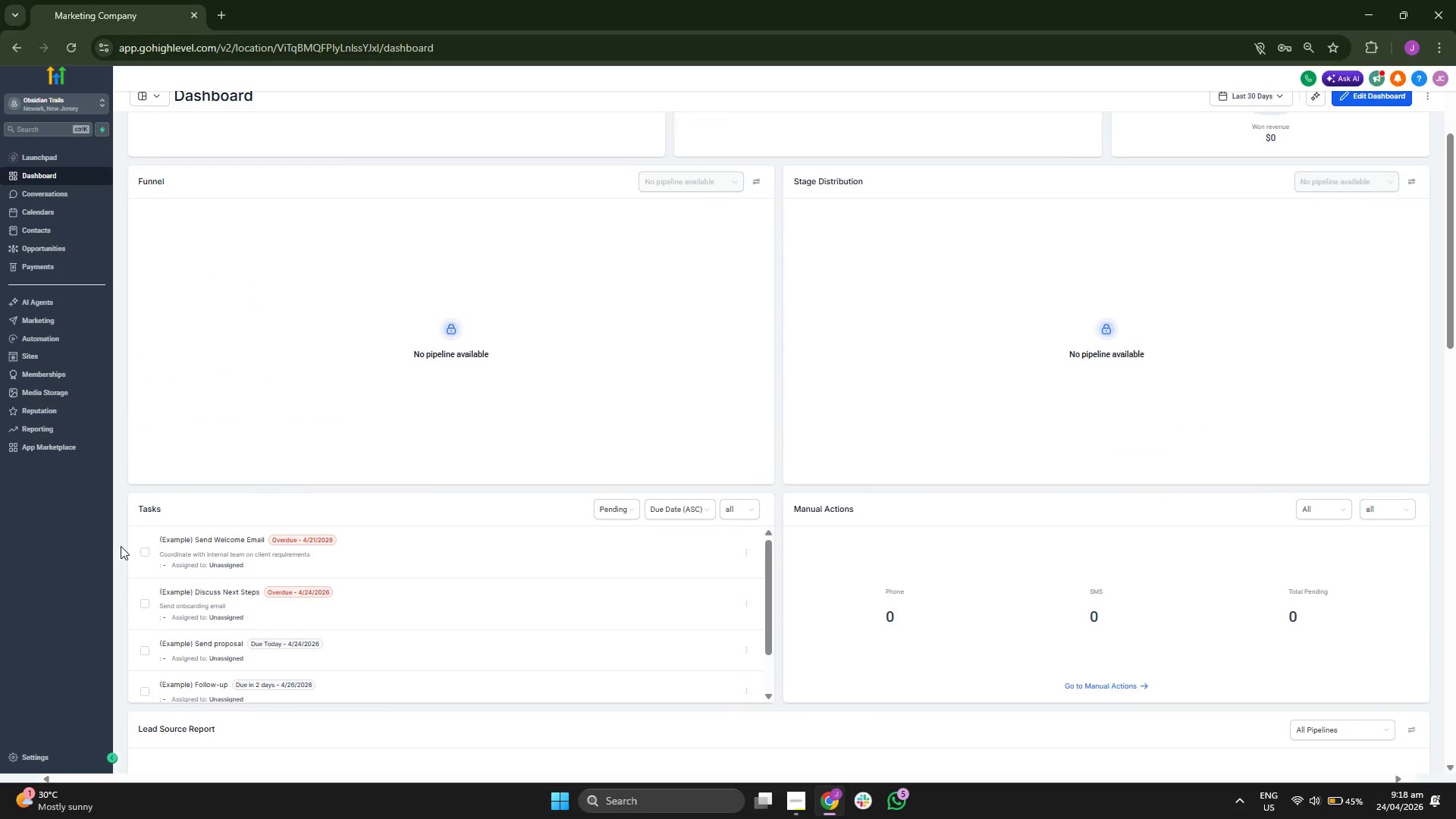 
scroll: coordinate [408, 485], scroll_direction: up, amount: 2.0
 